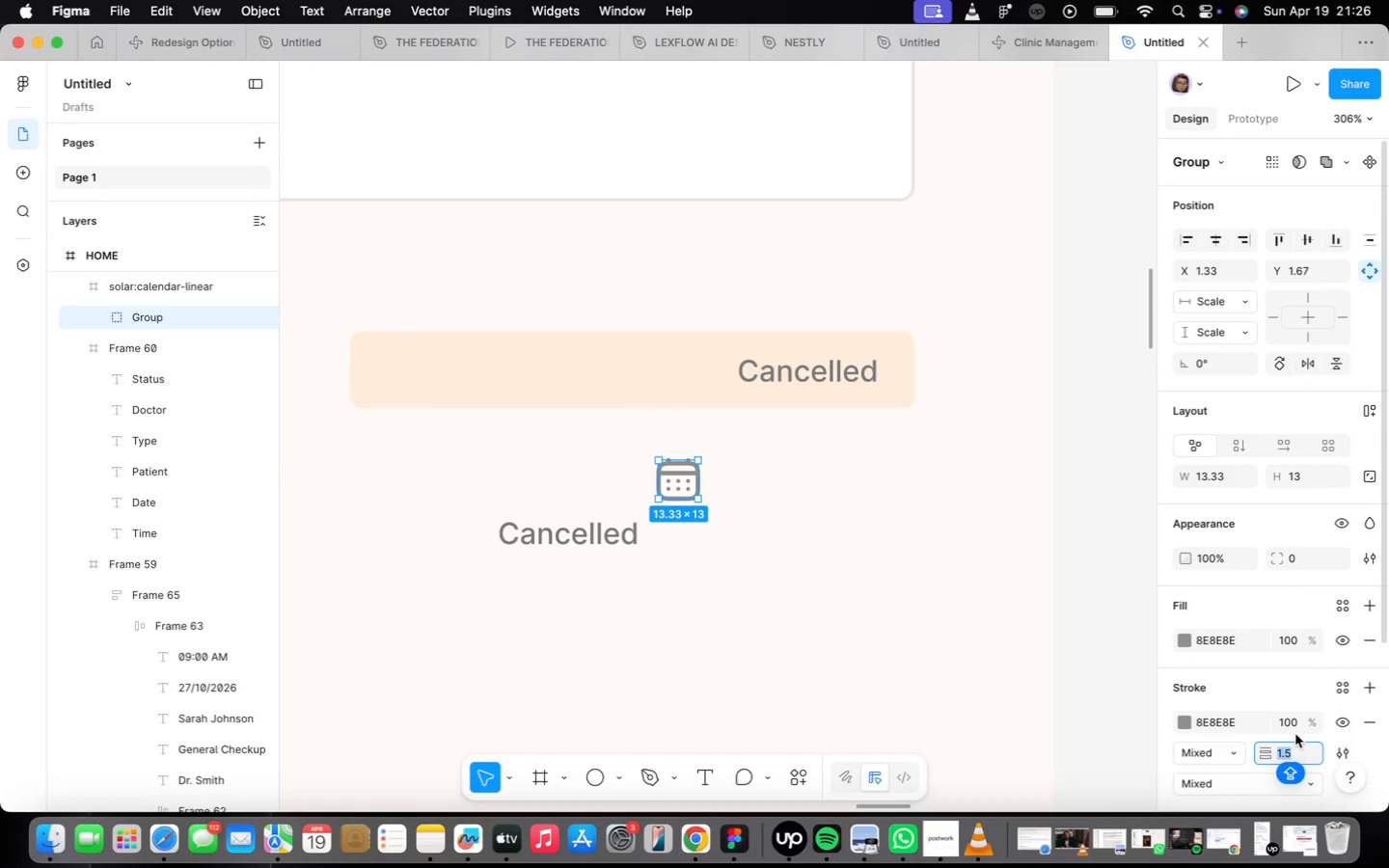 
key(1)
 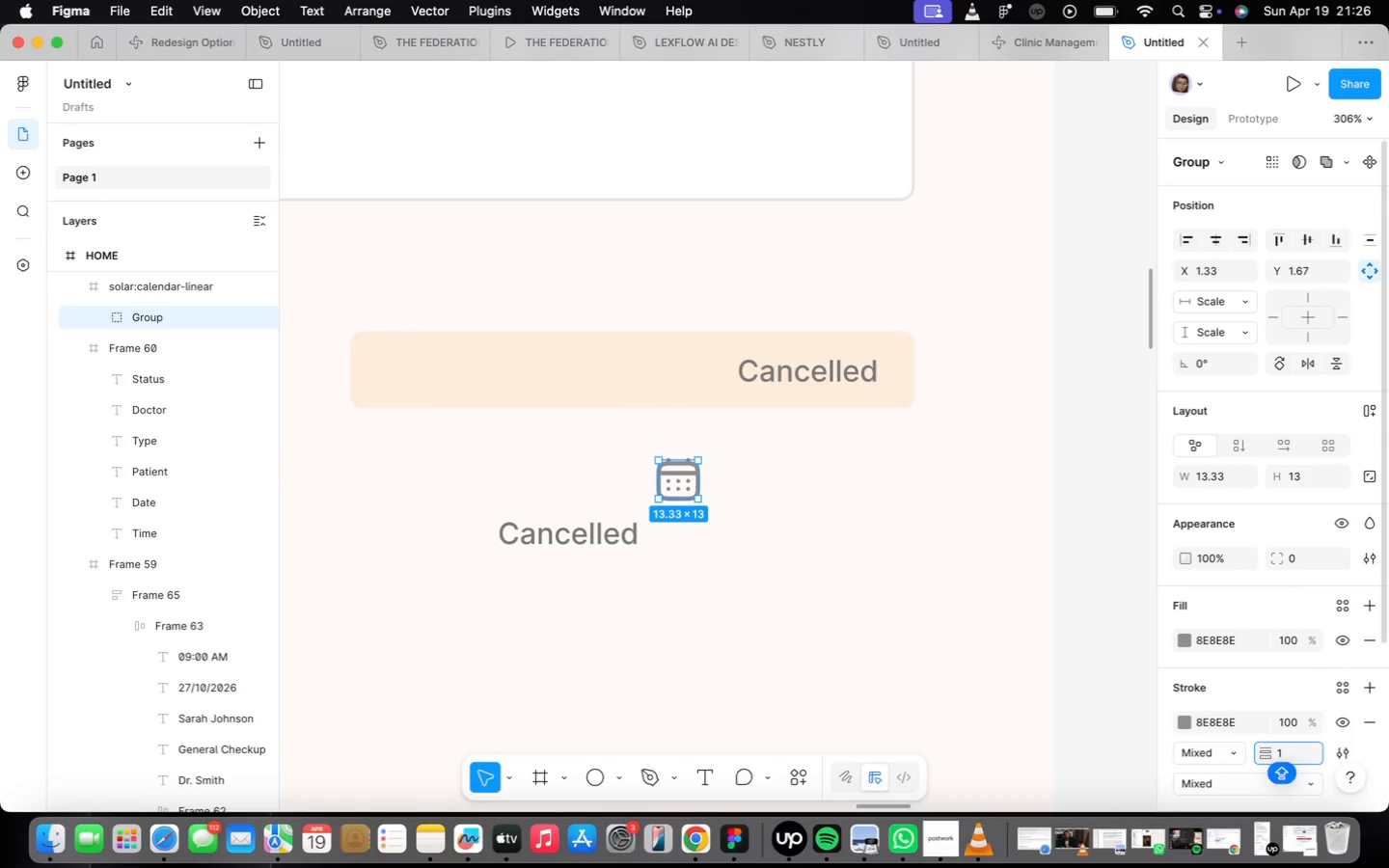 
key(Enter)
 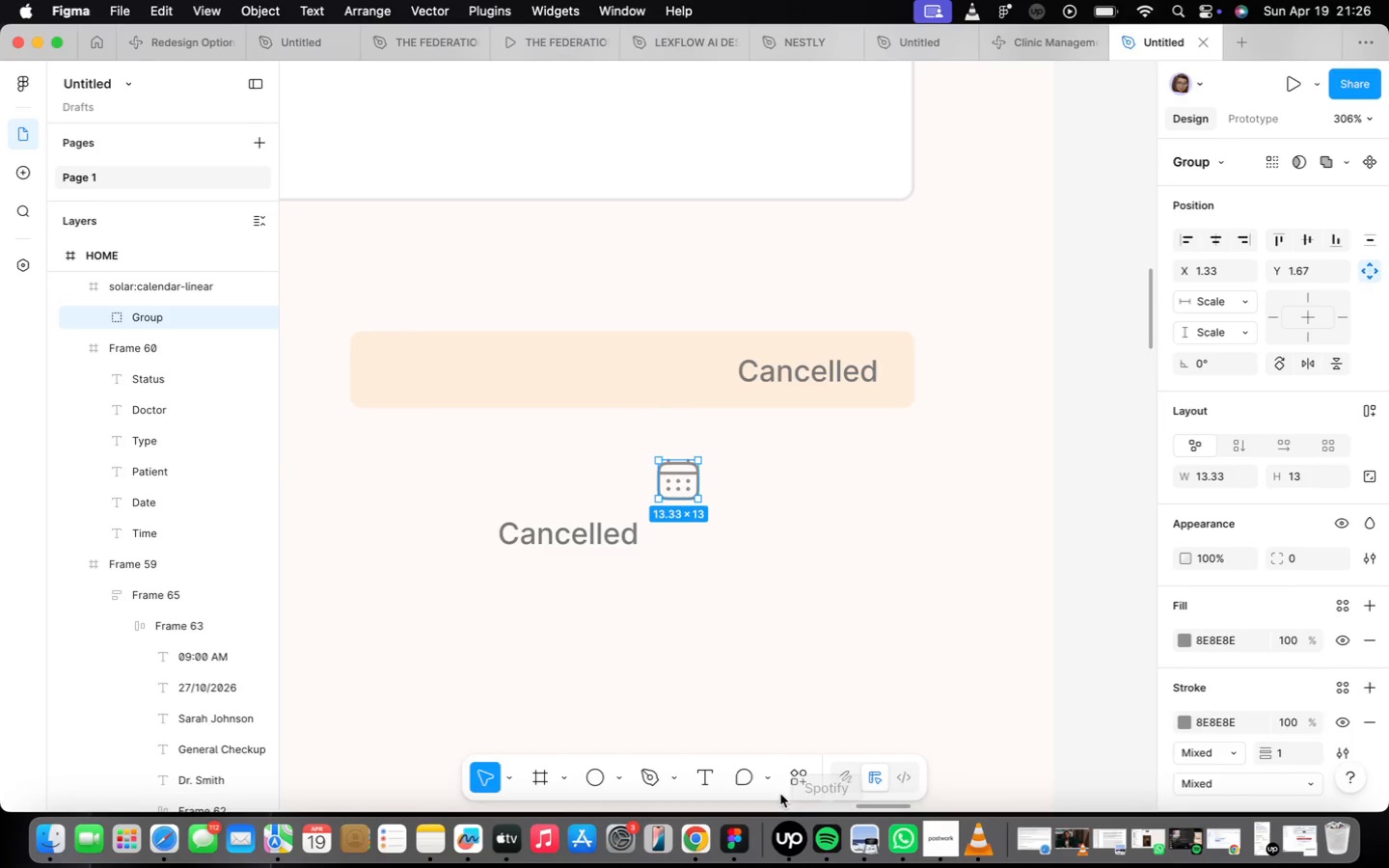 
left_click([768, 672])
 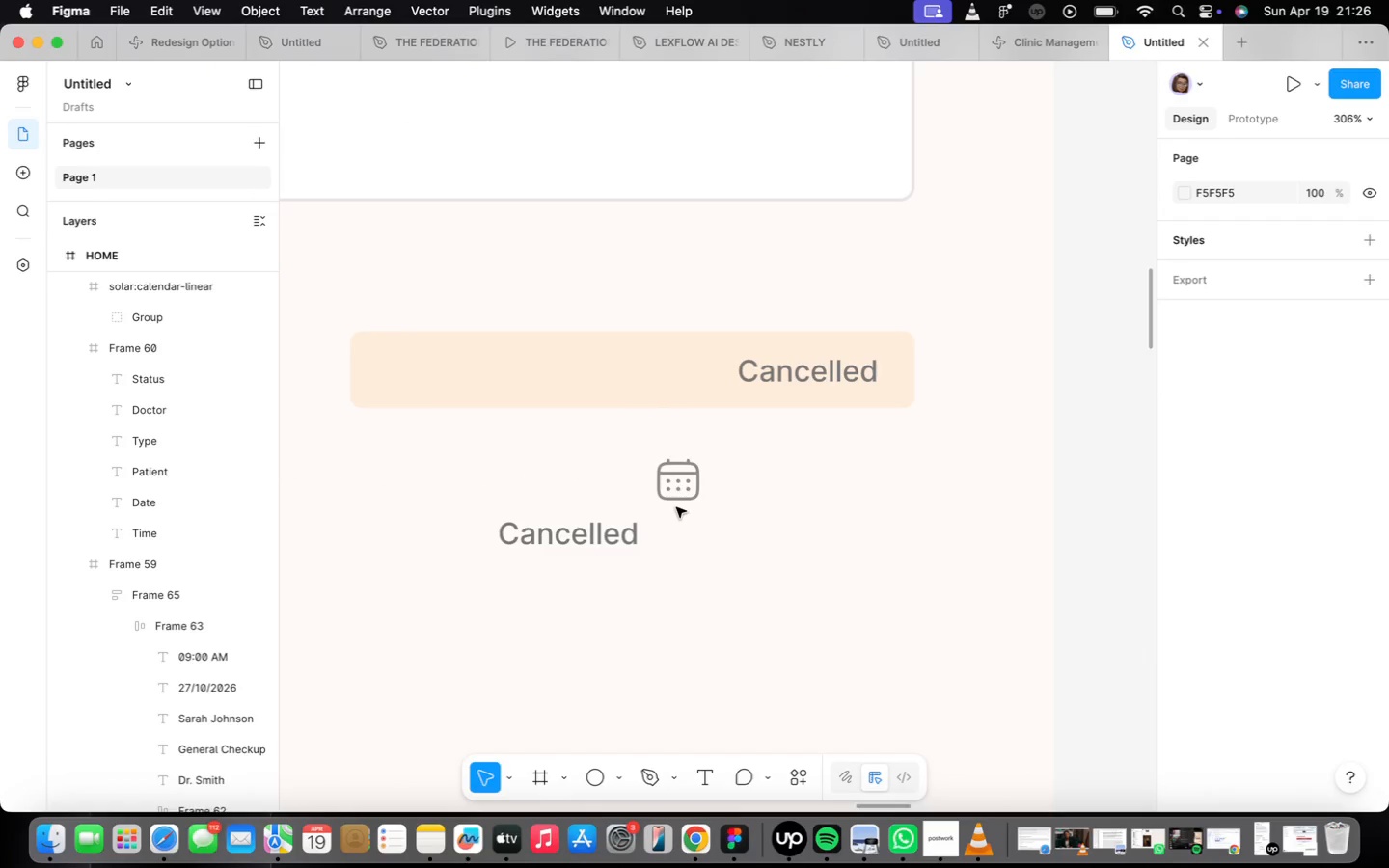 
left_click([676, 485])
 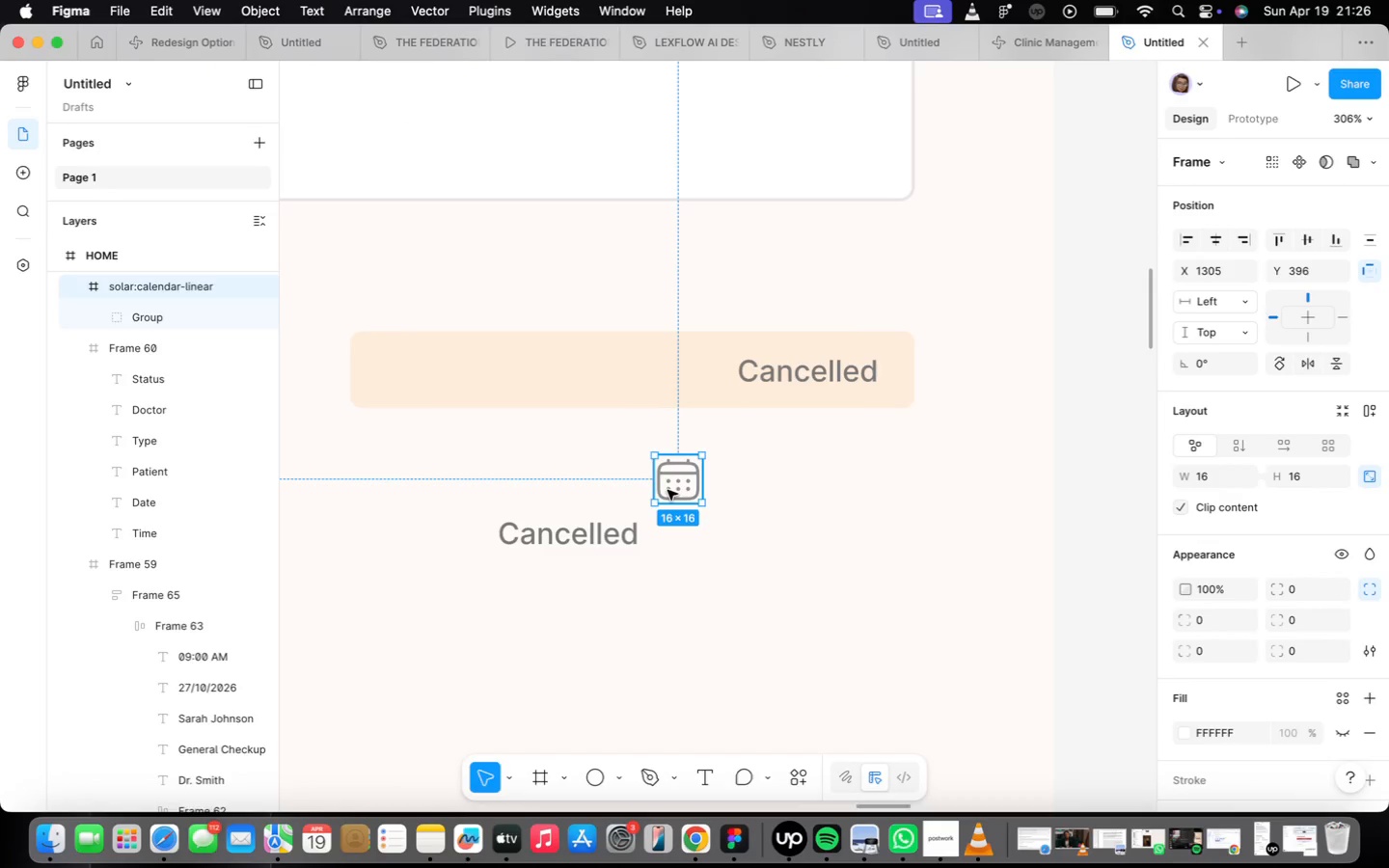 
left_click_drag(start_coordinate=[669, 484], to_coordinate=[694, 377])
 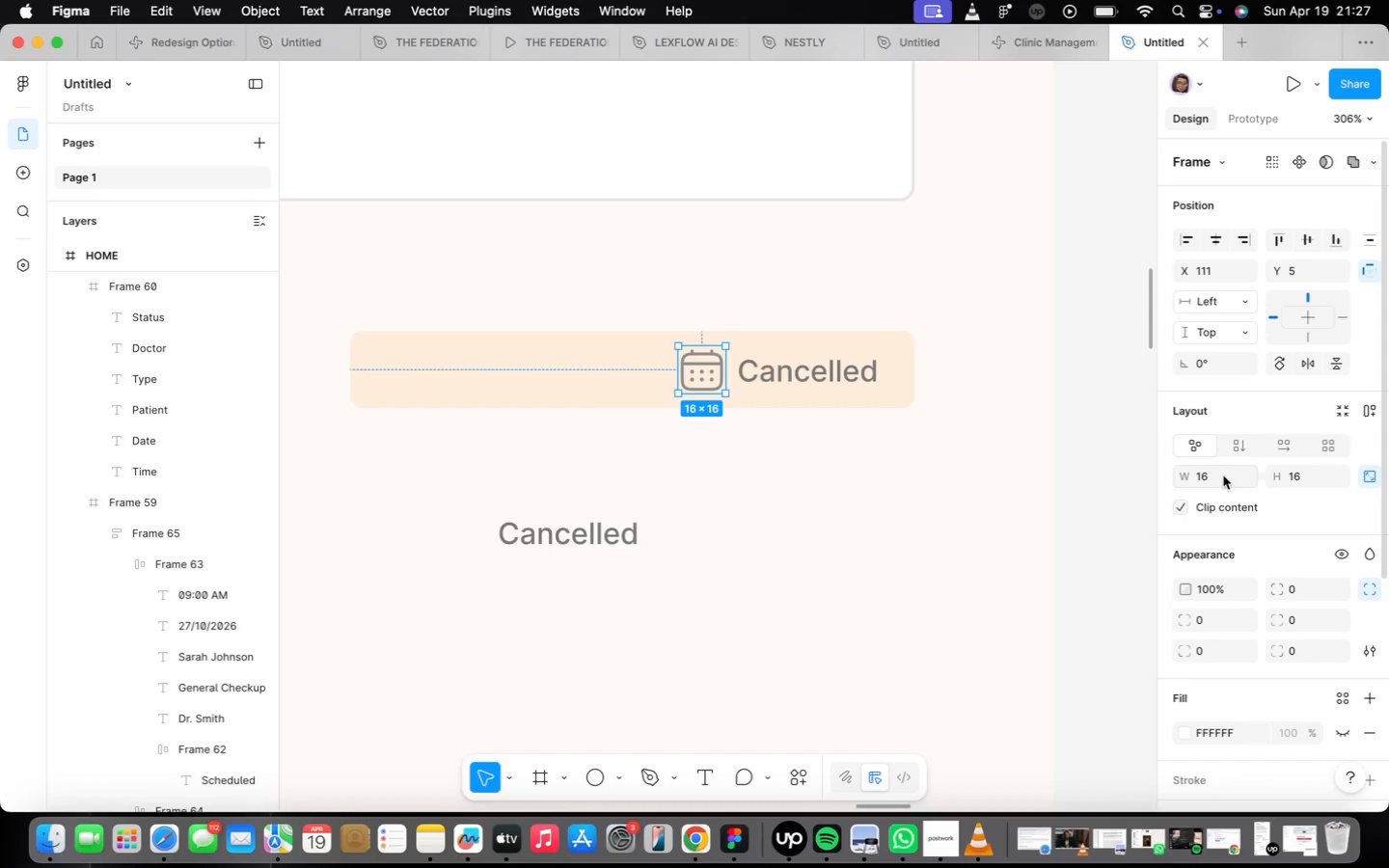 
scroll: coordinate [677, 592], scroll_direction: down, amount: 16.0
 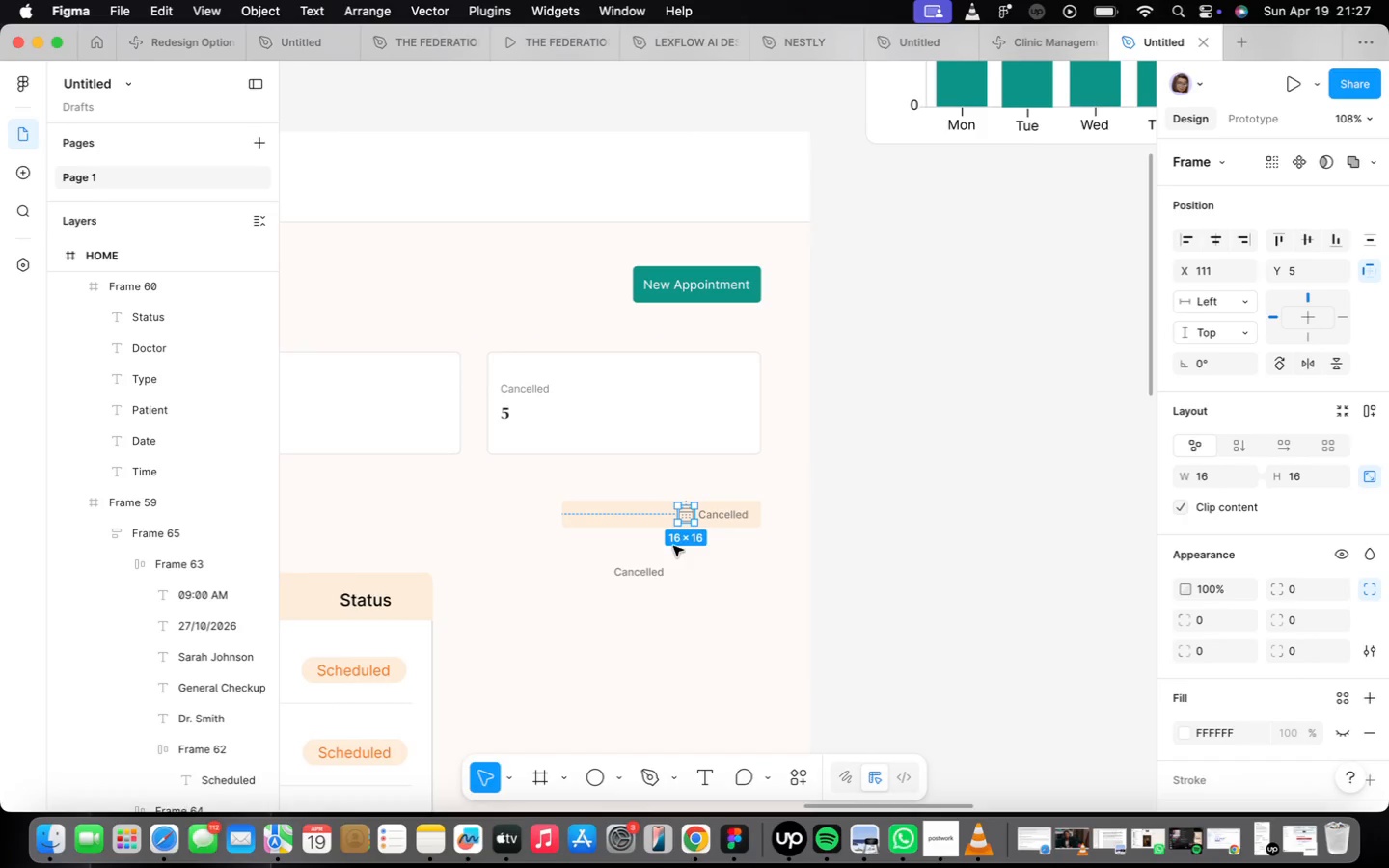 
scroll: coordinate [677, 525], scroll_direction: up, amount: 14.0
 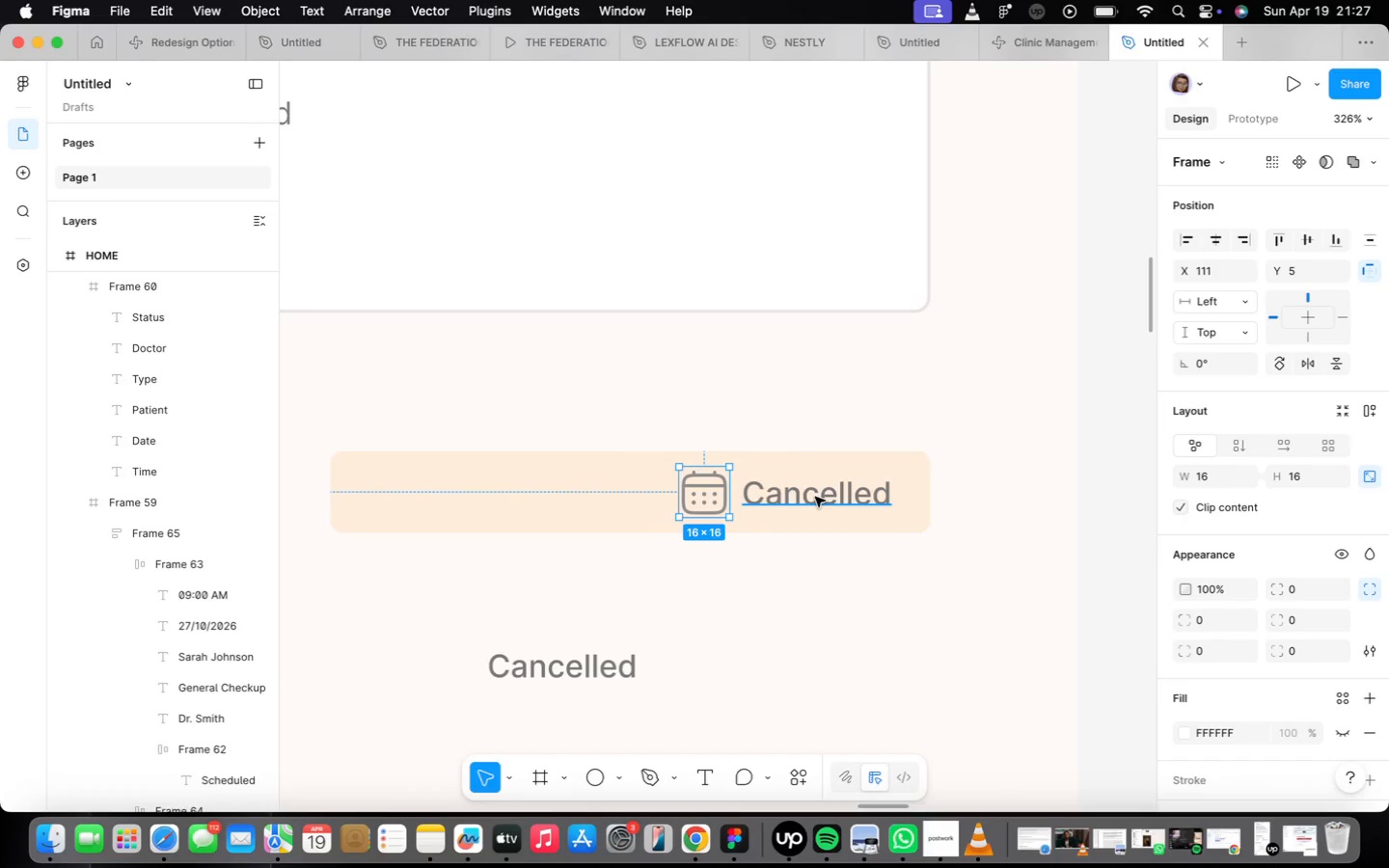 
hold_key(key=ShiftLeft, duration=0.47)
left_click([813, 499])
 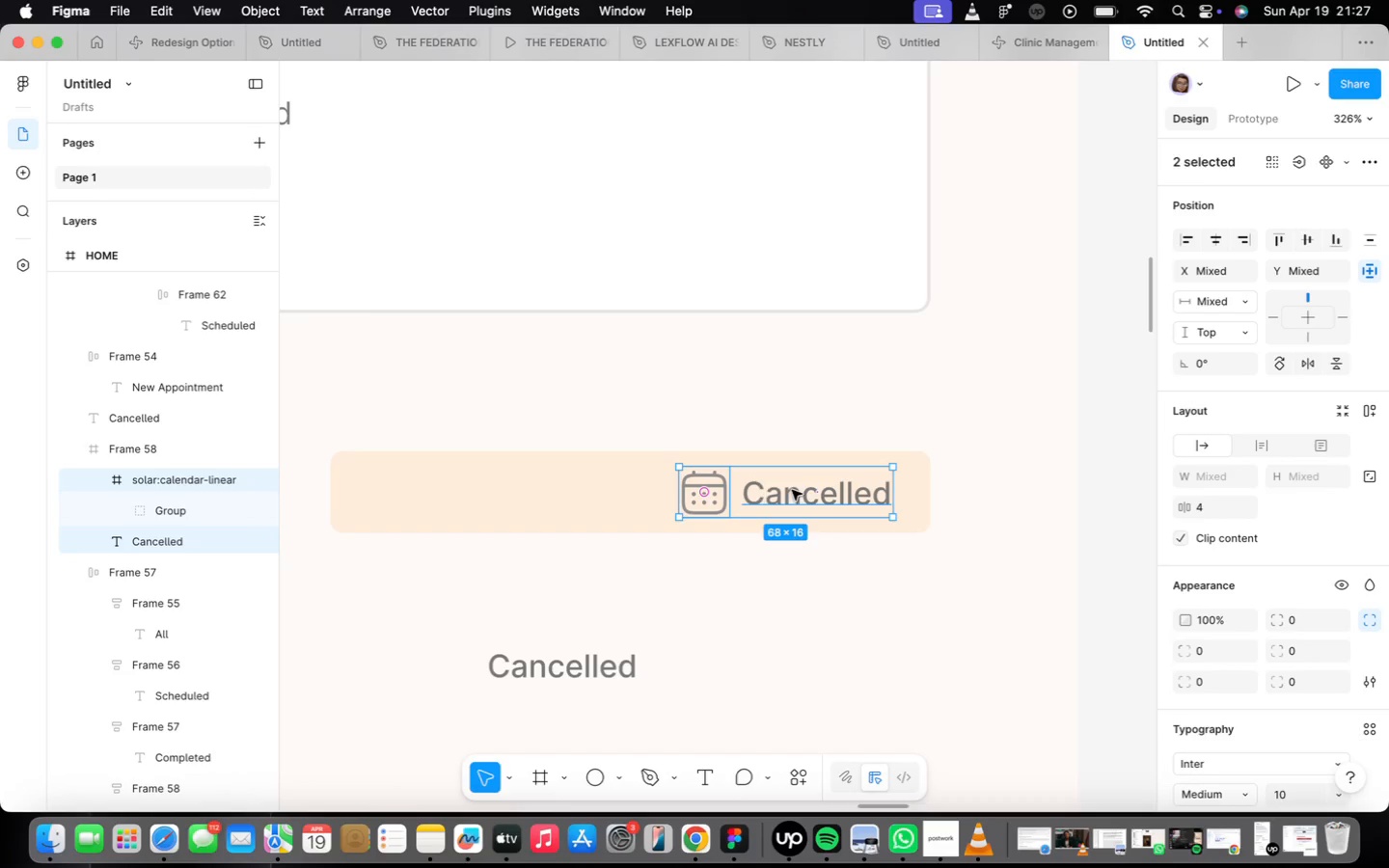 
left_click_drag(start_coordinate=[771, 491], to_coordinate=[791, 494])
 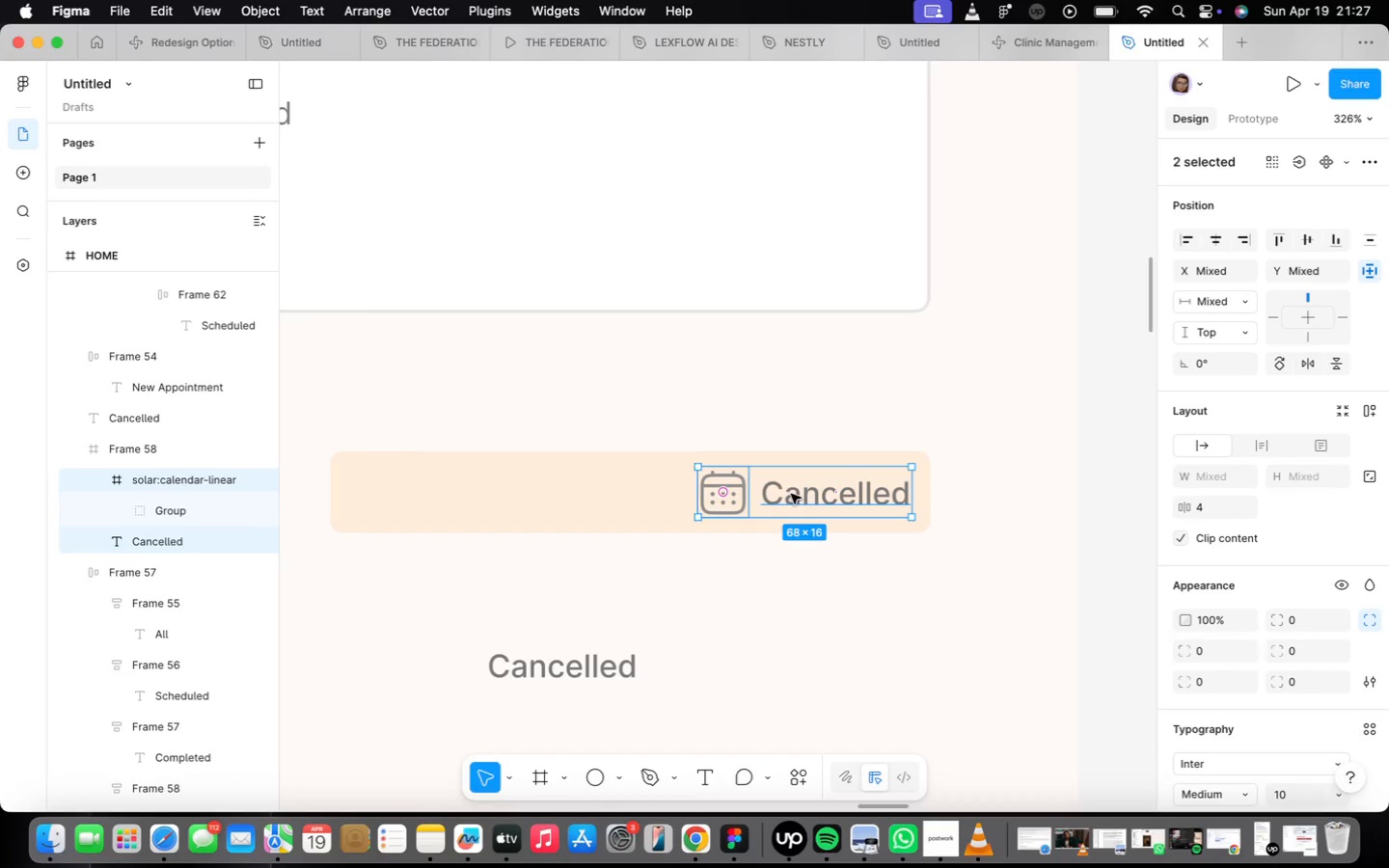 
key(Shift+ShiftLeft)
 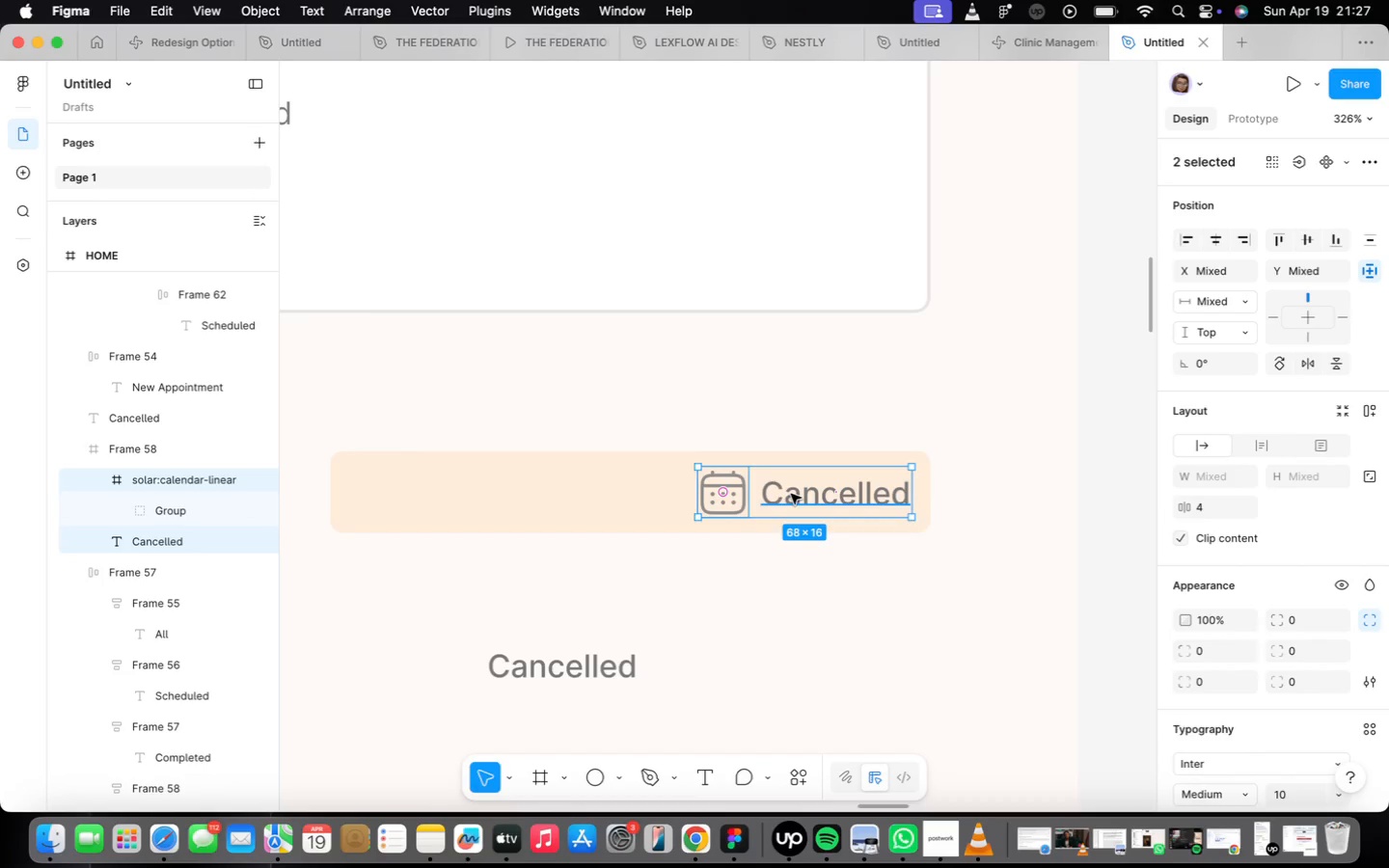 
key(Shift+A)
 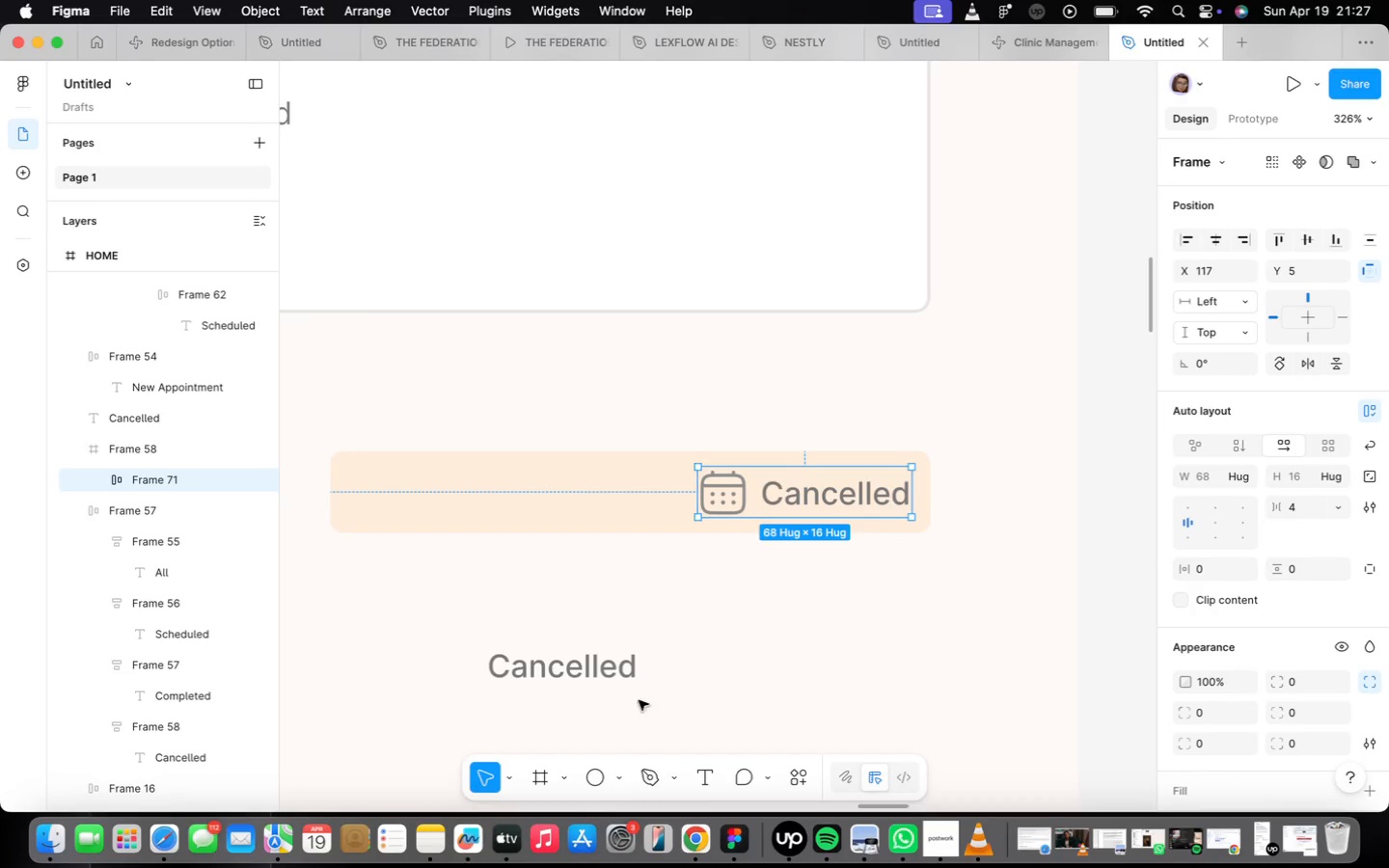 
left_click([517, 667])
 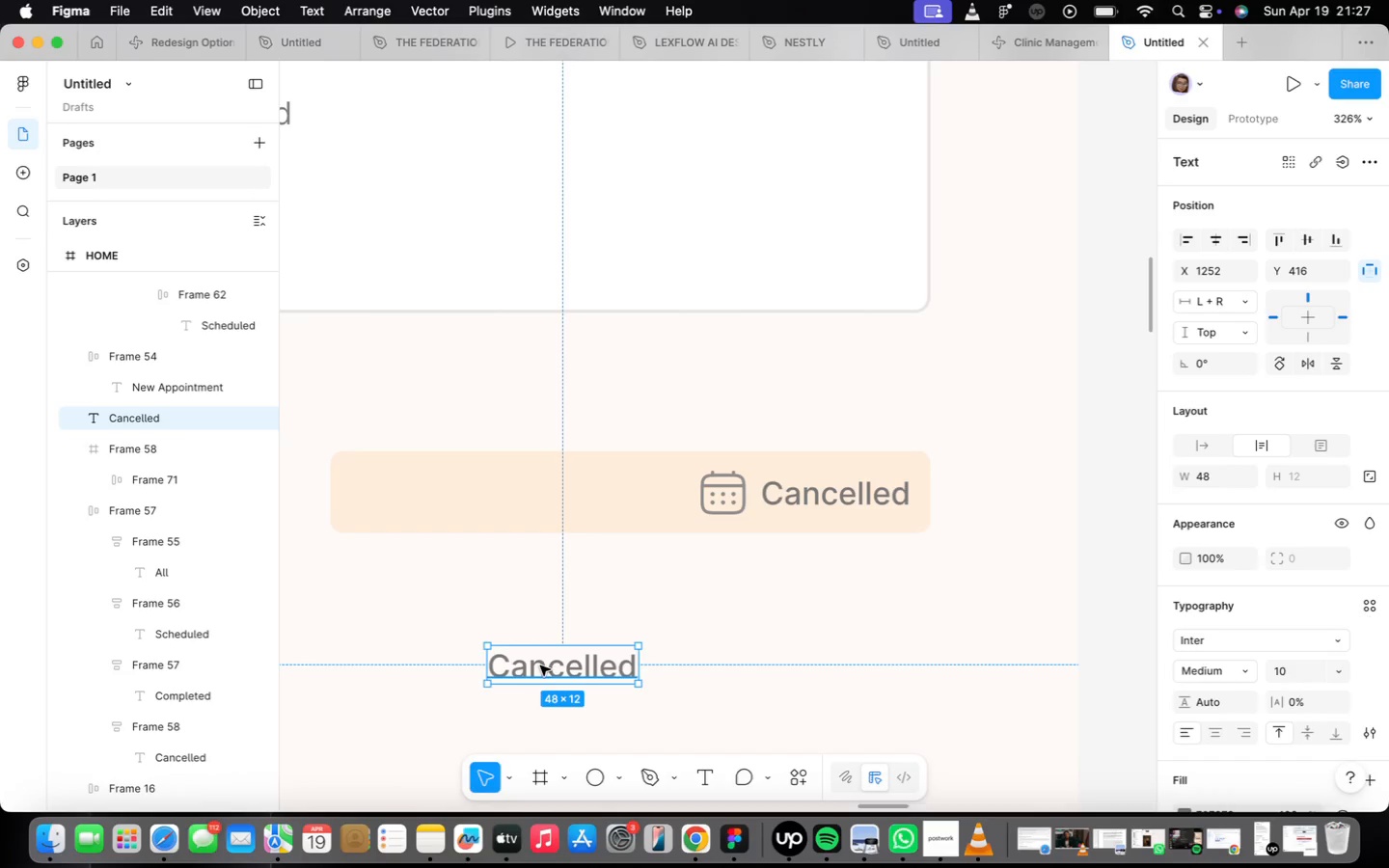 
wait(6.73)
 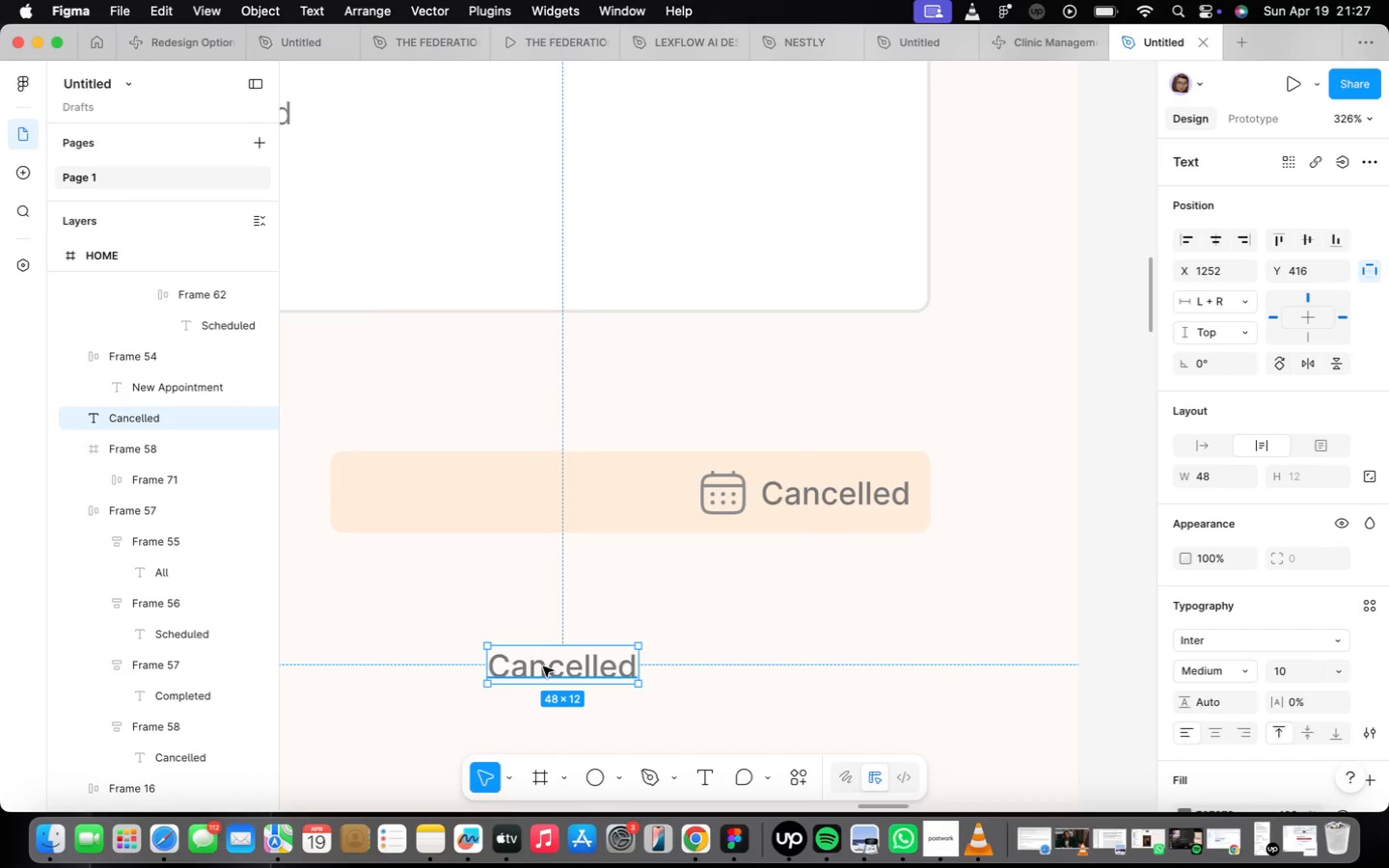 
left_click_drag(start_coordinate=[541, 656], to_coordinate=[463, 486])
 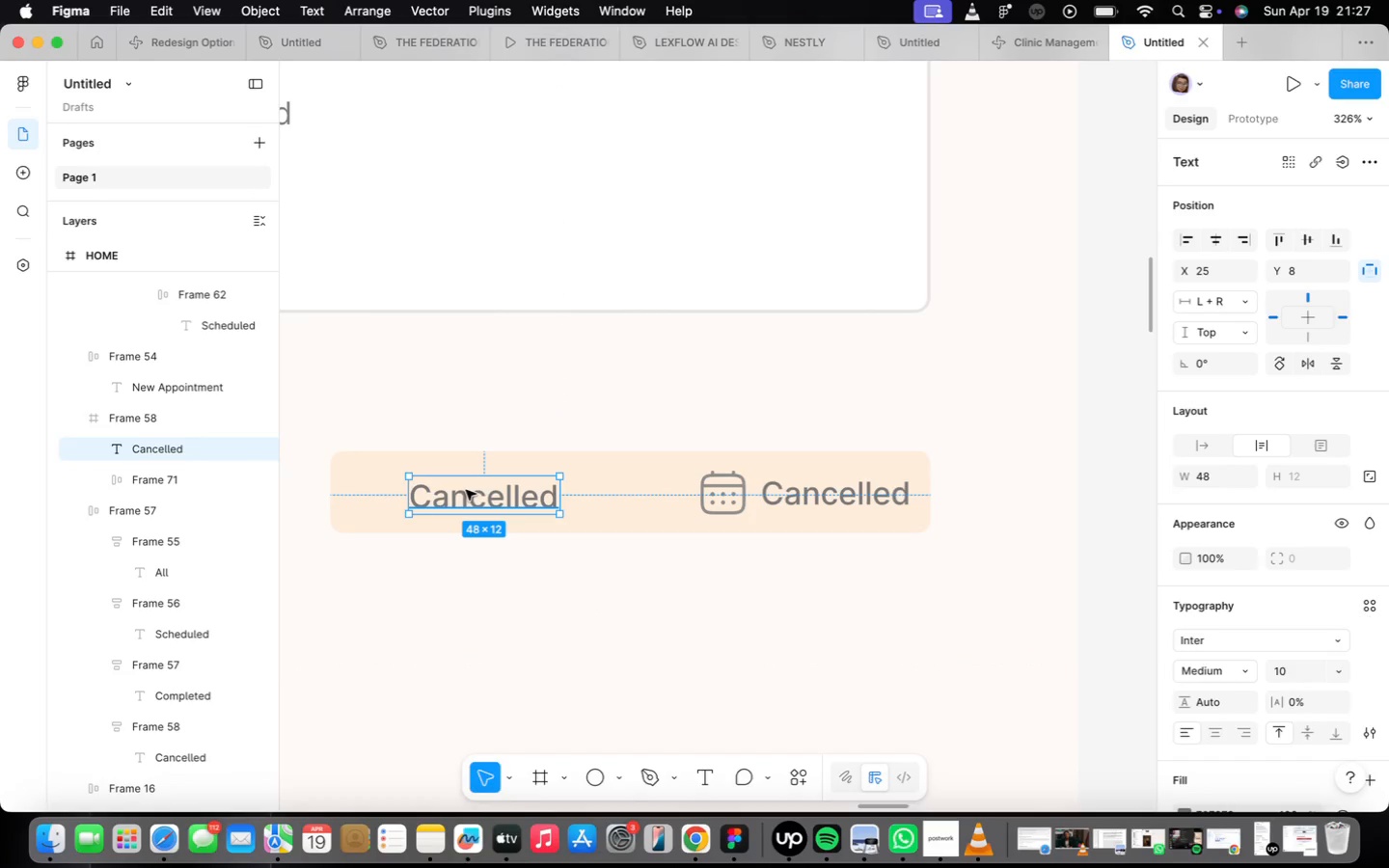 
scroll: coordinate [466, 491], scroll_direction: up, amount: 4.0
 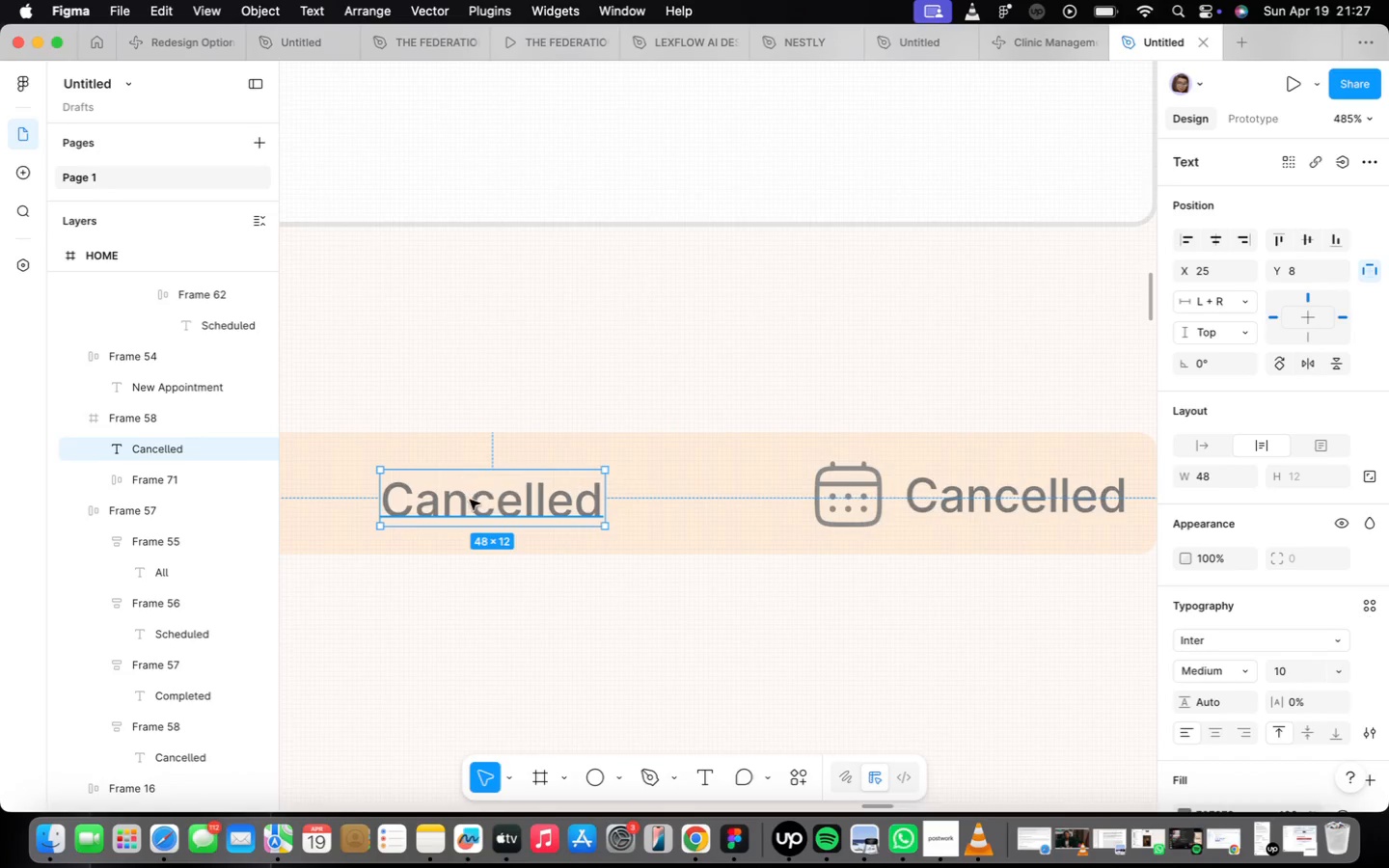 
left_click([469, 500])
 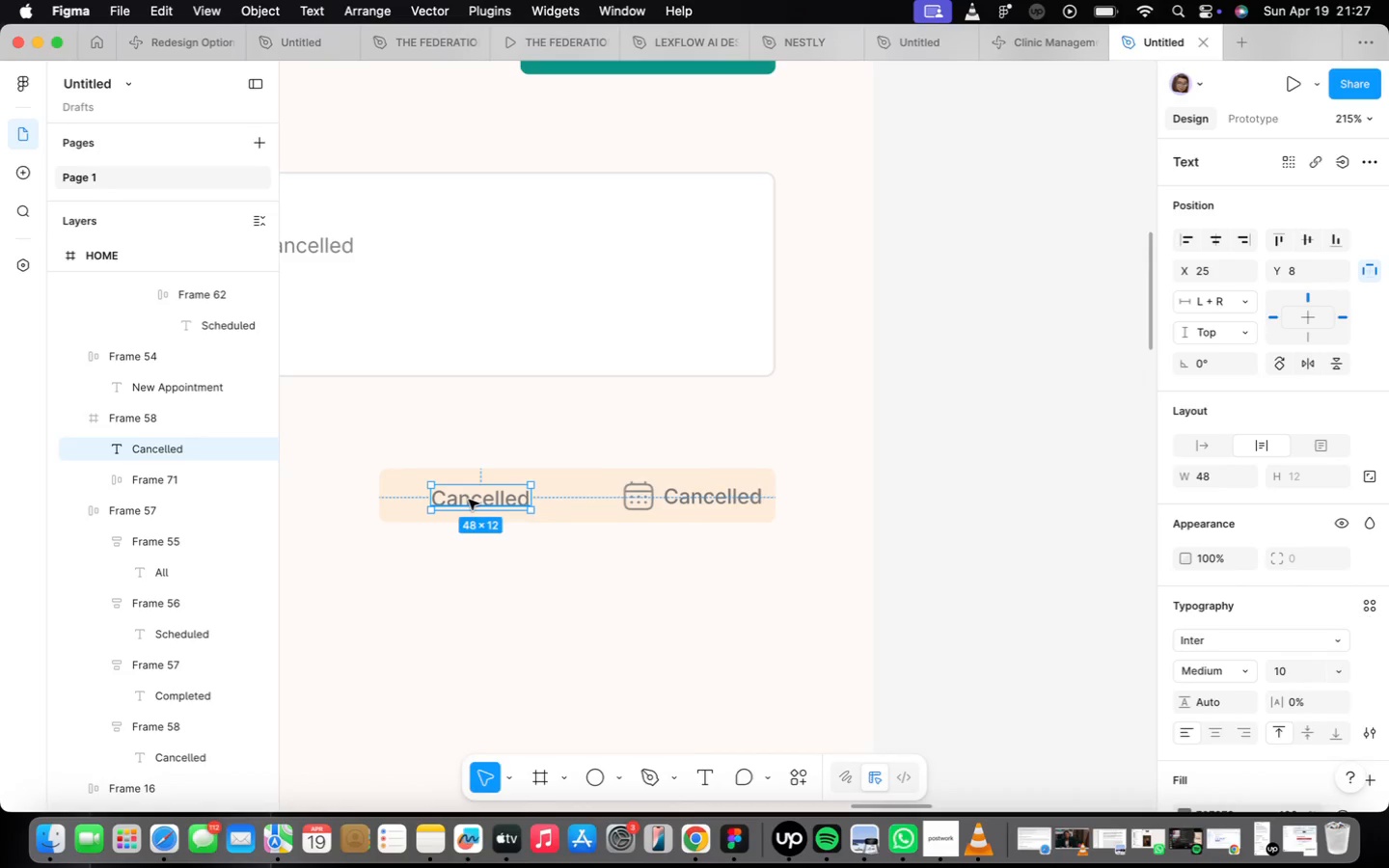 
scroll: coordinate [470, 499], scroll_direction: down, amount: 9.0
 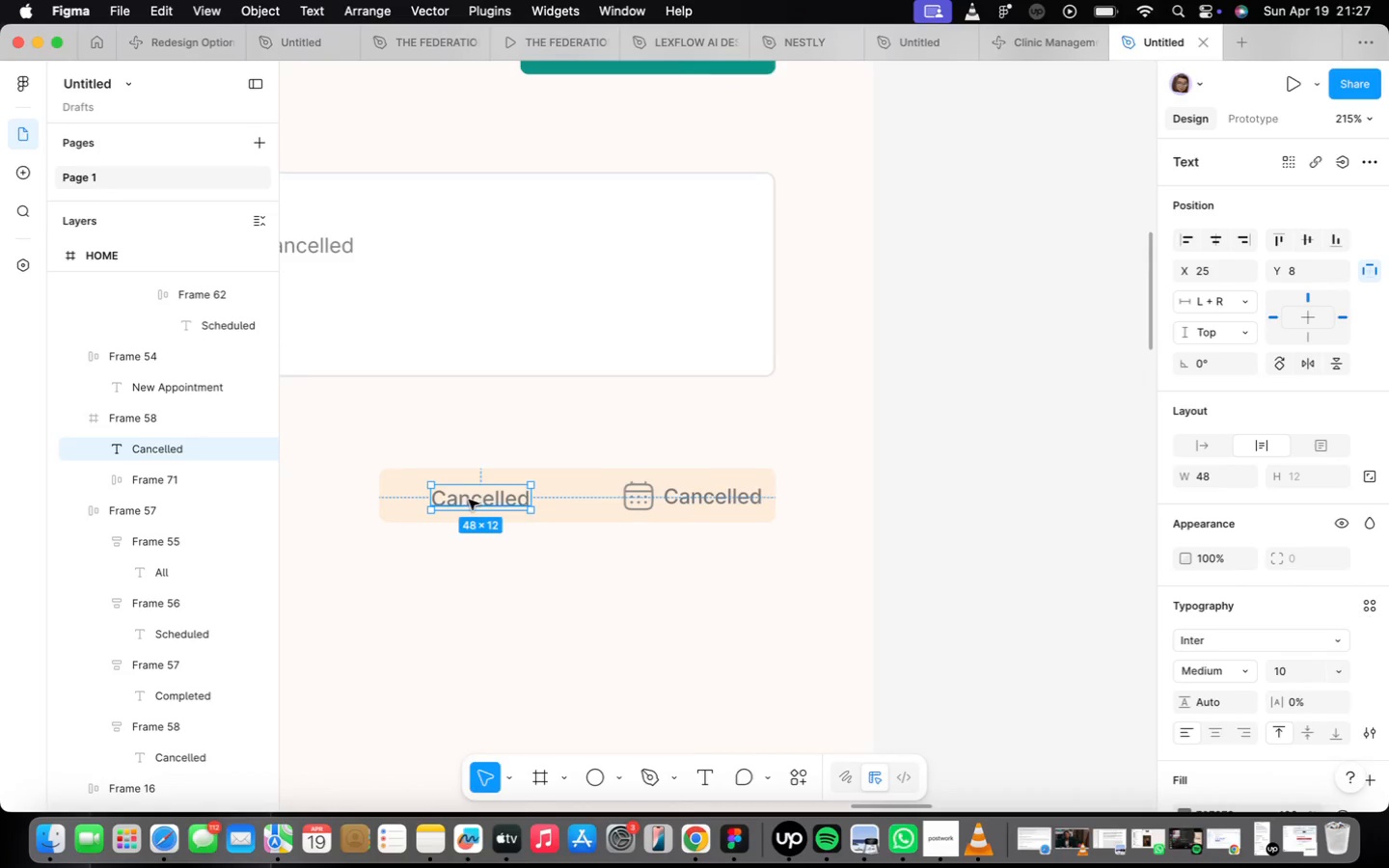 
double_click([469, 500])
 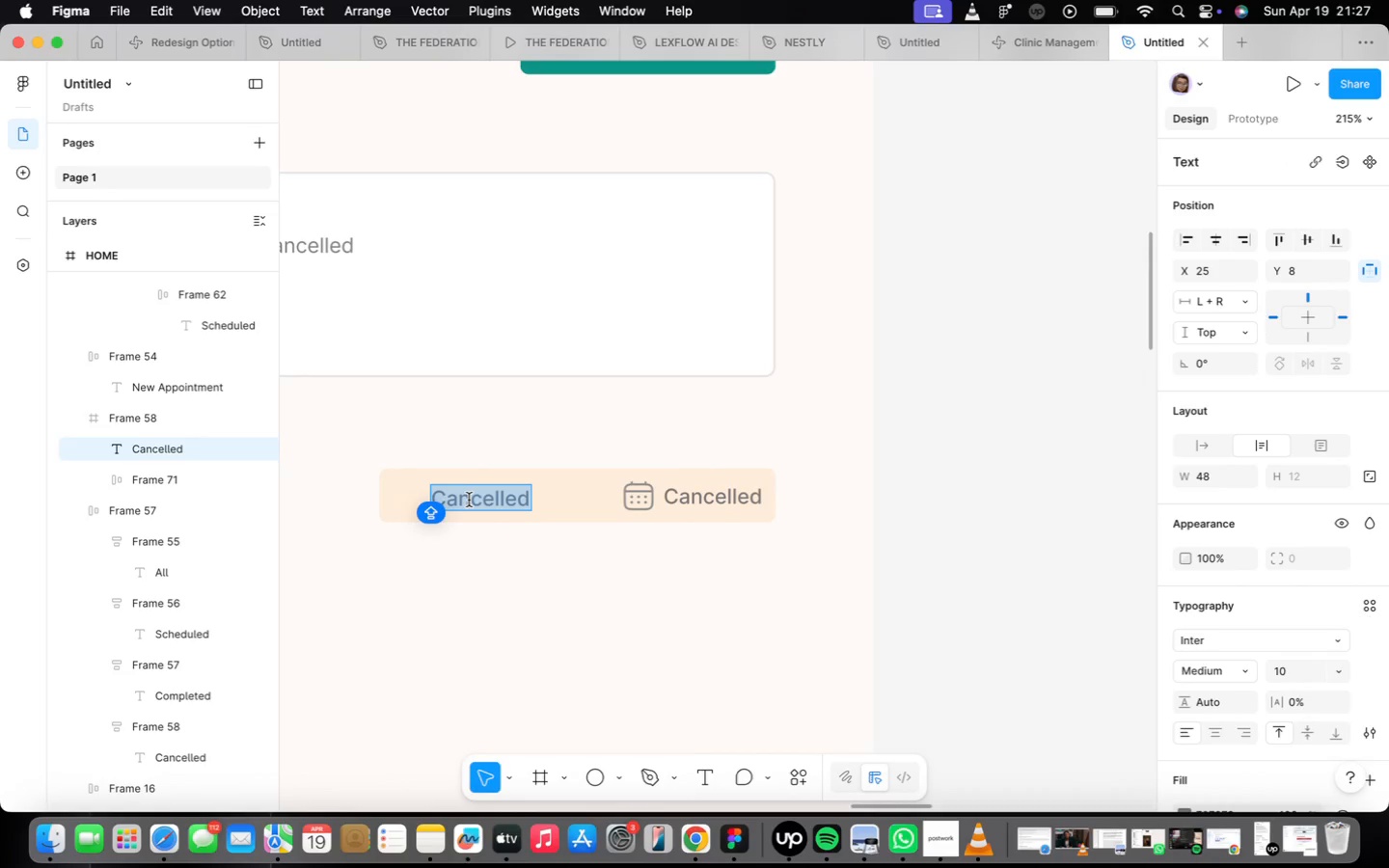 
type(List)
 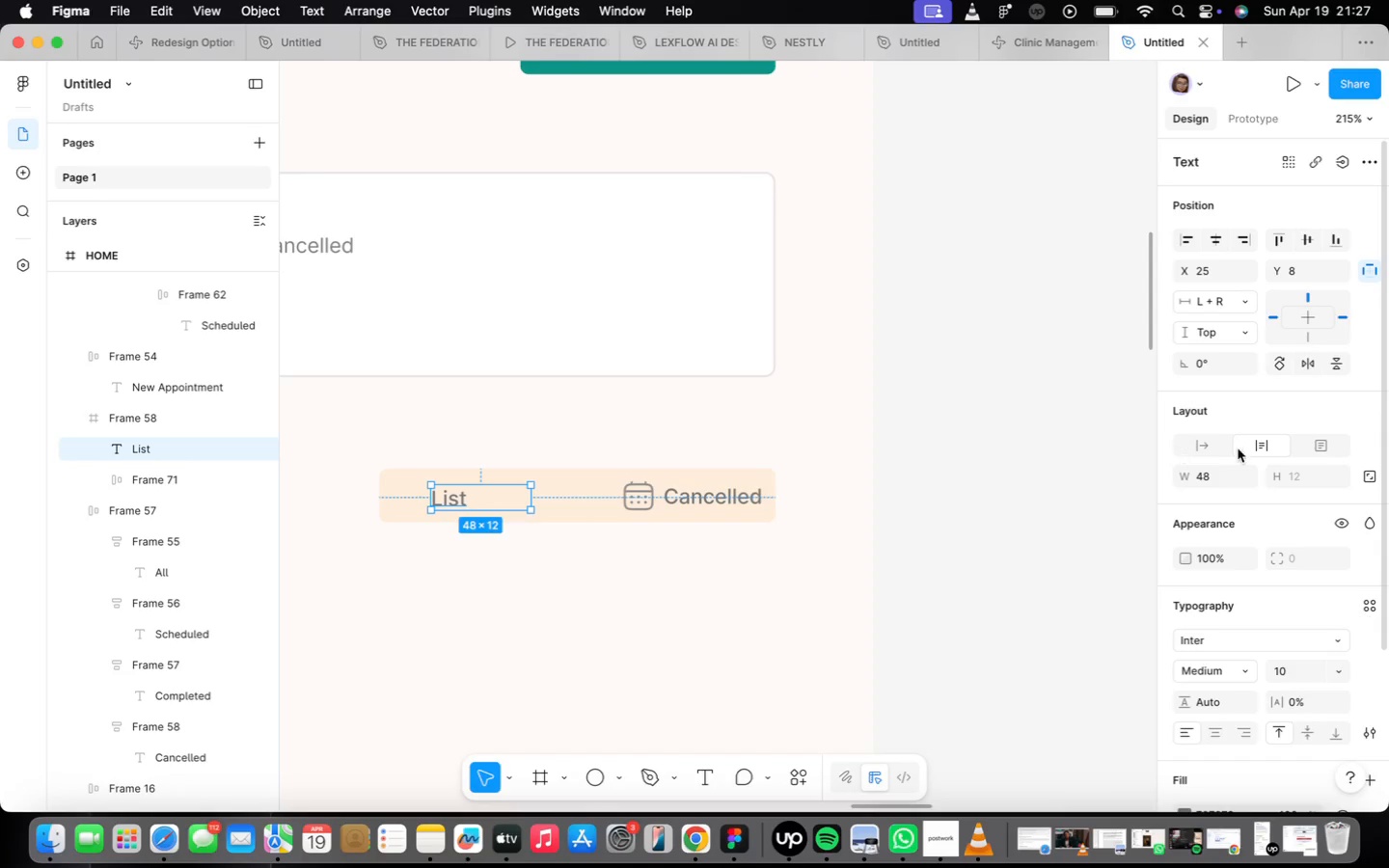 
left_click([1194, 450])
 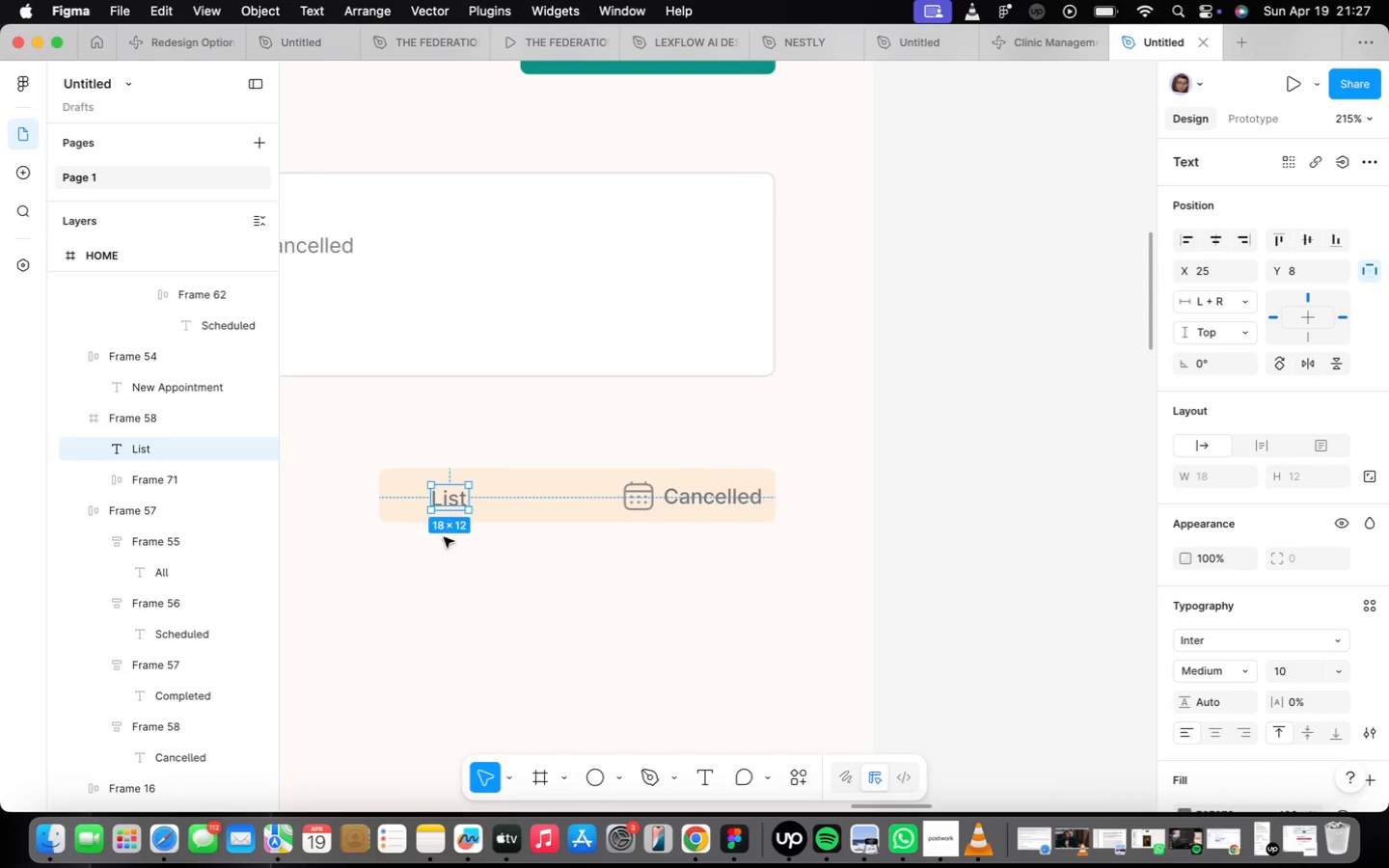 
left_click_drag(start_coordinate=[447, 498], to_coordinate=[470, 497])
 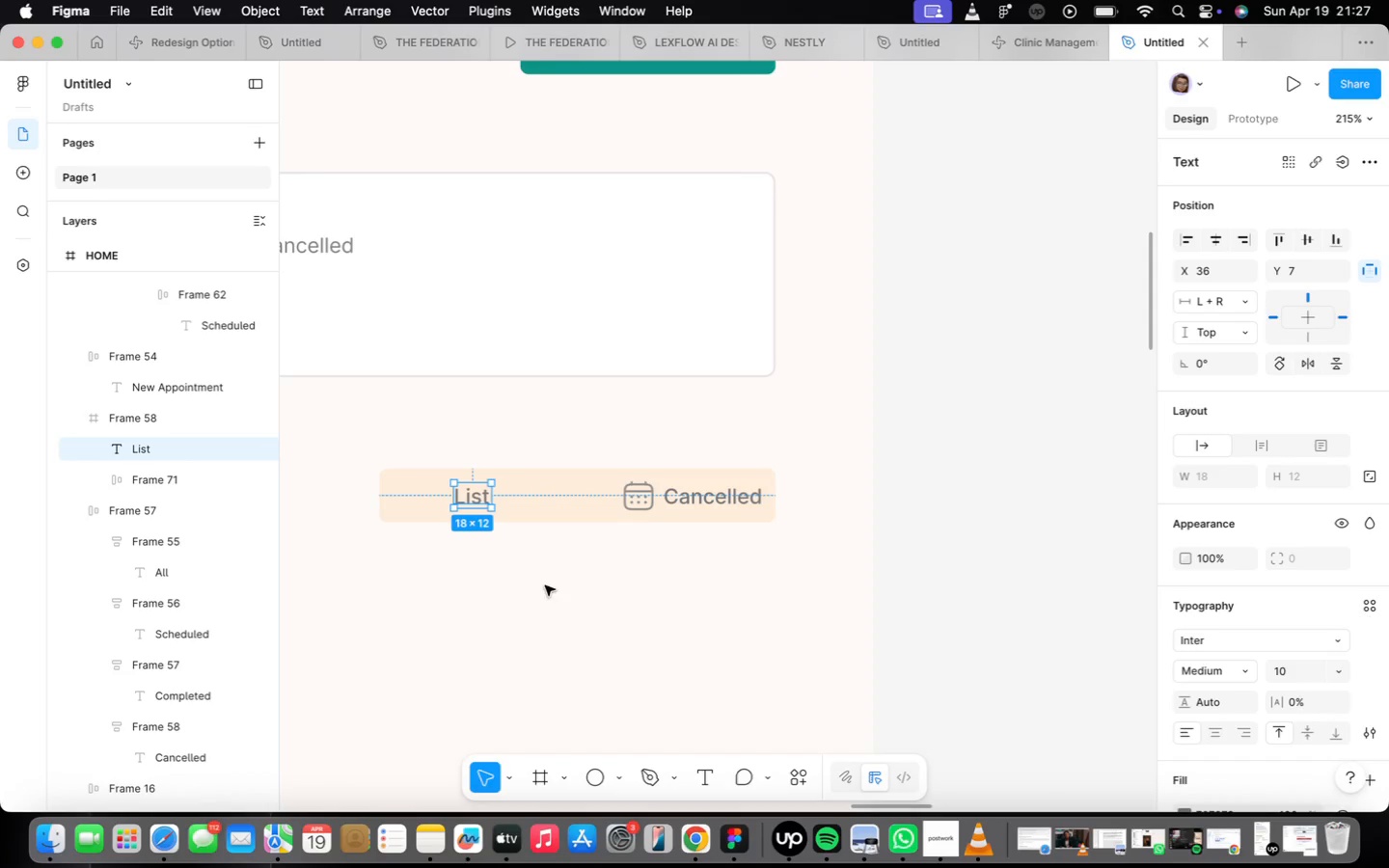 
left_click([482, 565])
 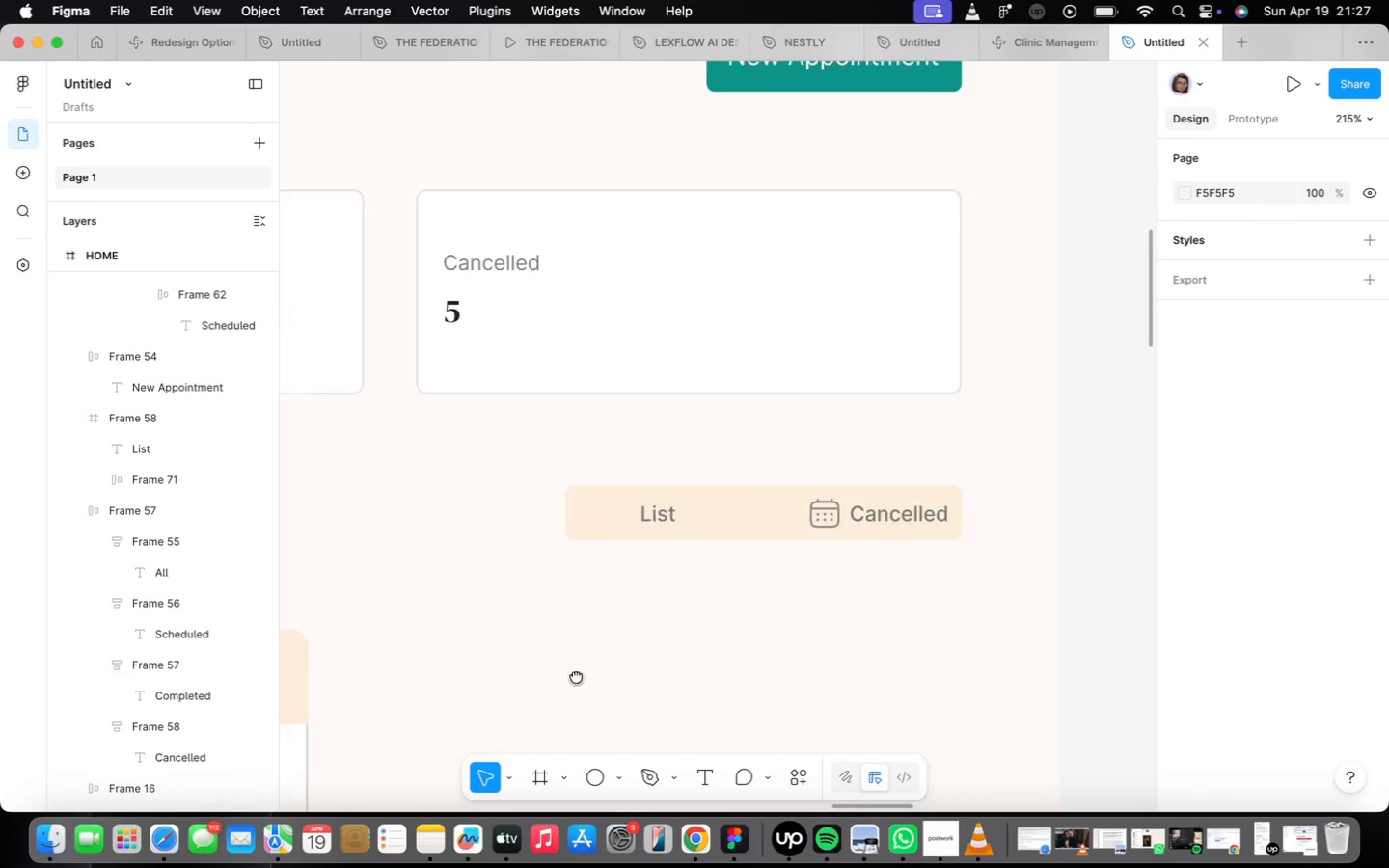 
scroll: coordinate [495, 637], scroll_direction: down, amount: 16.0
 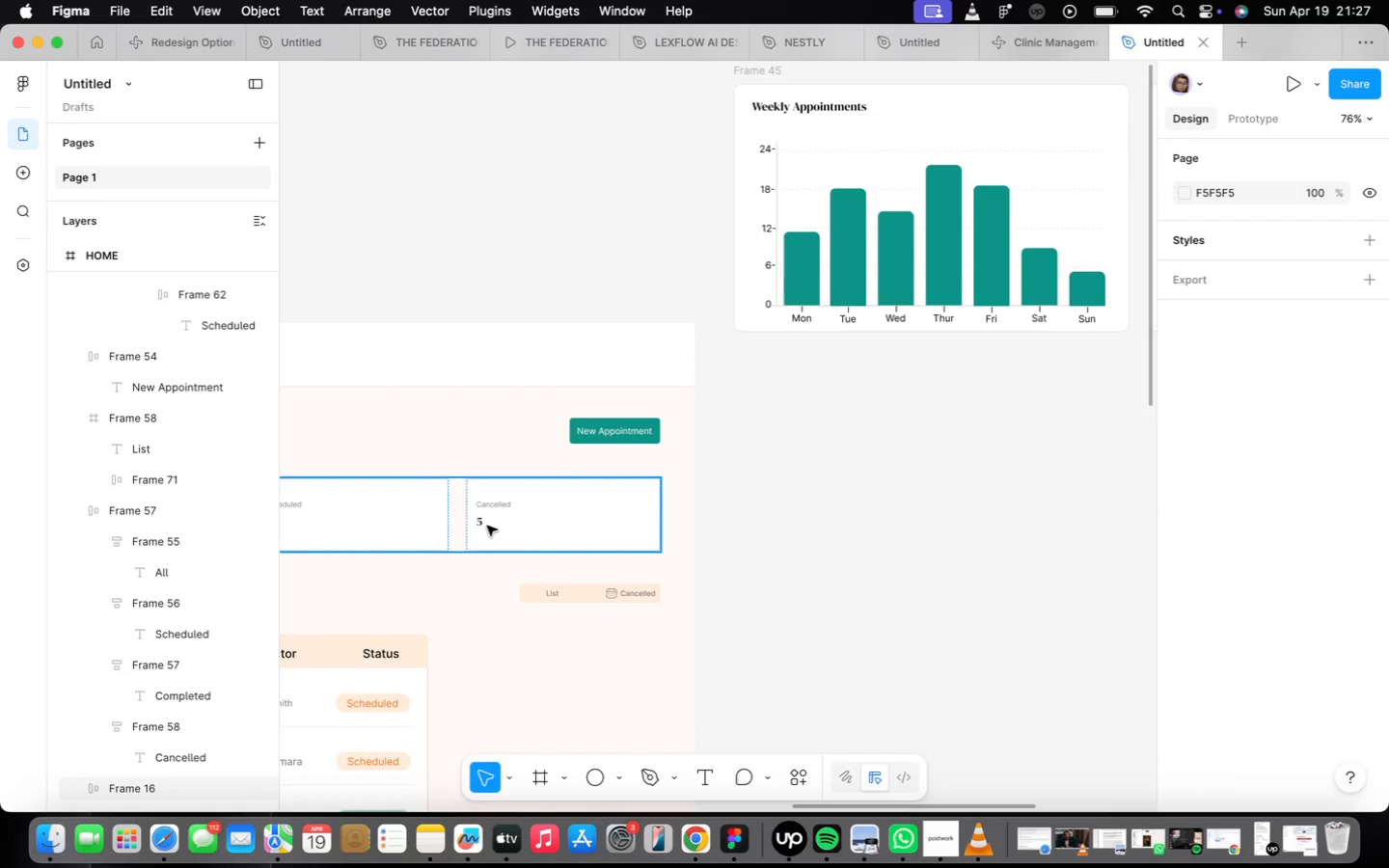 
scroll: coordinate [589, 648], scroll_direction: up, amount: 28.0
 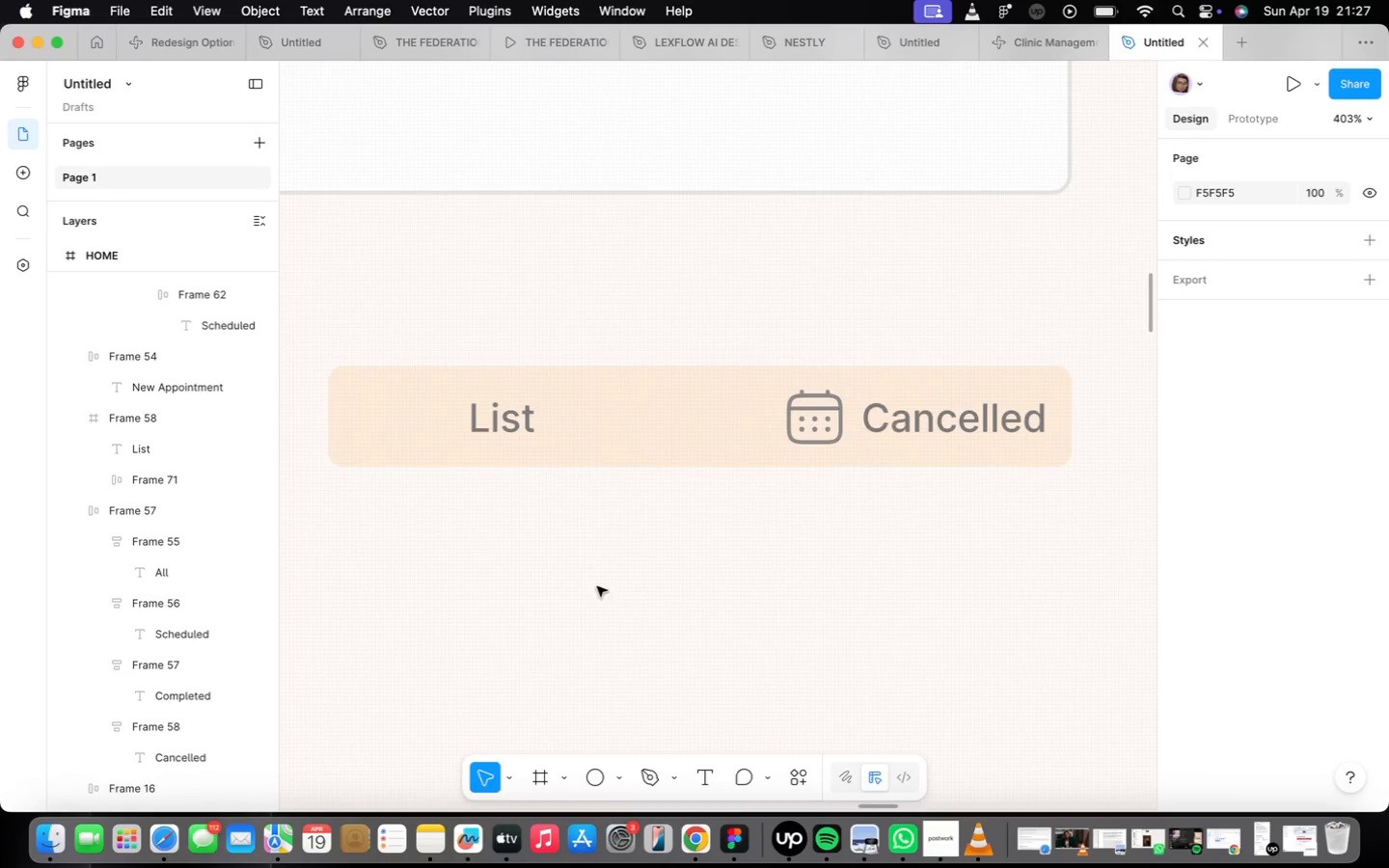 
scroll: coordinate [596, 590], scroll_direction: down, amount: 5.0
 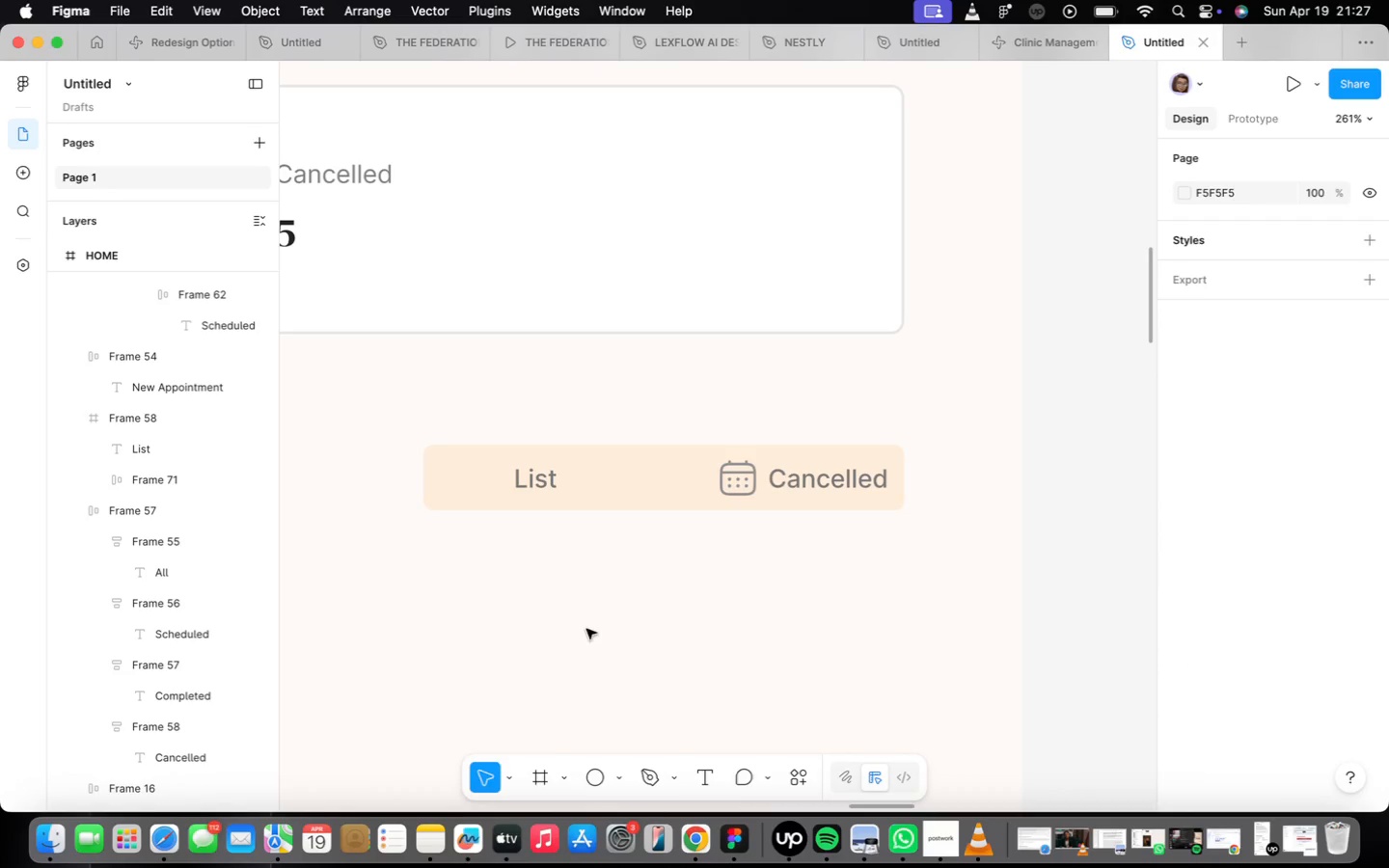 
right_click([588, 639])
 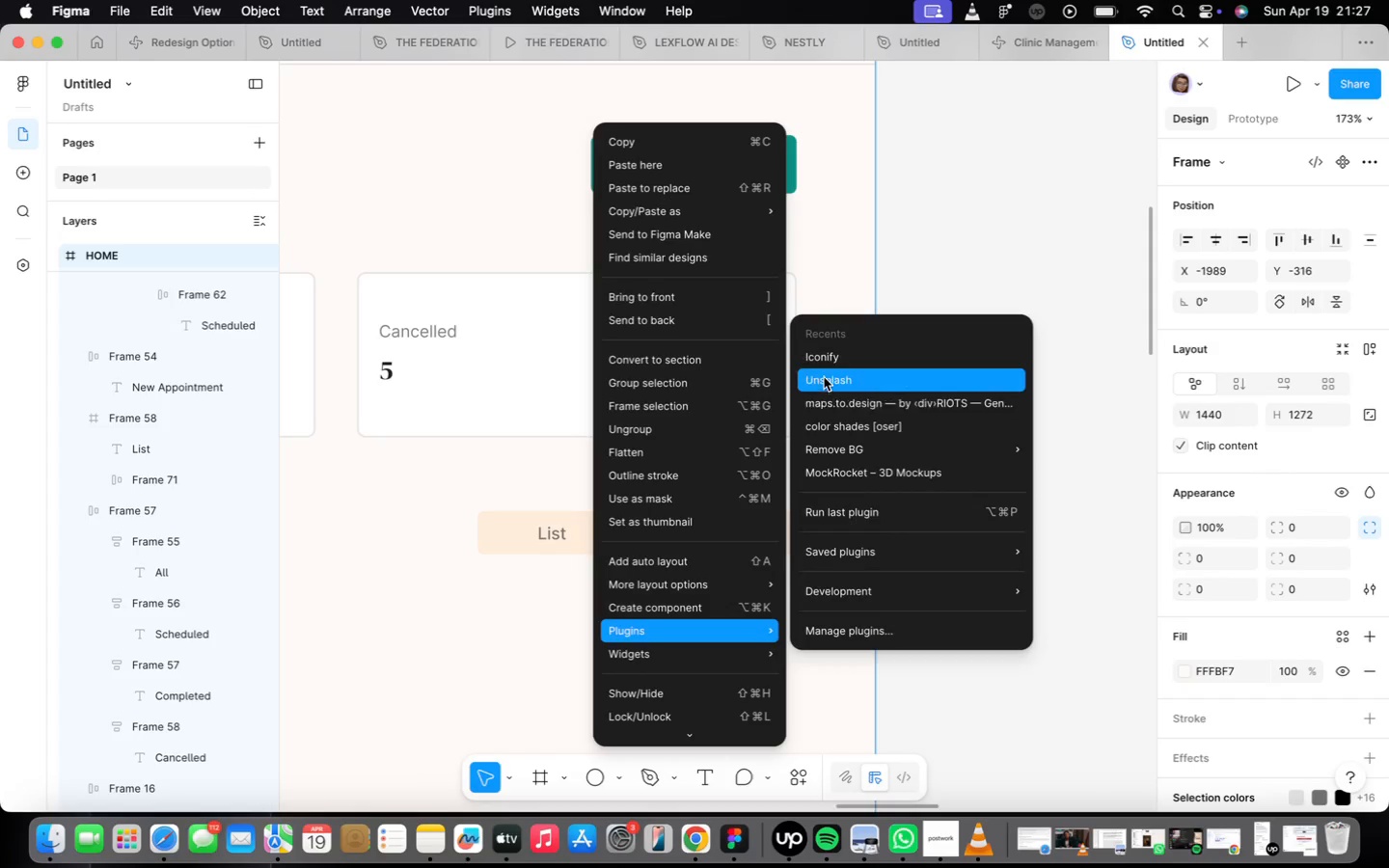 
scroll: coordinate [585, 640], scroll_direction: down, amount: 4.0
 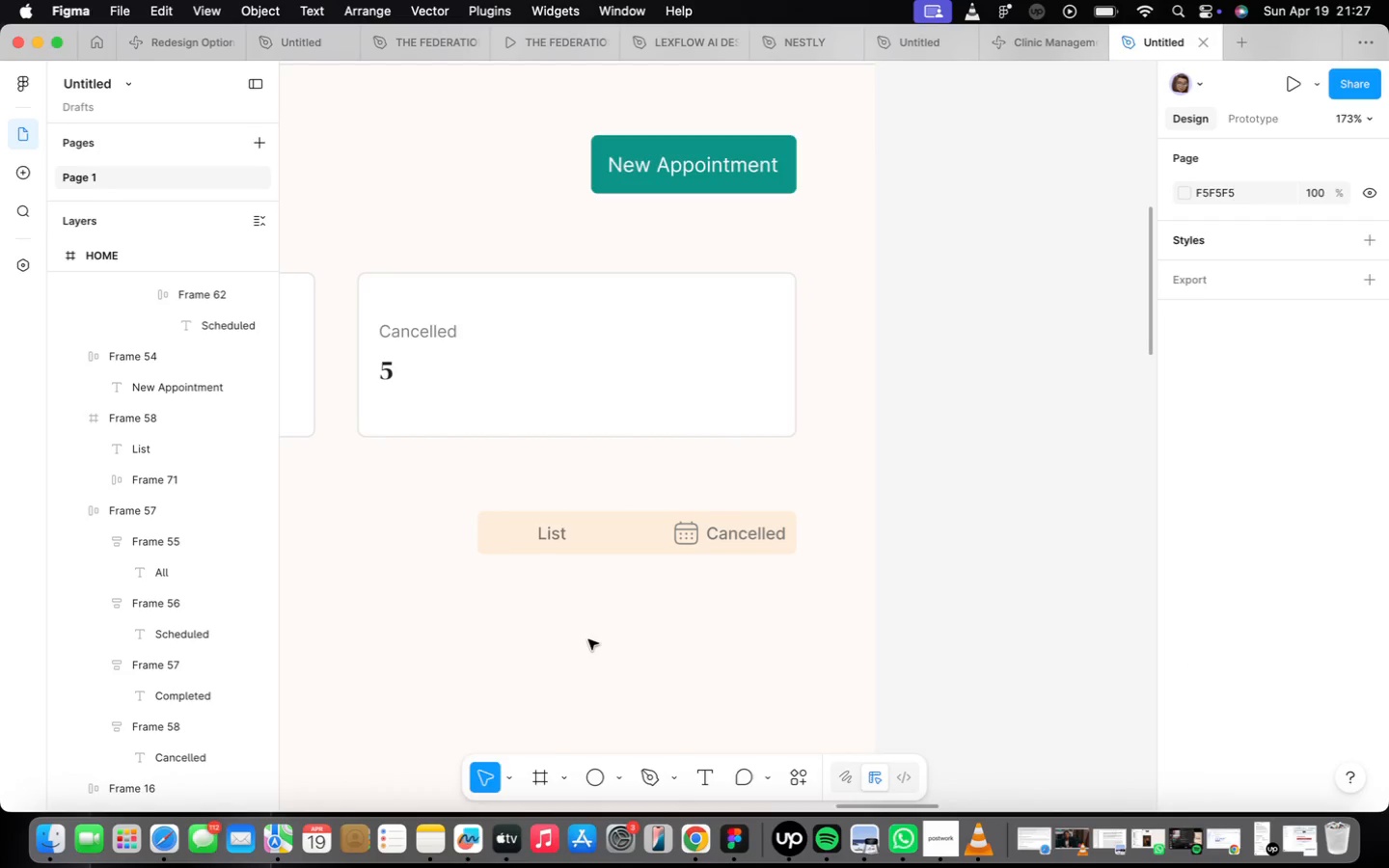 
left_click([819, 363])
 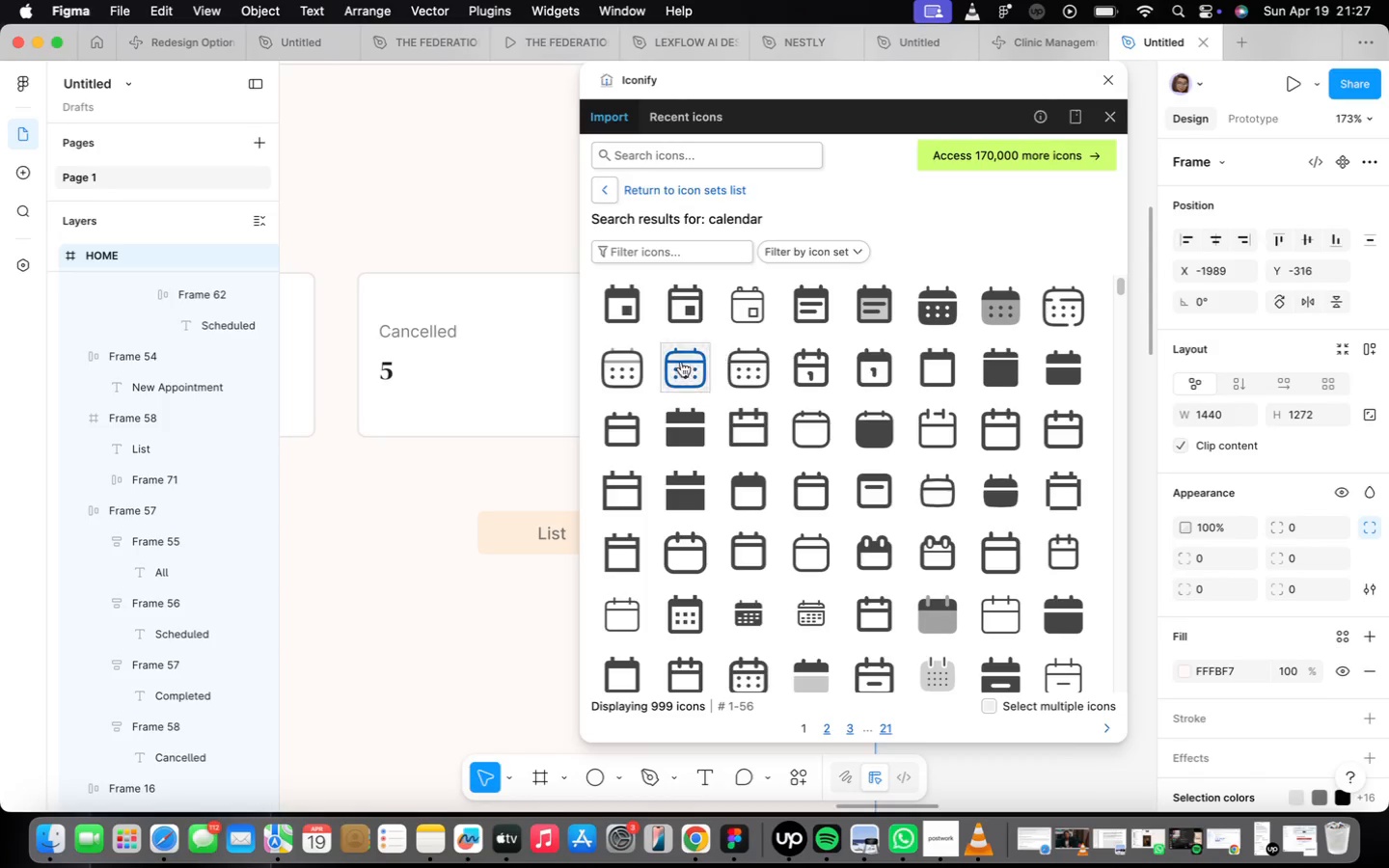 
left_click([695, 163])
 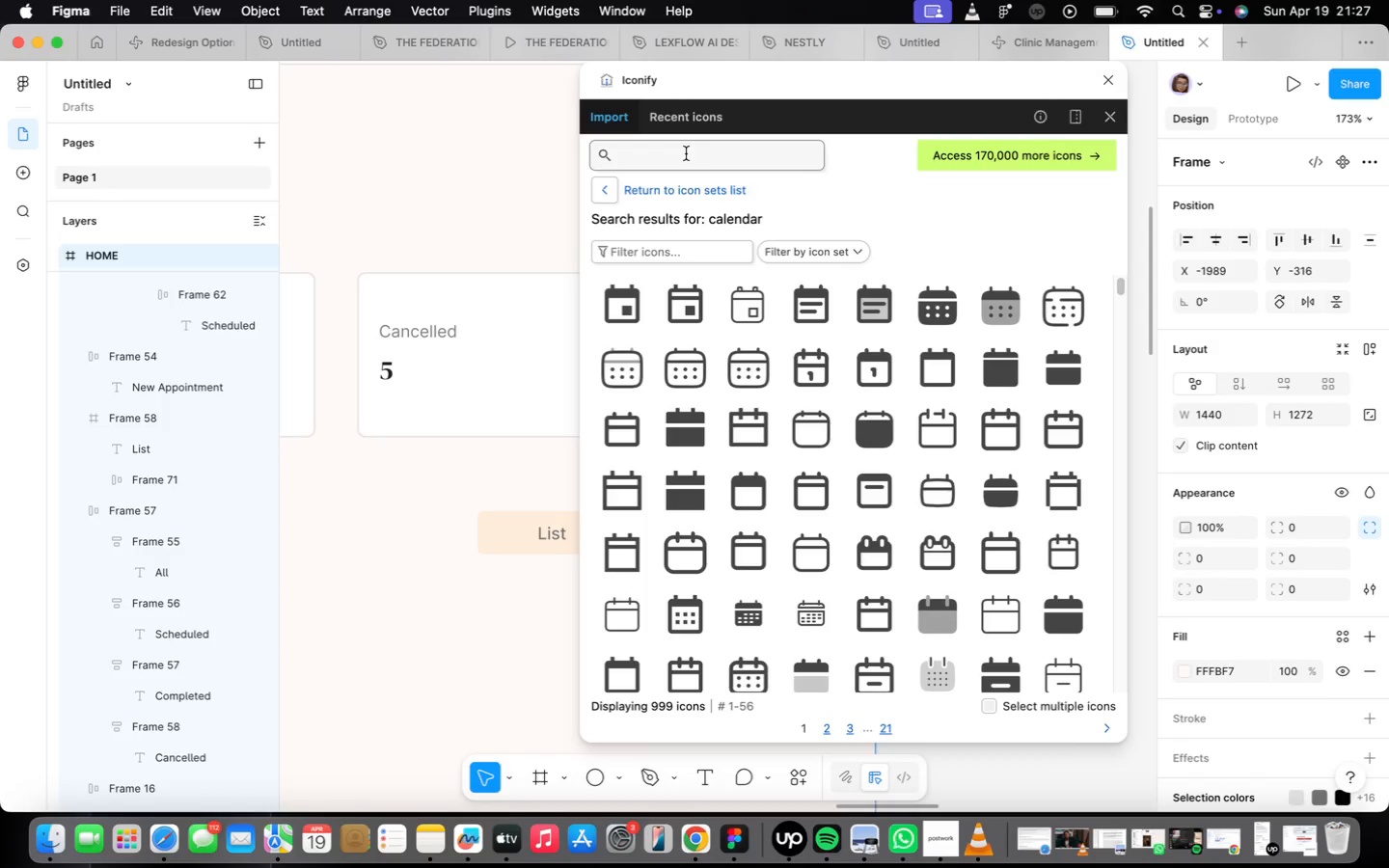 
type(list)
 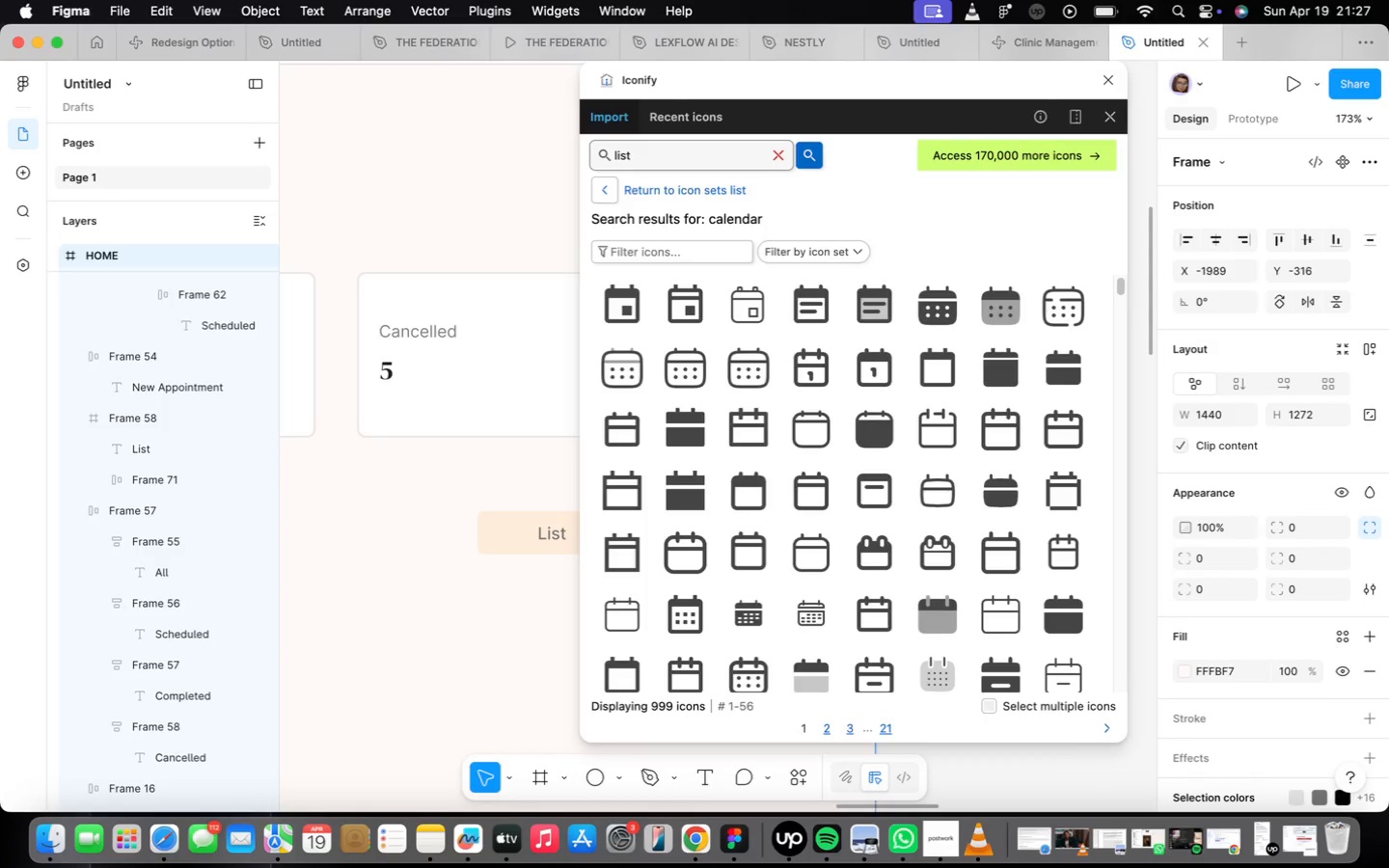 
key(Enter)
 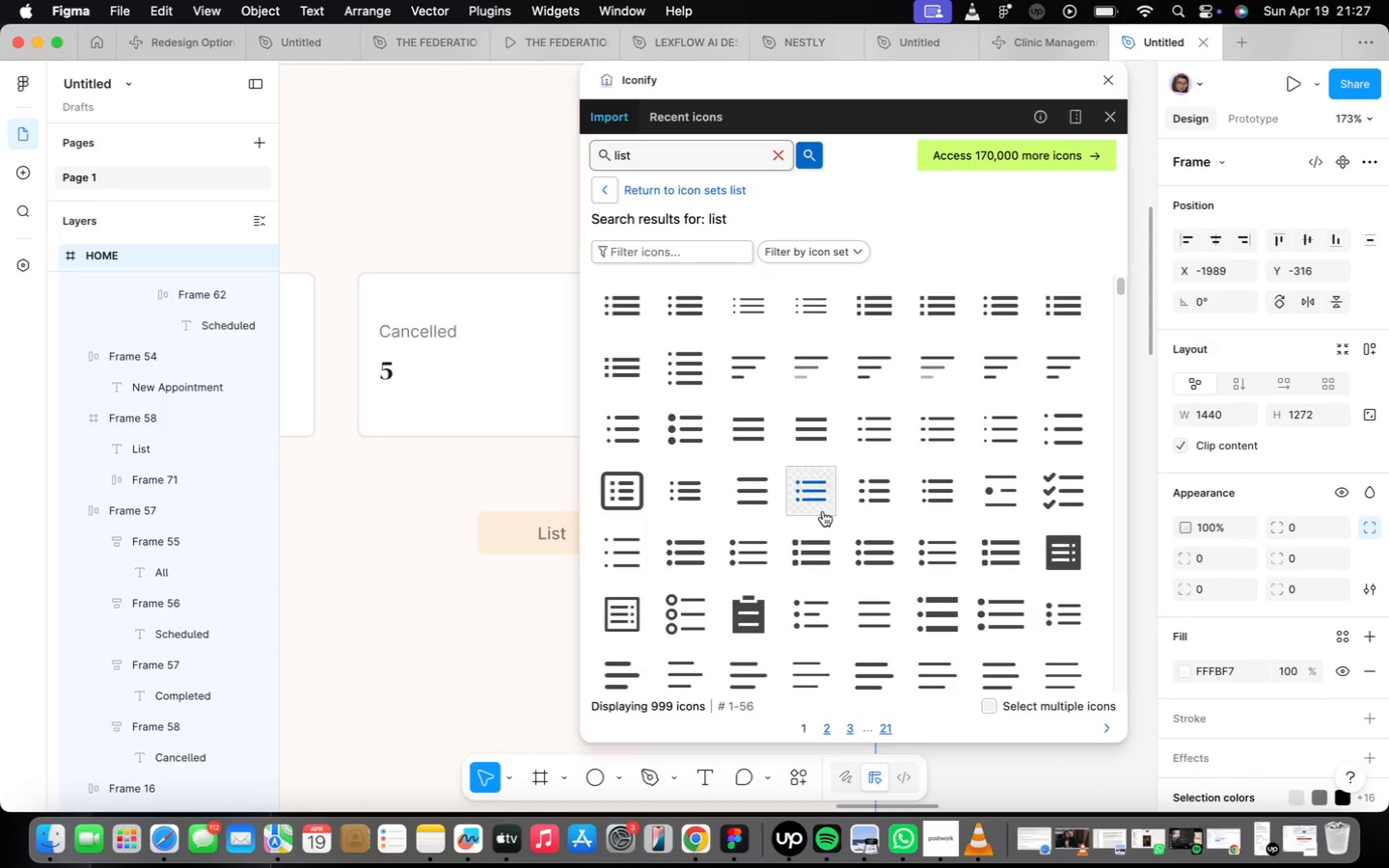 
left_click([923, 429])
 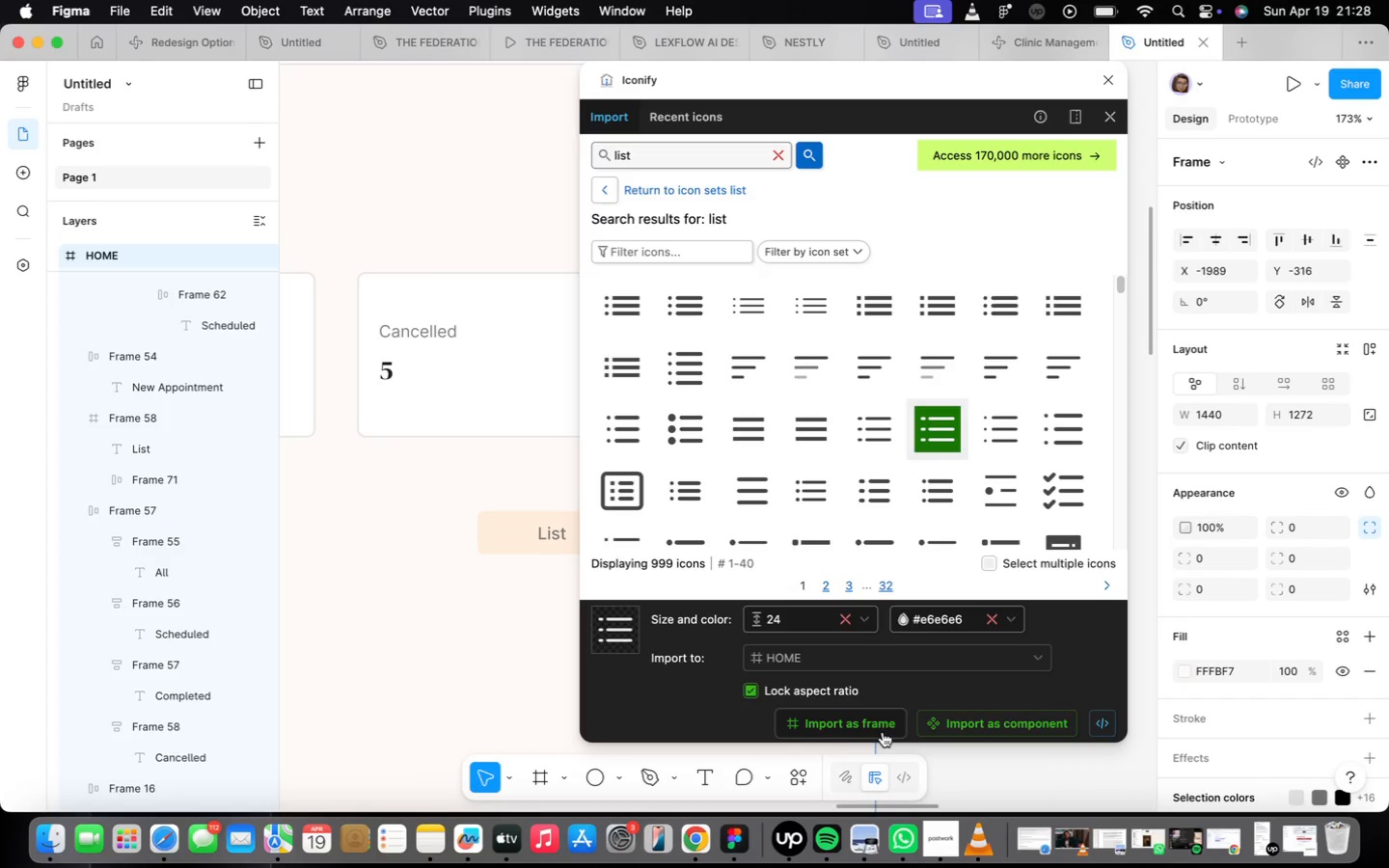 
left_click([845, 723])
 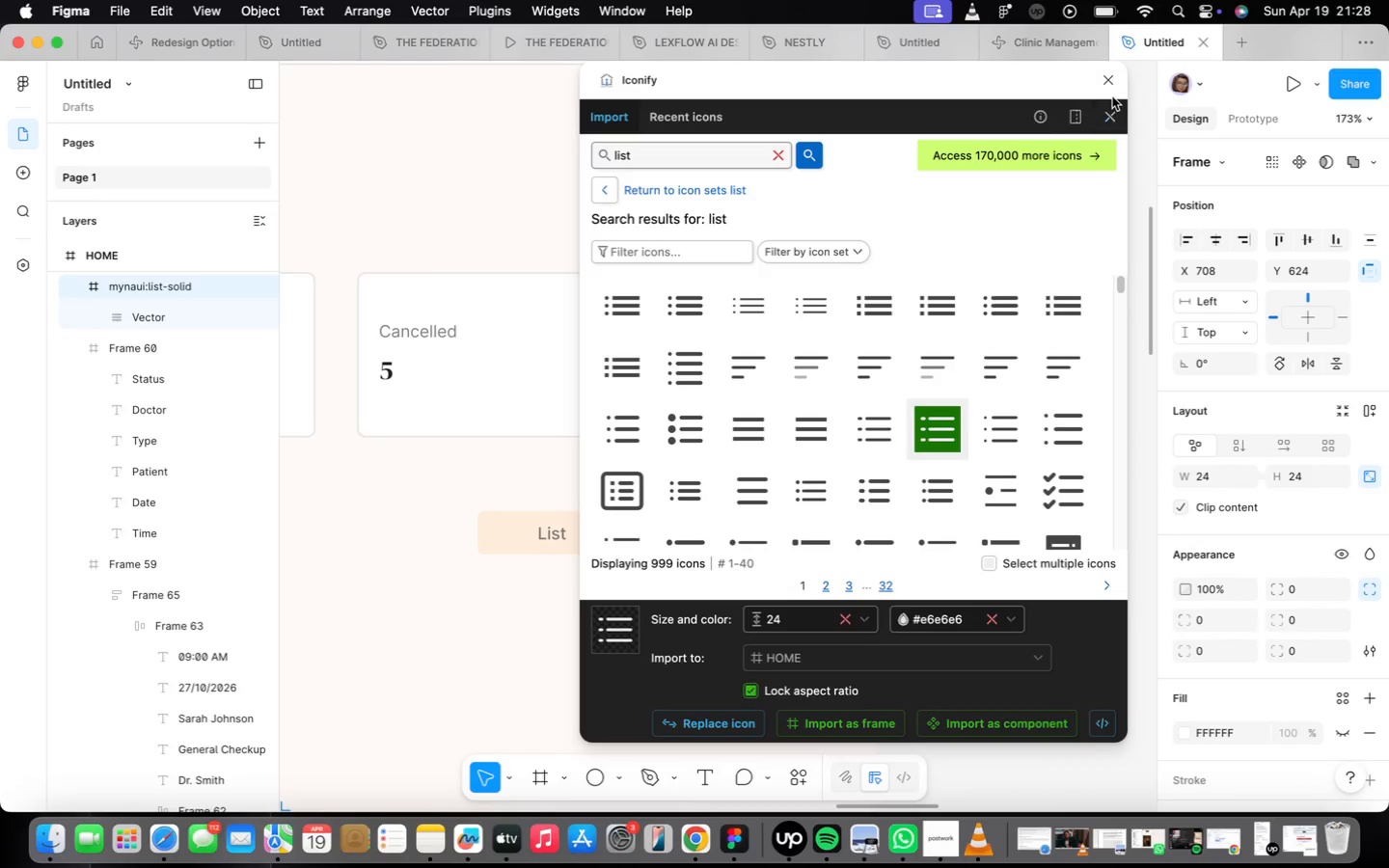 
left_click([1114, 91])
 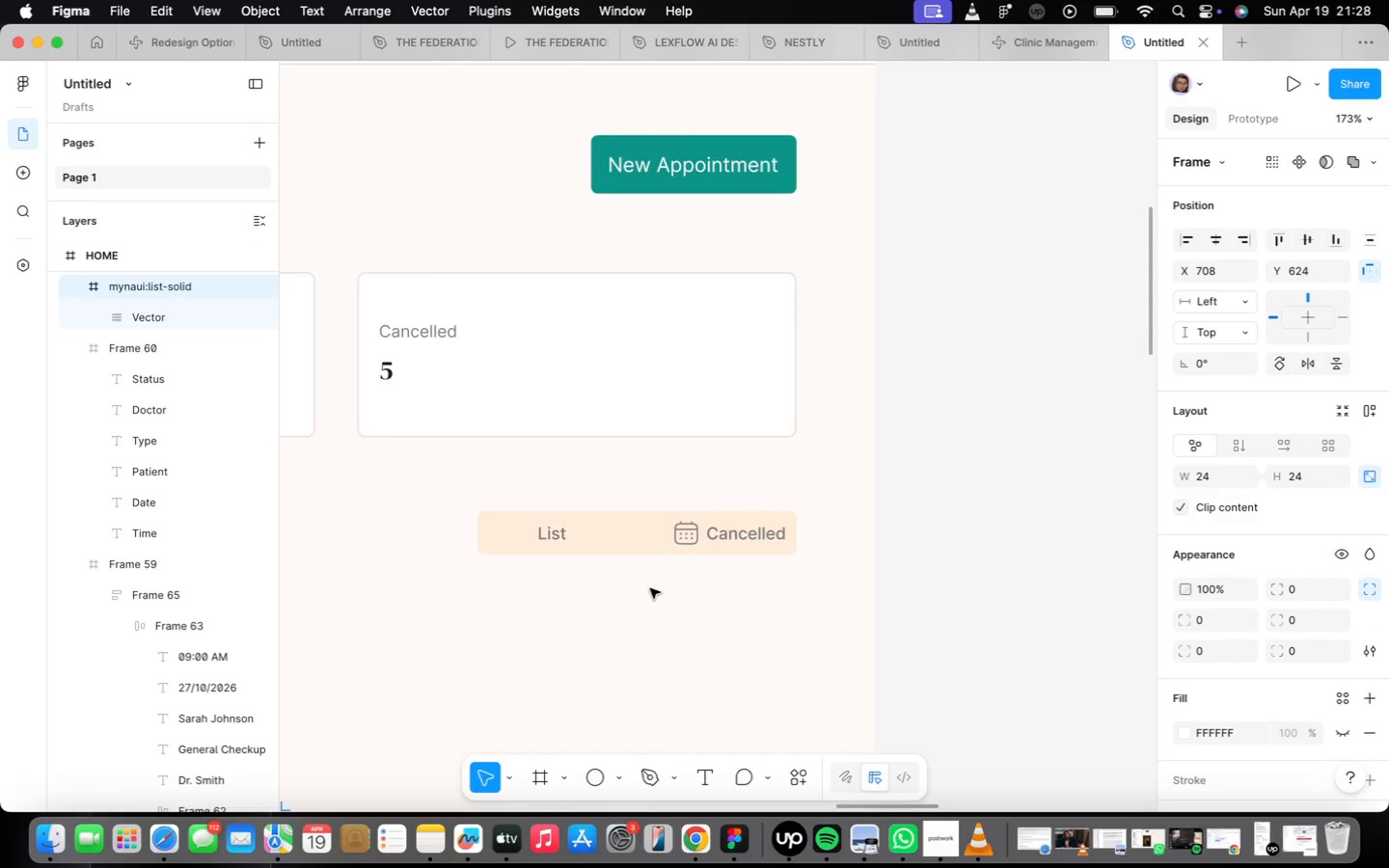 
scroll: coordinate [633, 583], scroll_direction: down, amount: 16.0
 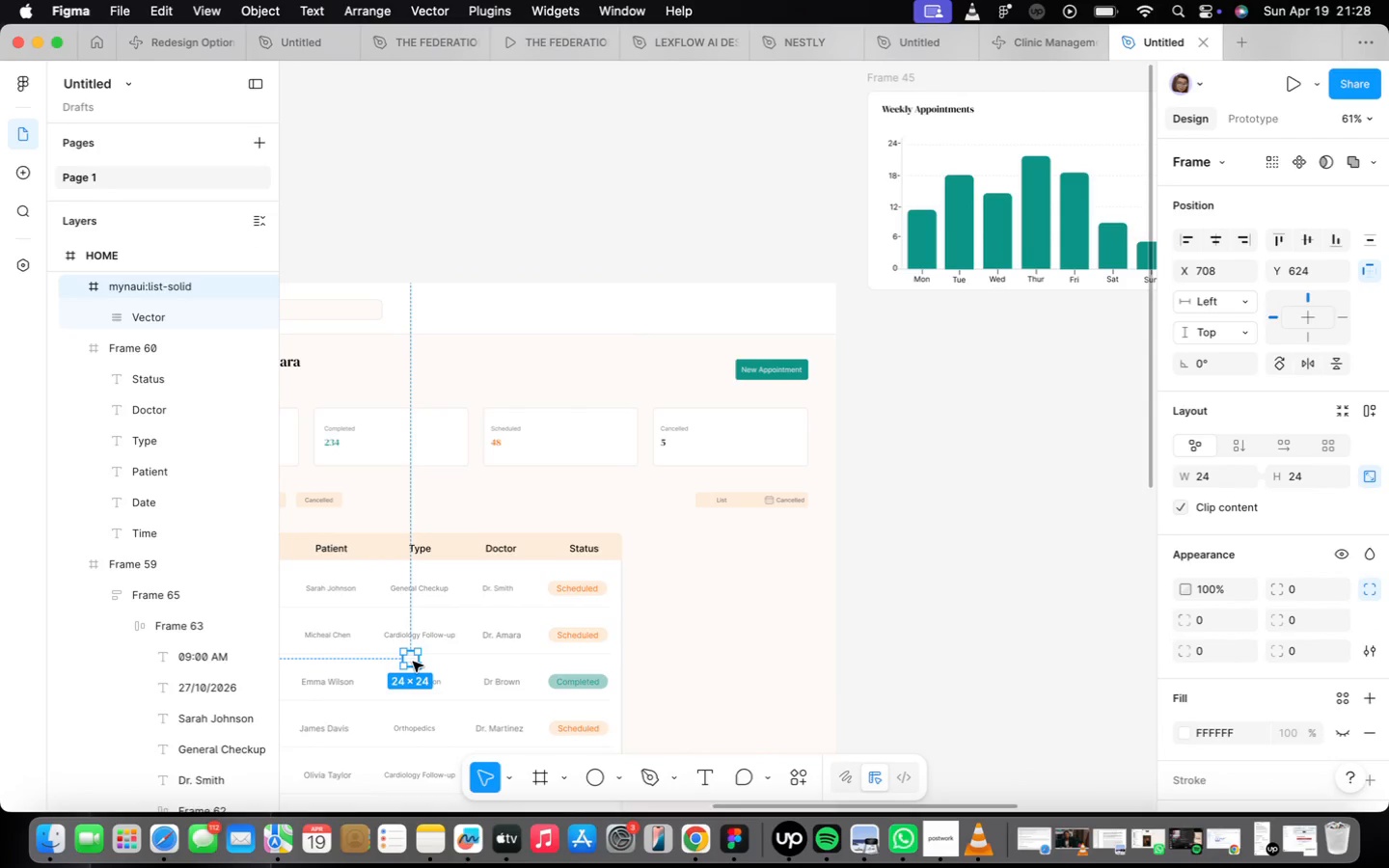 
left_click_drag(start_coordinate=[413, 662], to_coordinate=[719, 524])
 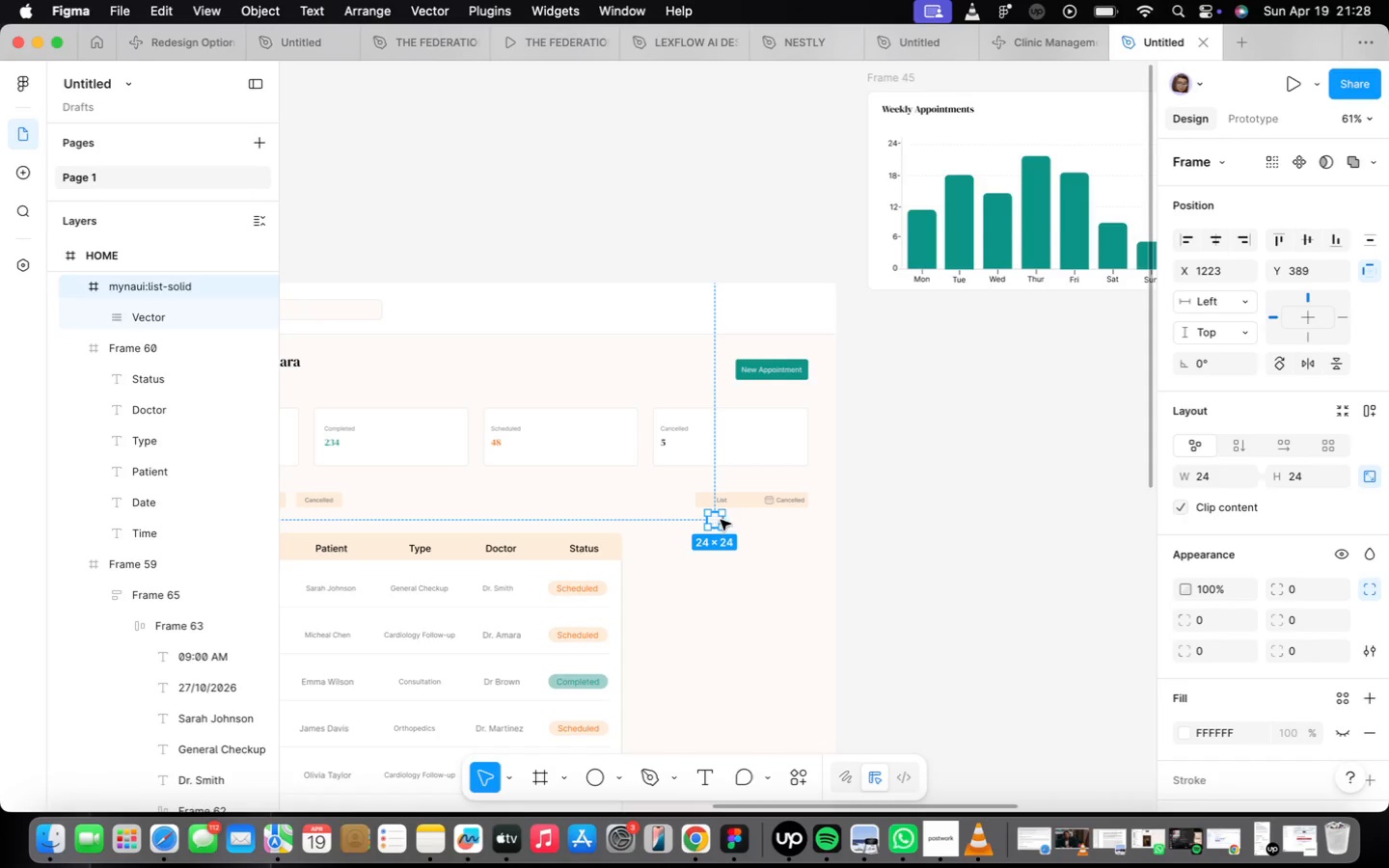 
scroll: coordinate [722, 521], scroll_direction: up, amount: 38.0
 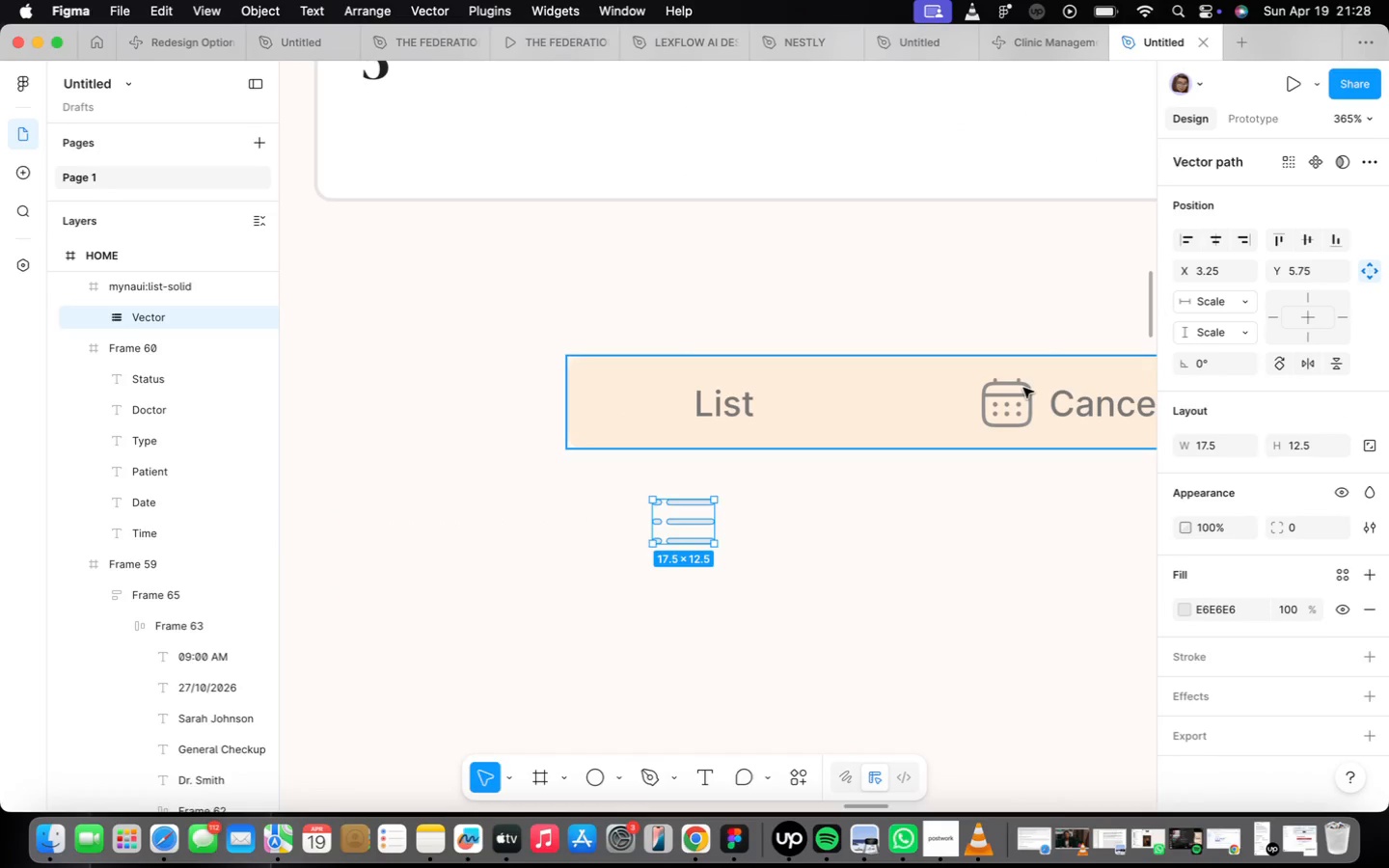 
double_click([1025, 410])
 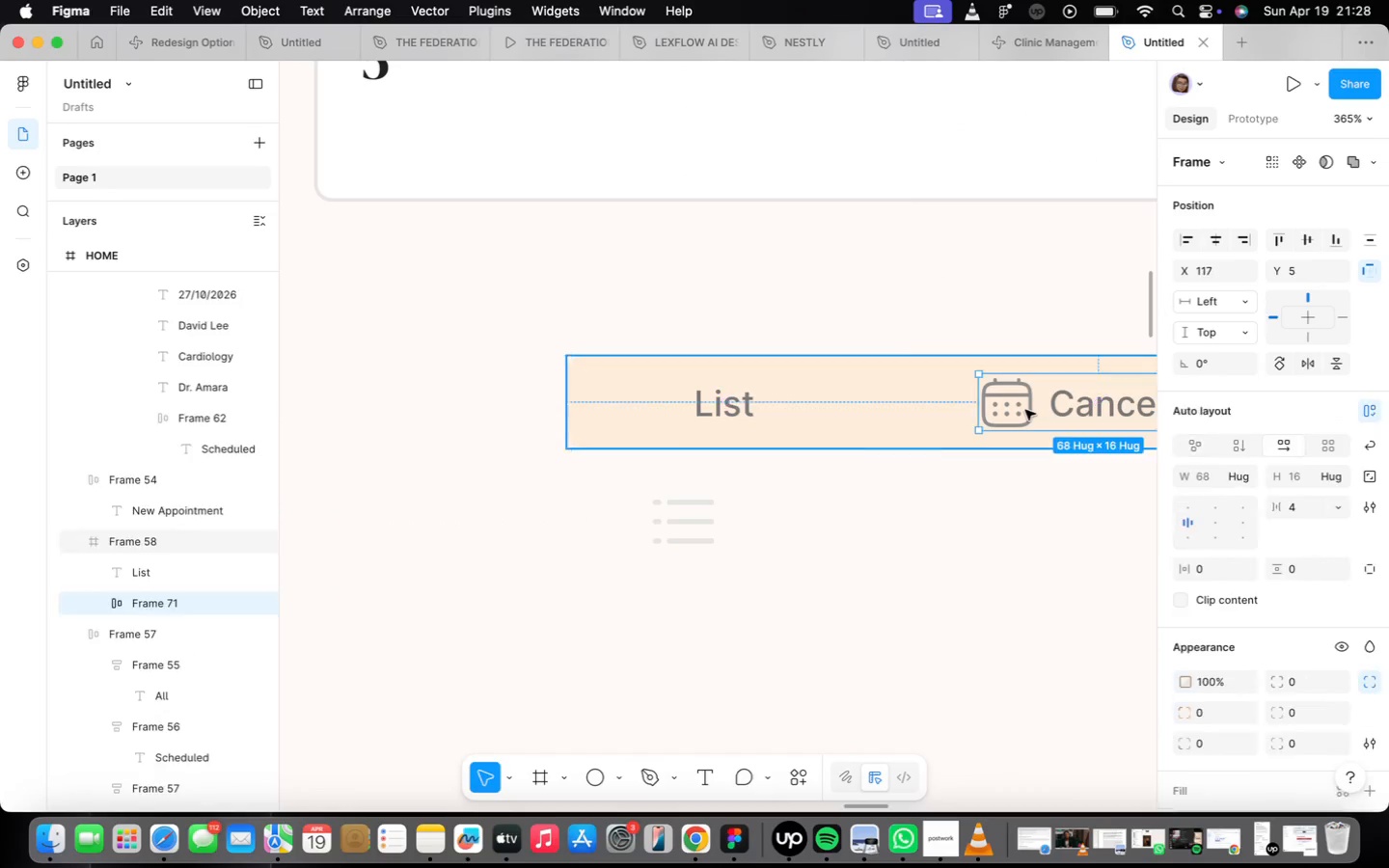 
triple_click([1025, 410])
 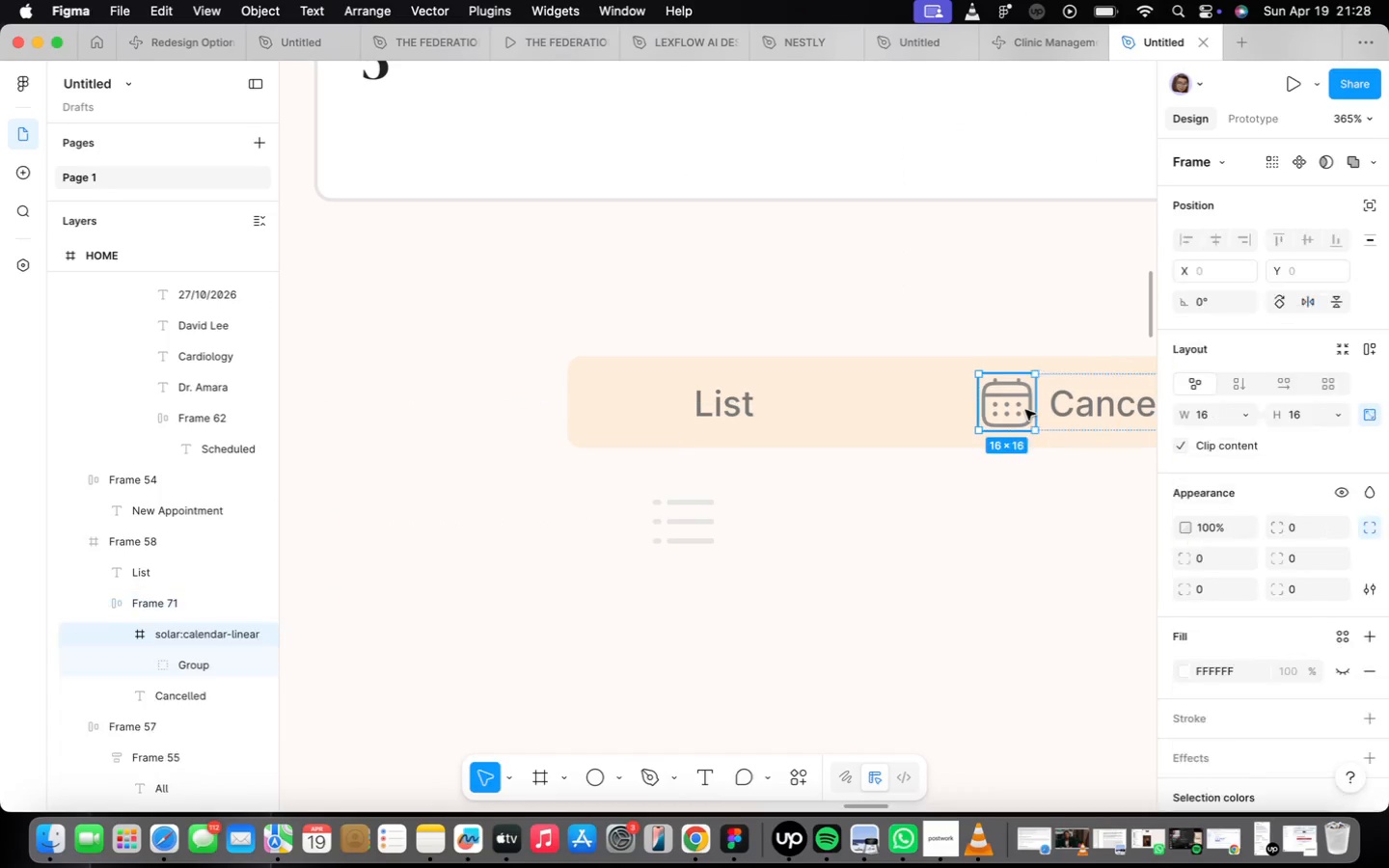 
triple_click([1025, 410])
 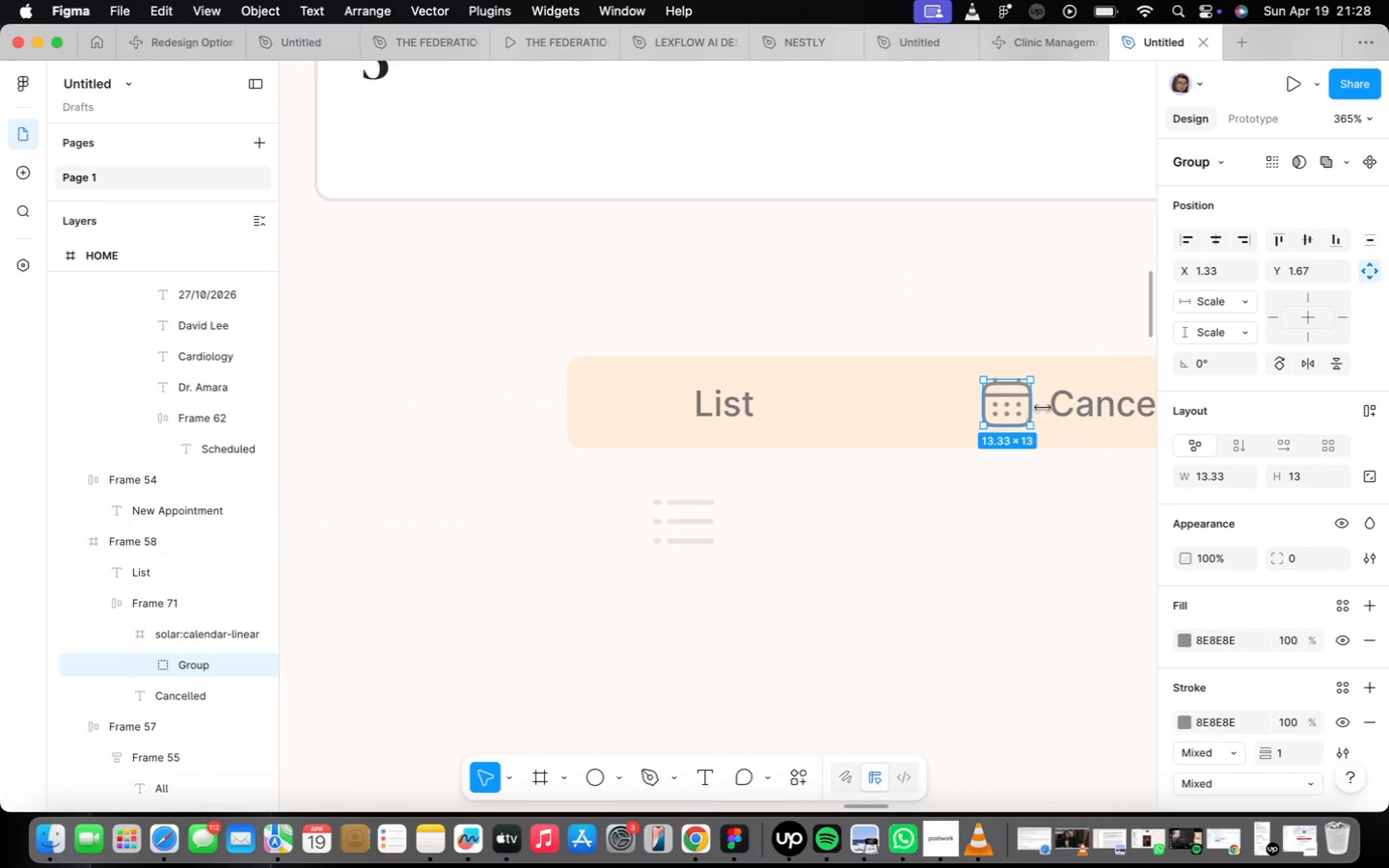 
left_click([1108, 394])
 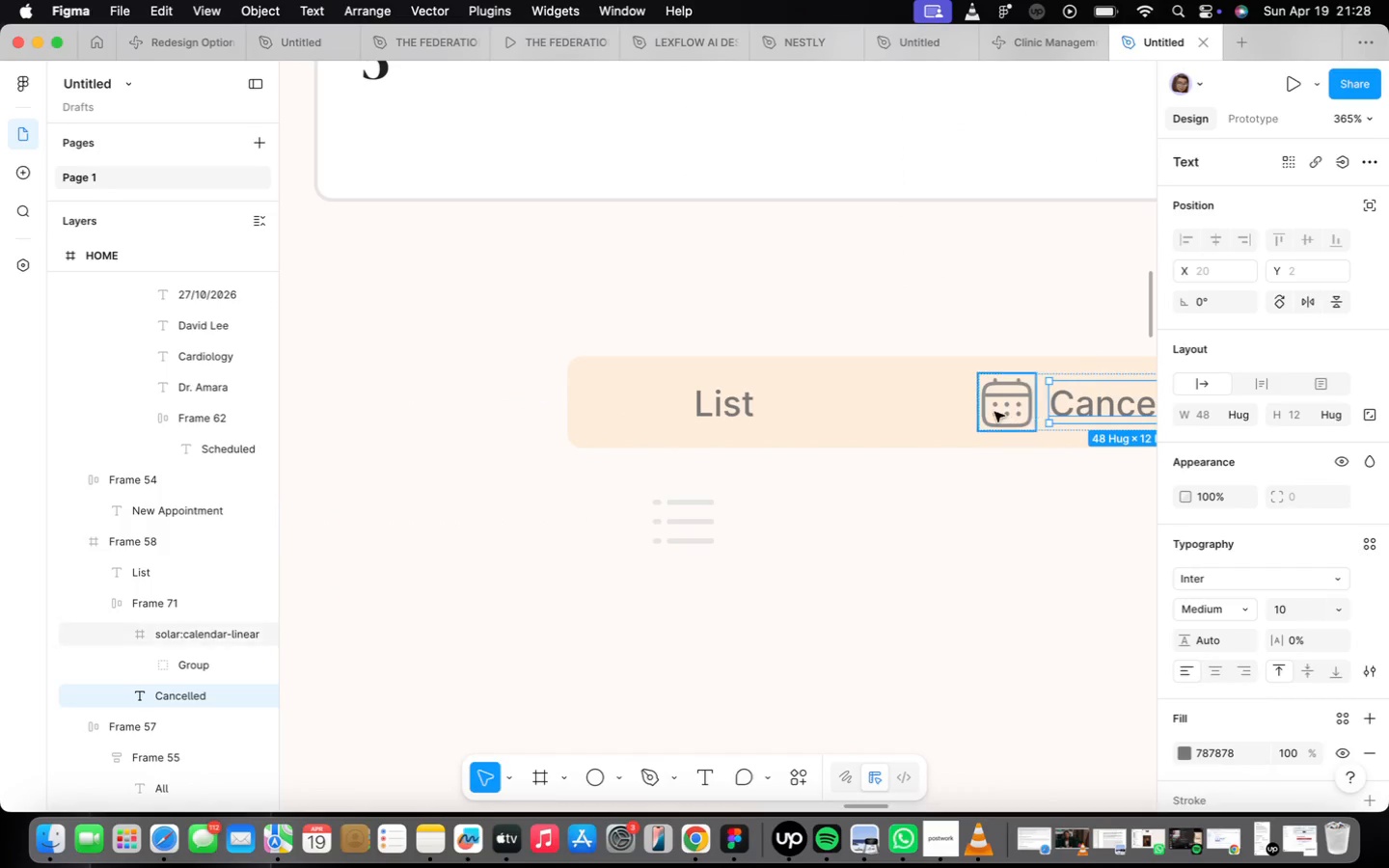 
left_click([994, 412])
 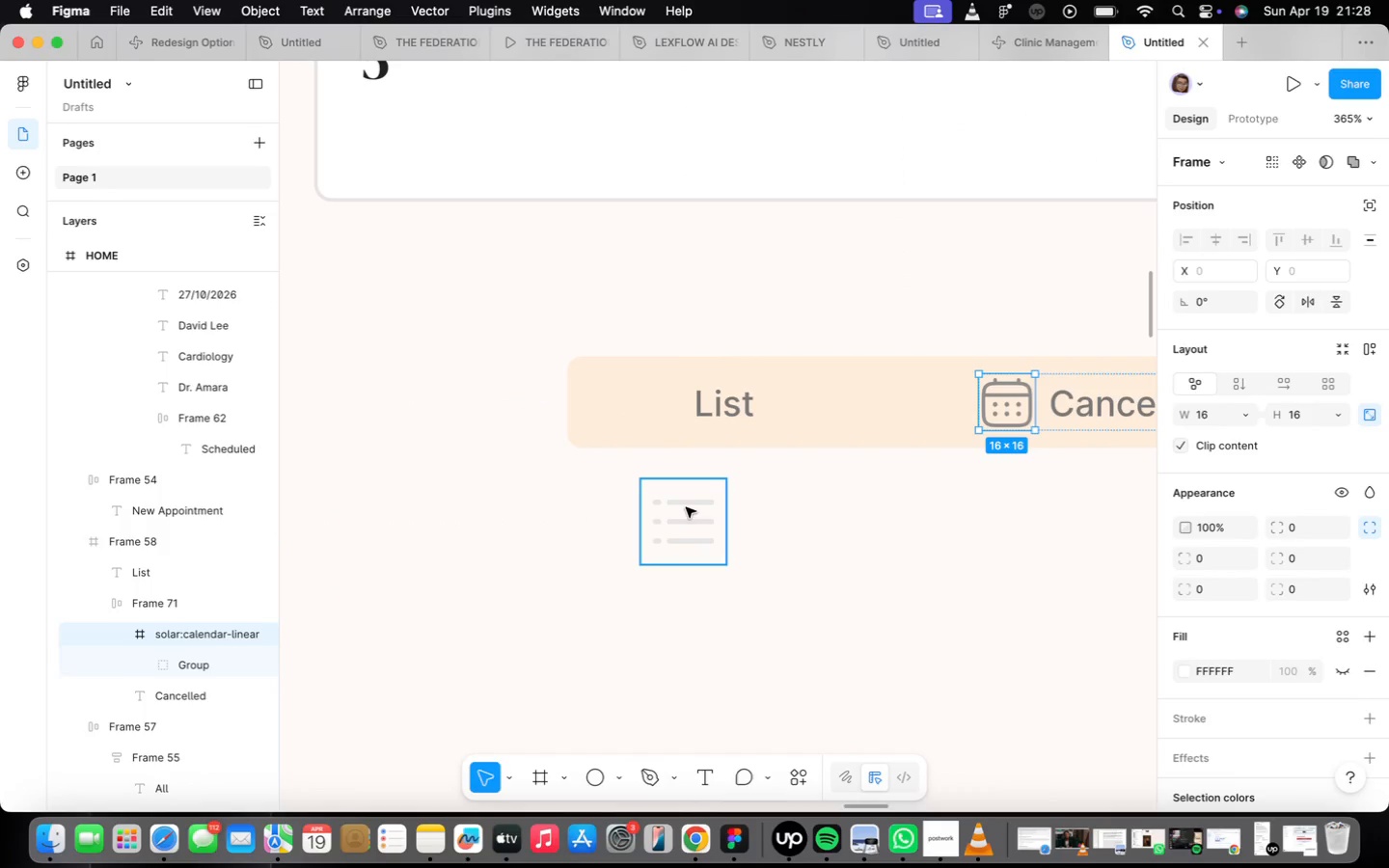 
left_click([684, 504])
 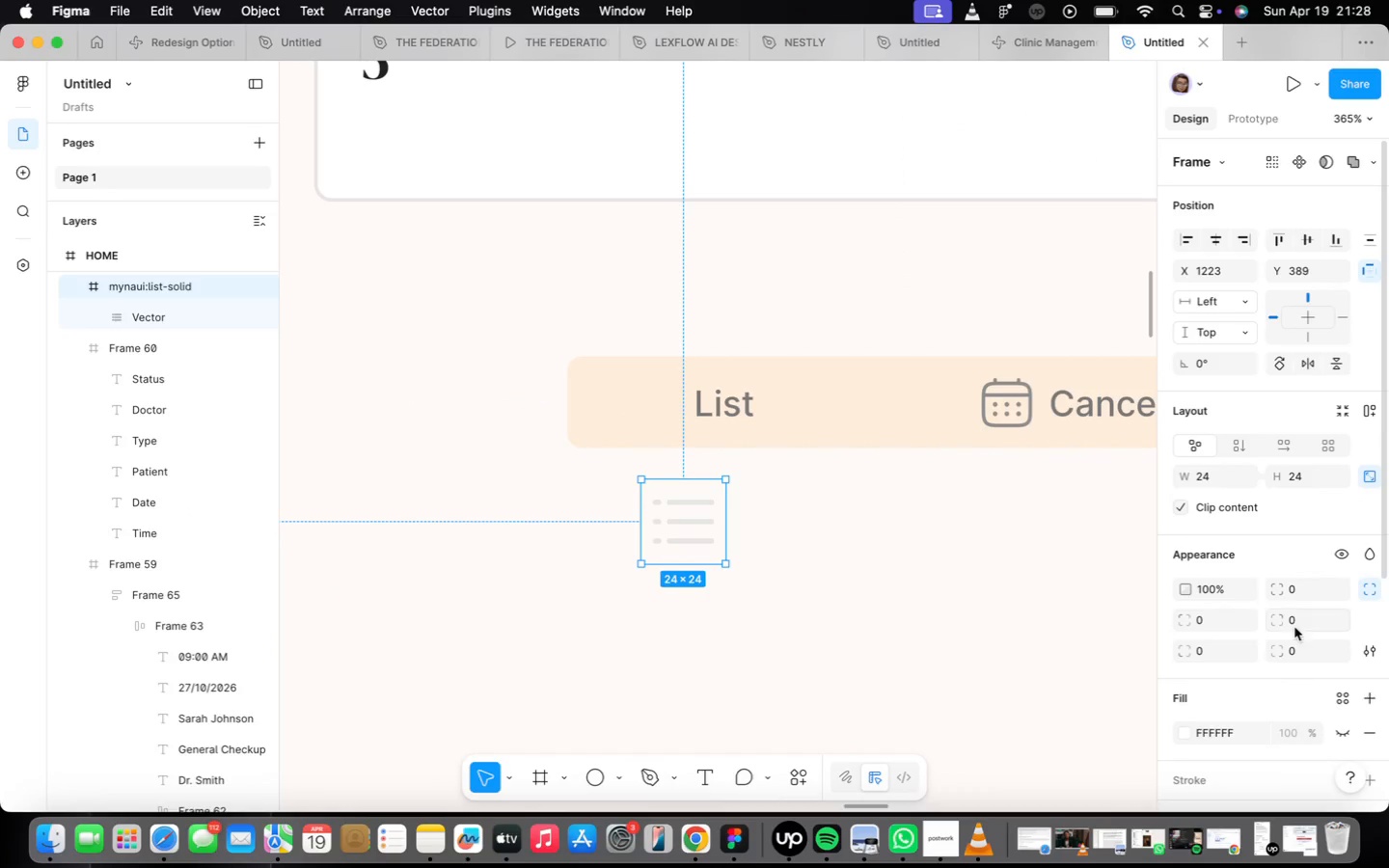 
scroll: coordinate [1283, 596], scroll_direction: down, amount: 20.0
 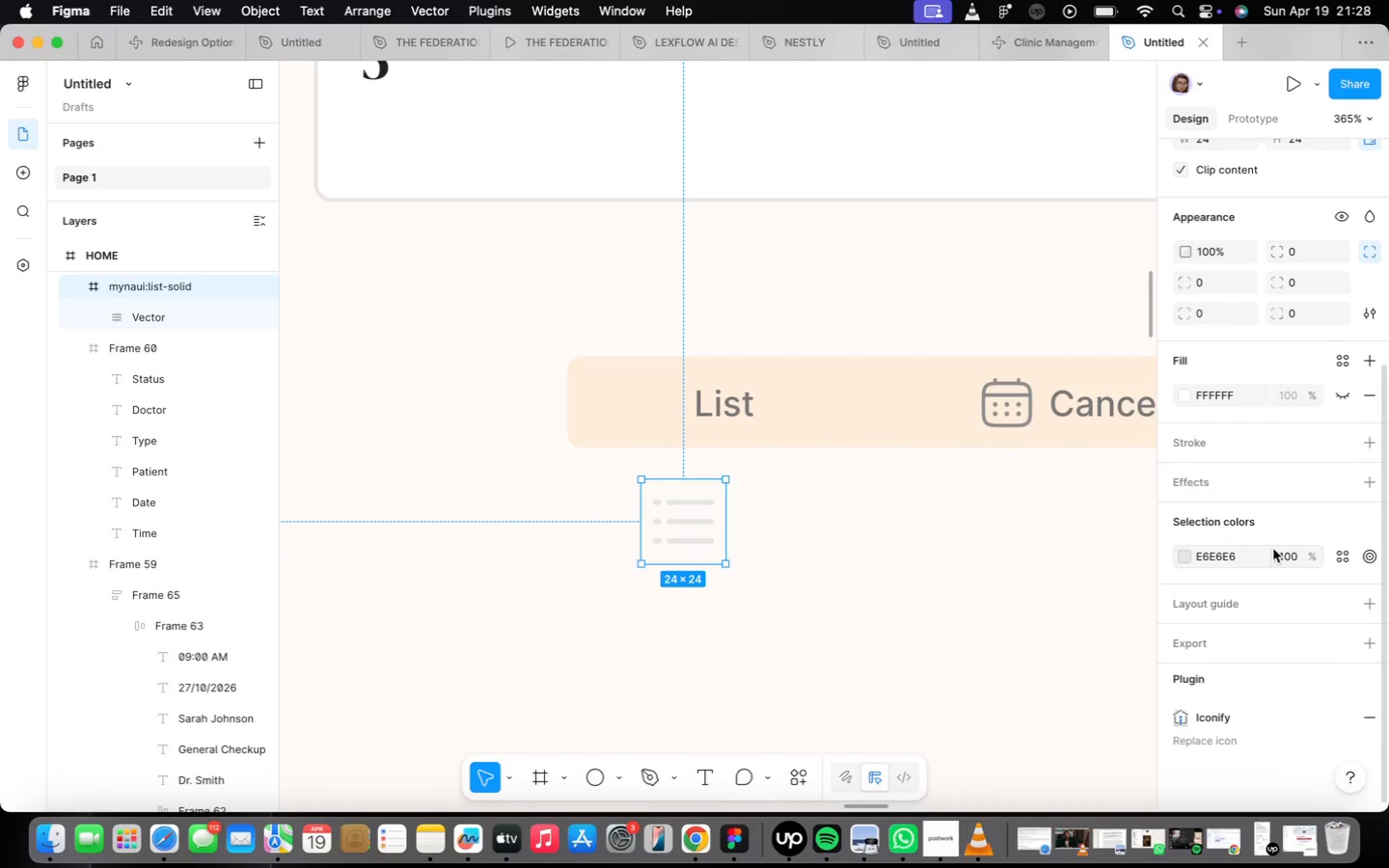 
mouse_move([1327, 505])
 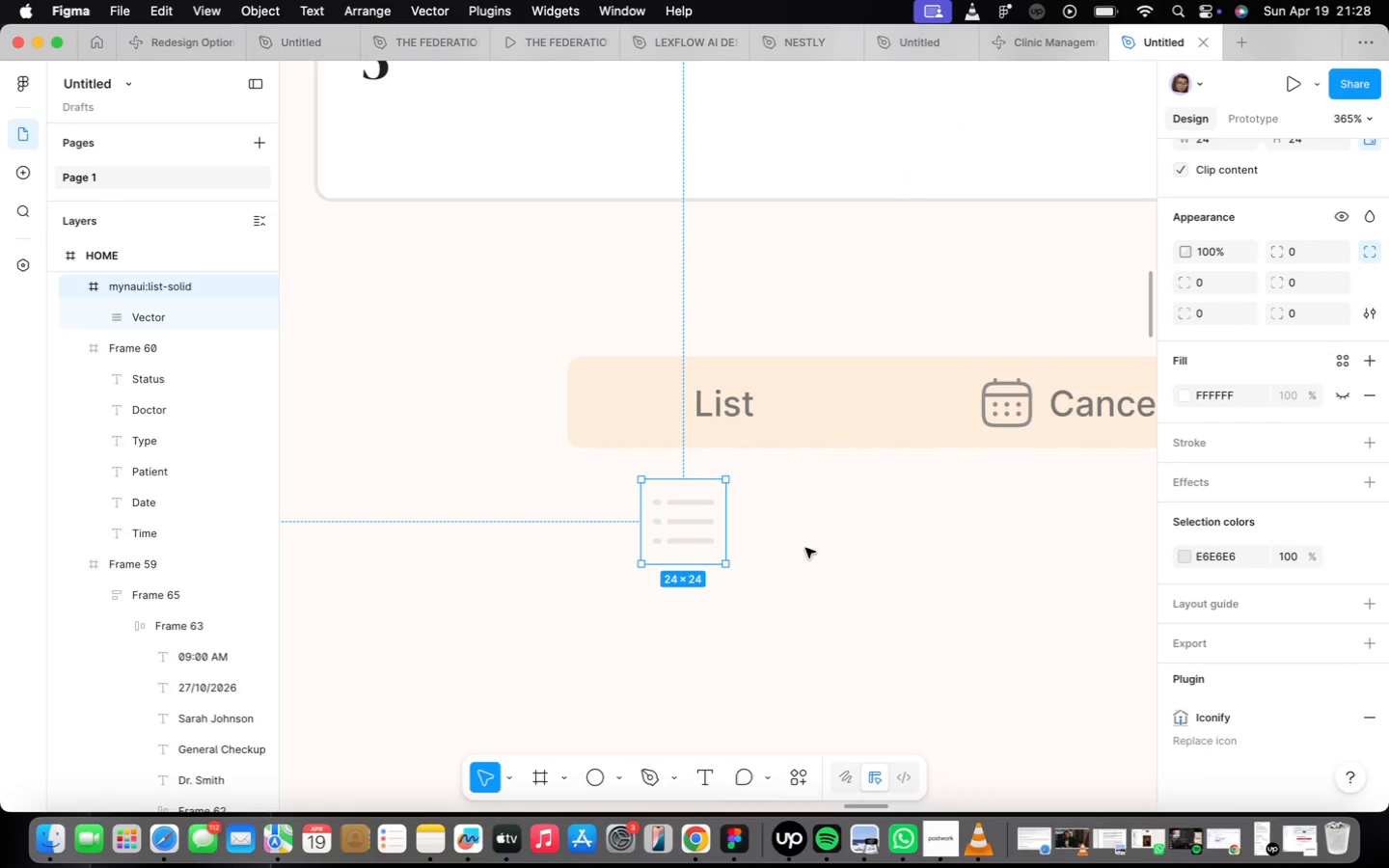 
scroll: coordinate [811, 550], scroll_direction: down, amount: 9.0
 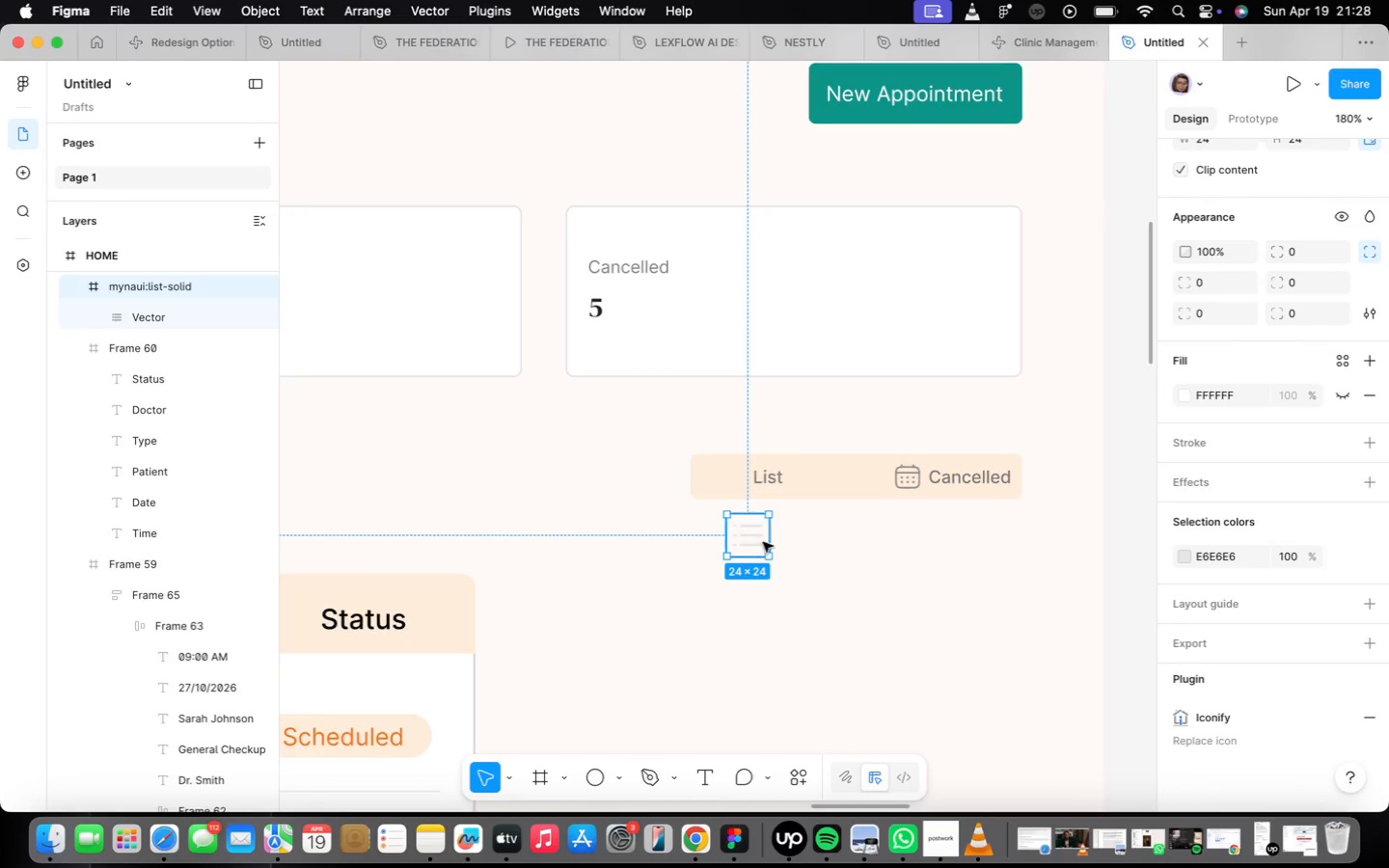 
scroll: coordinate [794, 579], scroll_direction: up, amount: 3.0
 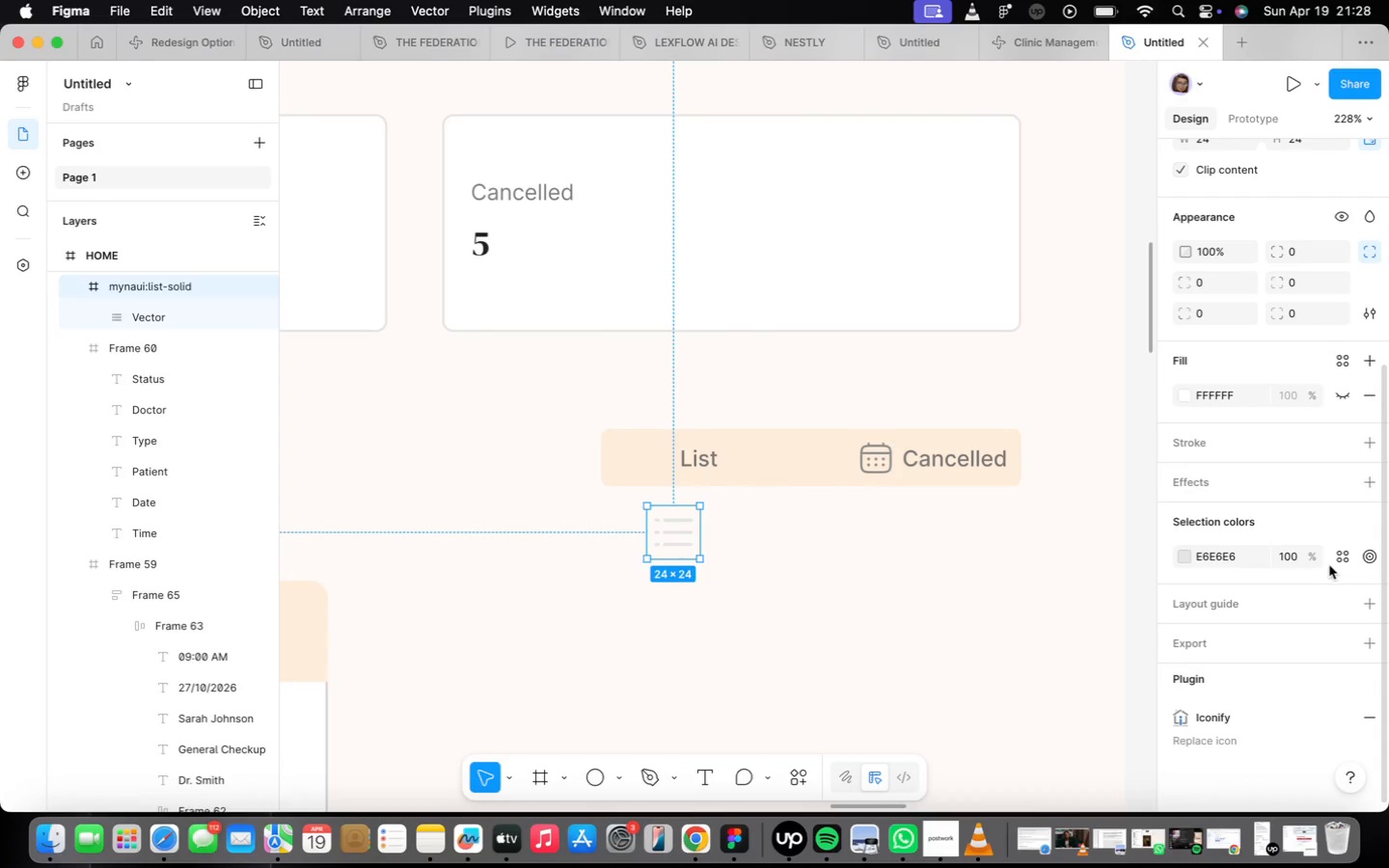 
left_click([1339, 558])
 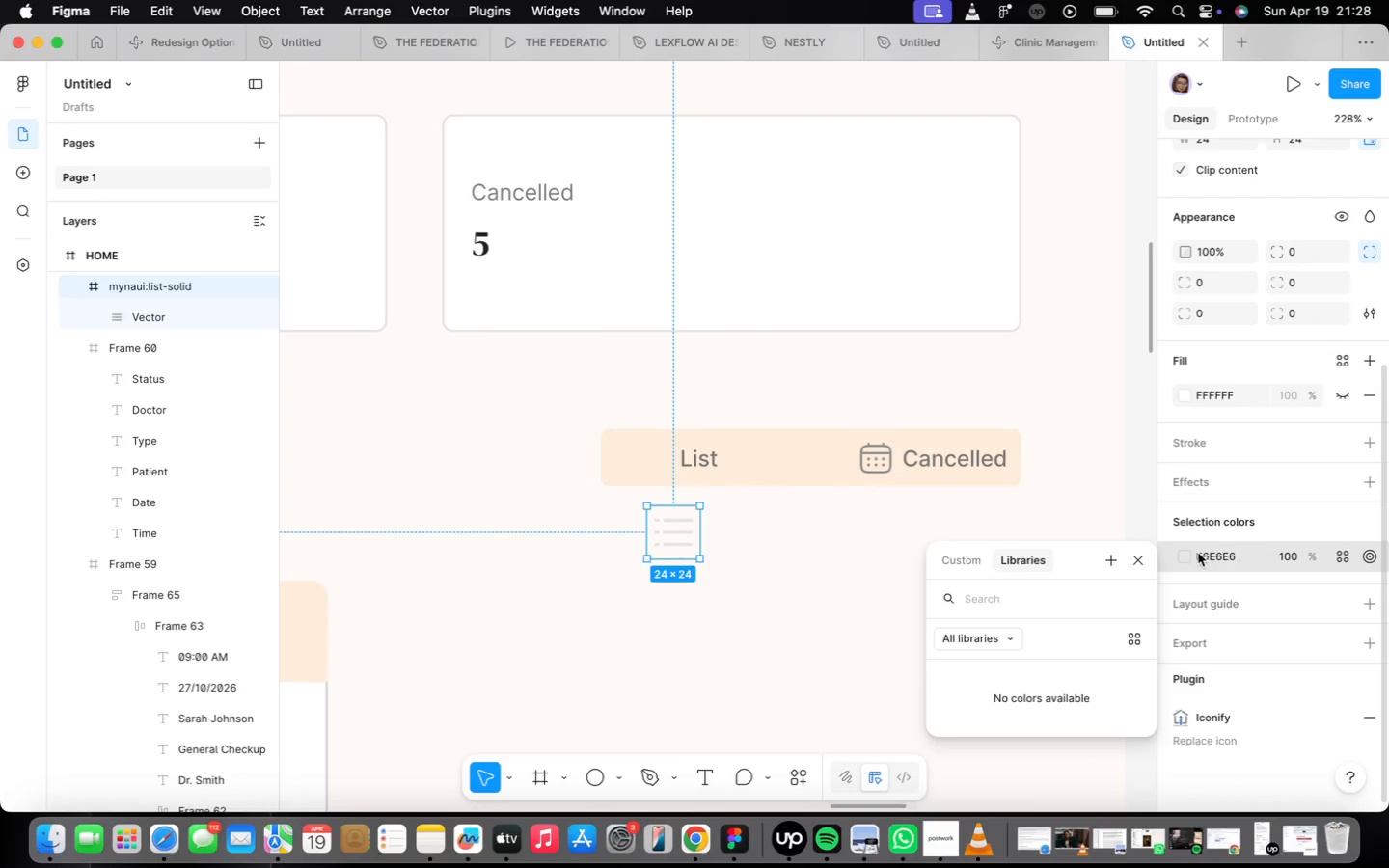 
left_click([1182, 558])
 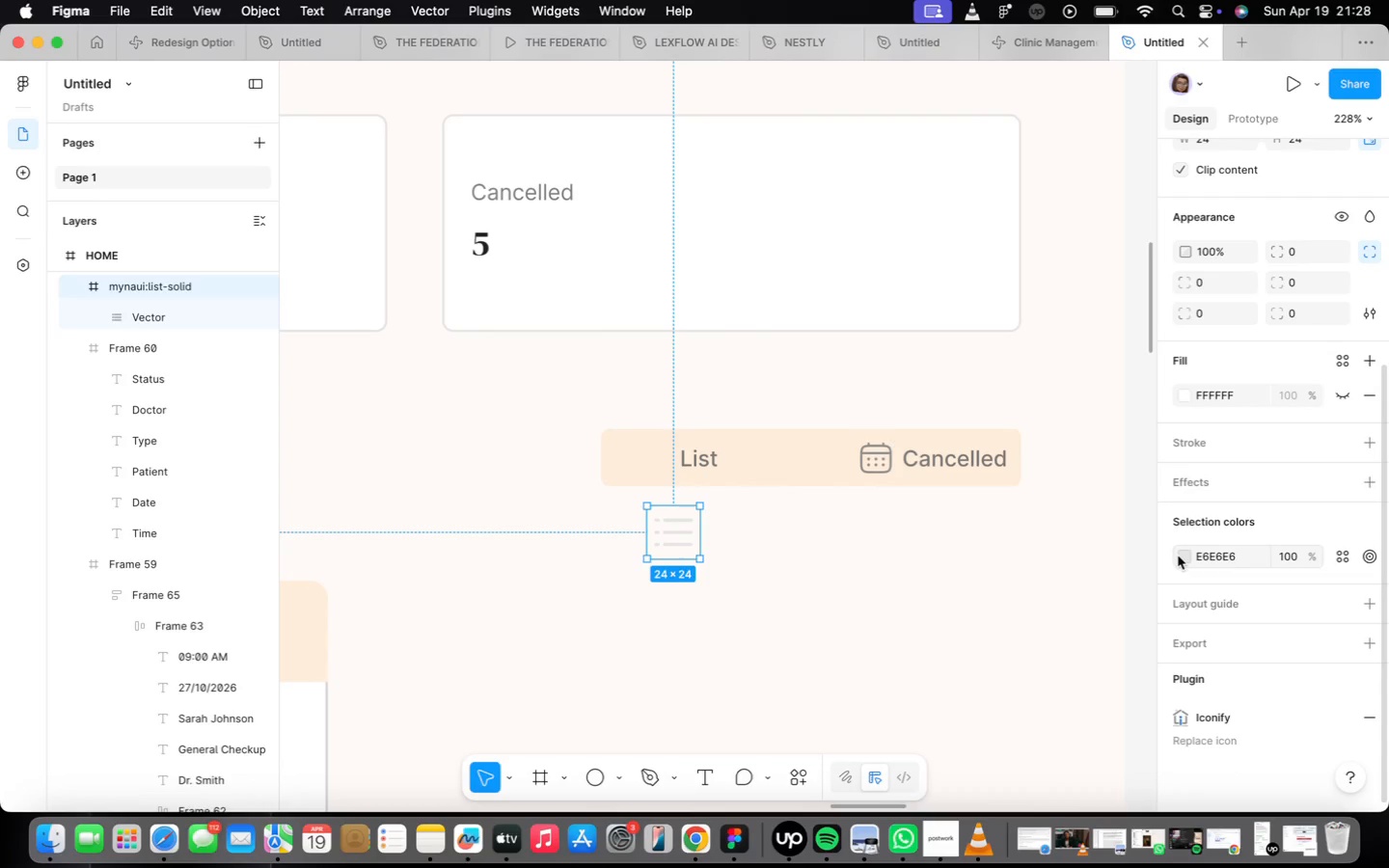 
left_click([1178, 556])
 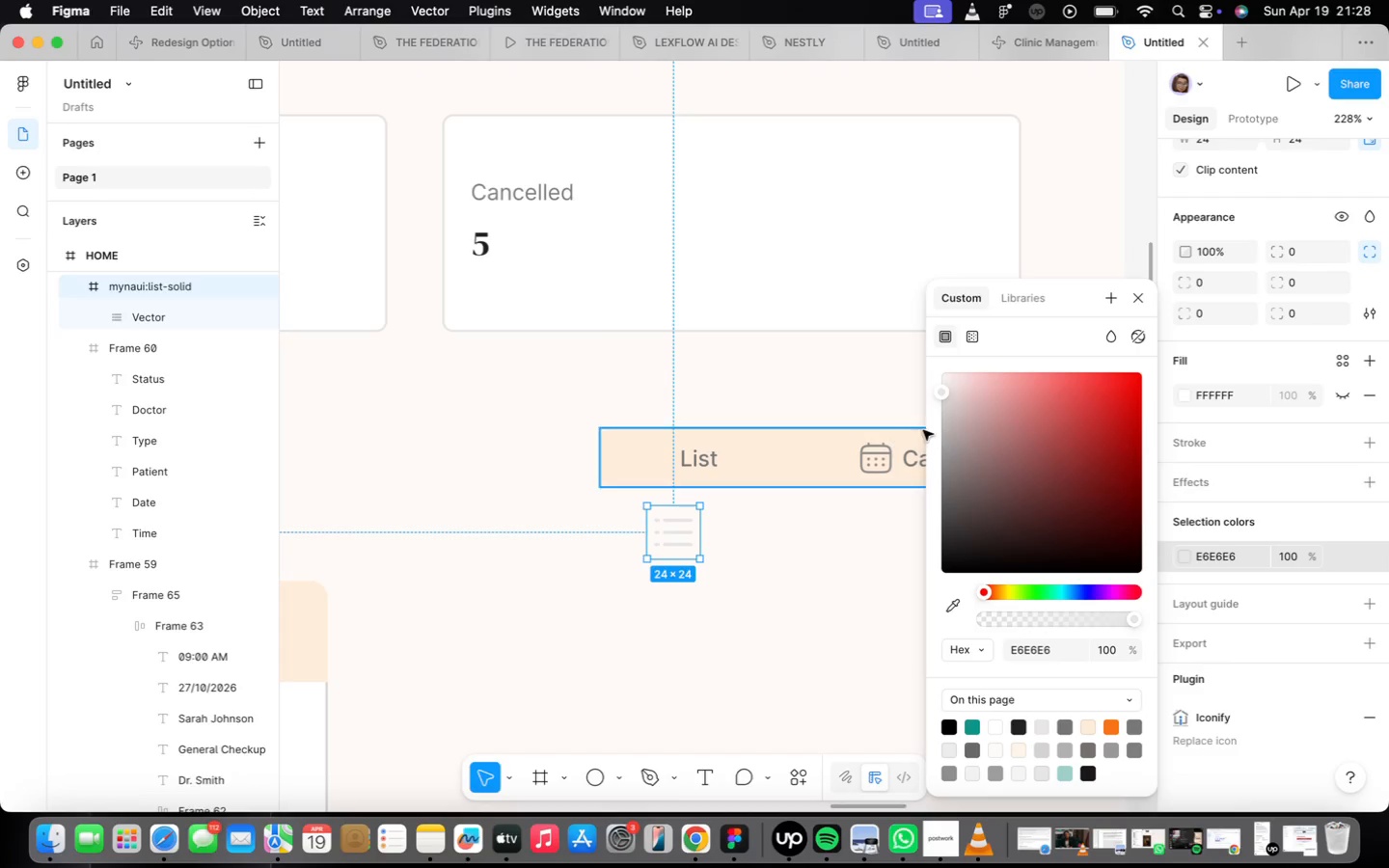 
wait(8.85)
 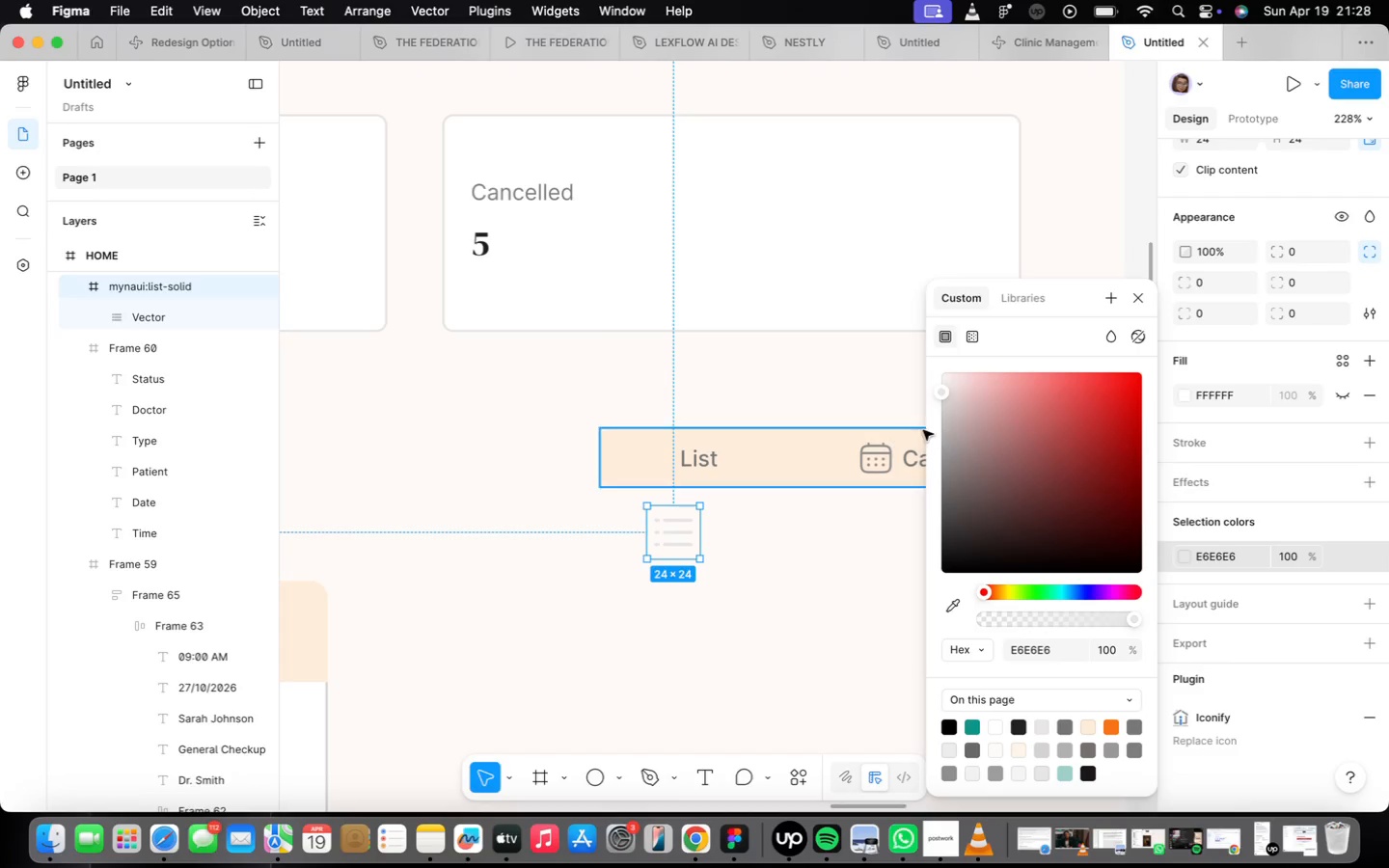 
left_click([969, 729])
 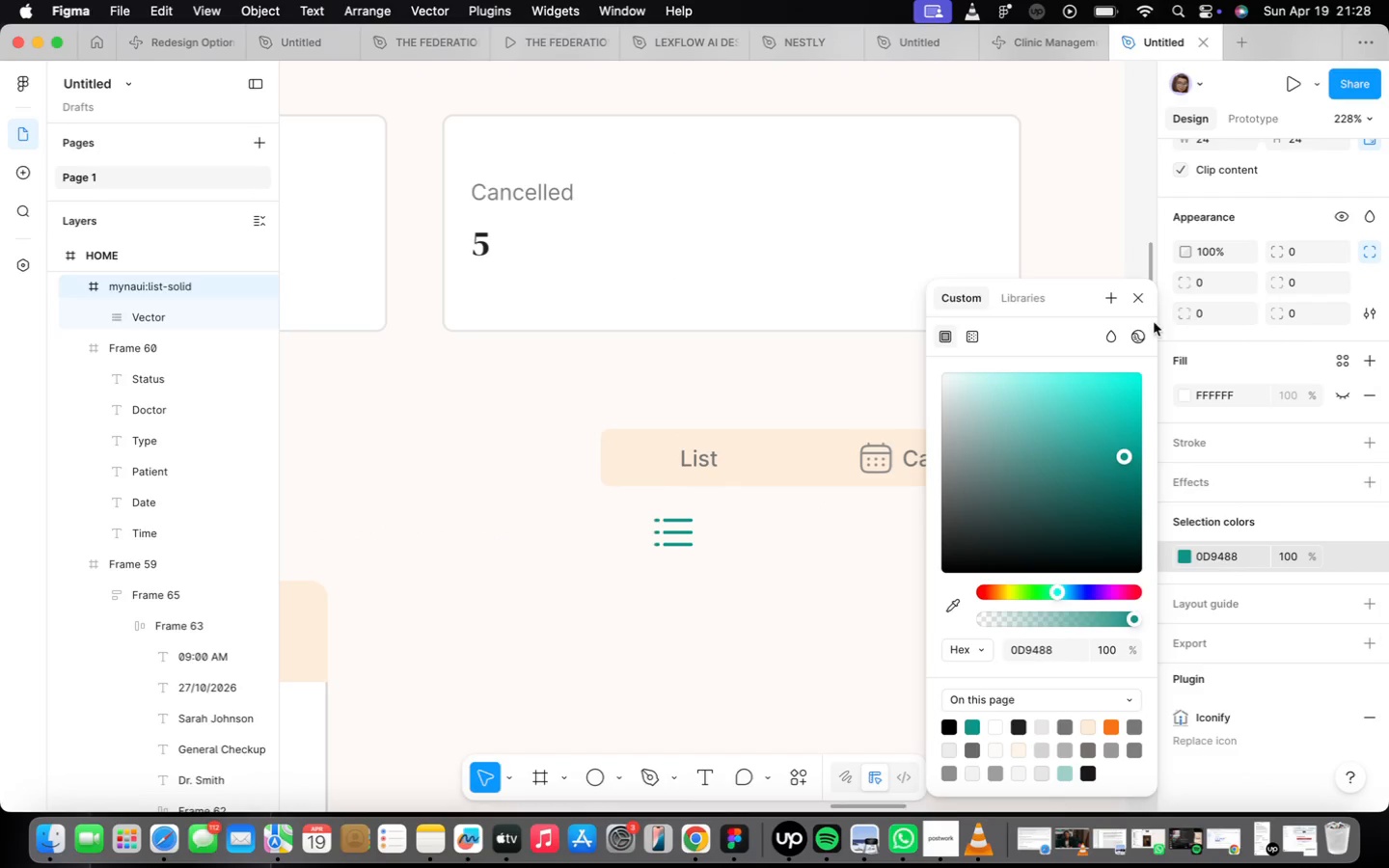 
left_click([1139, 299])
 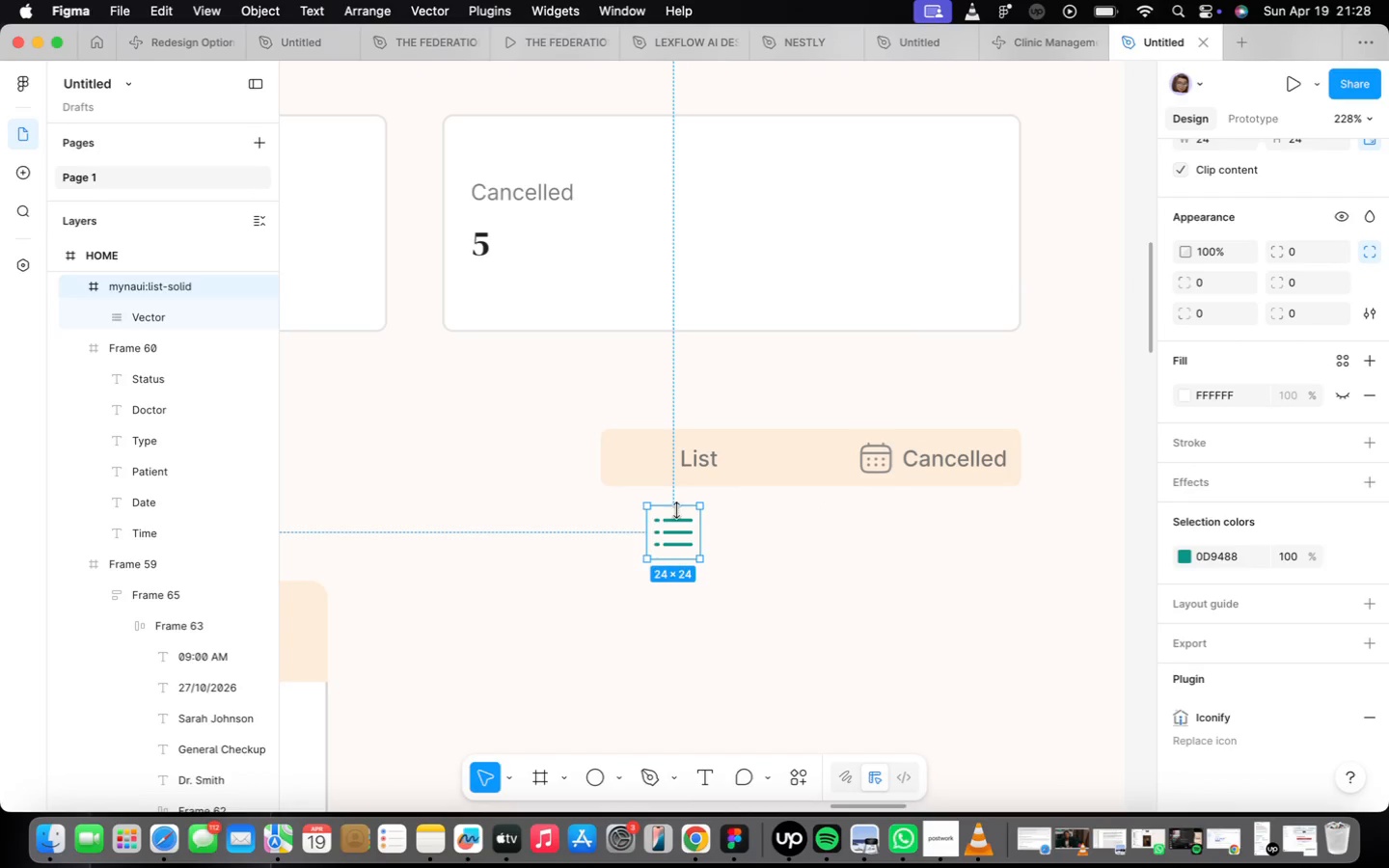 
scroll: coordinate [688, 528], scroll_direction: up, amount: 3.0
 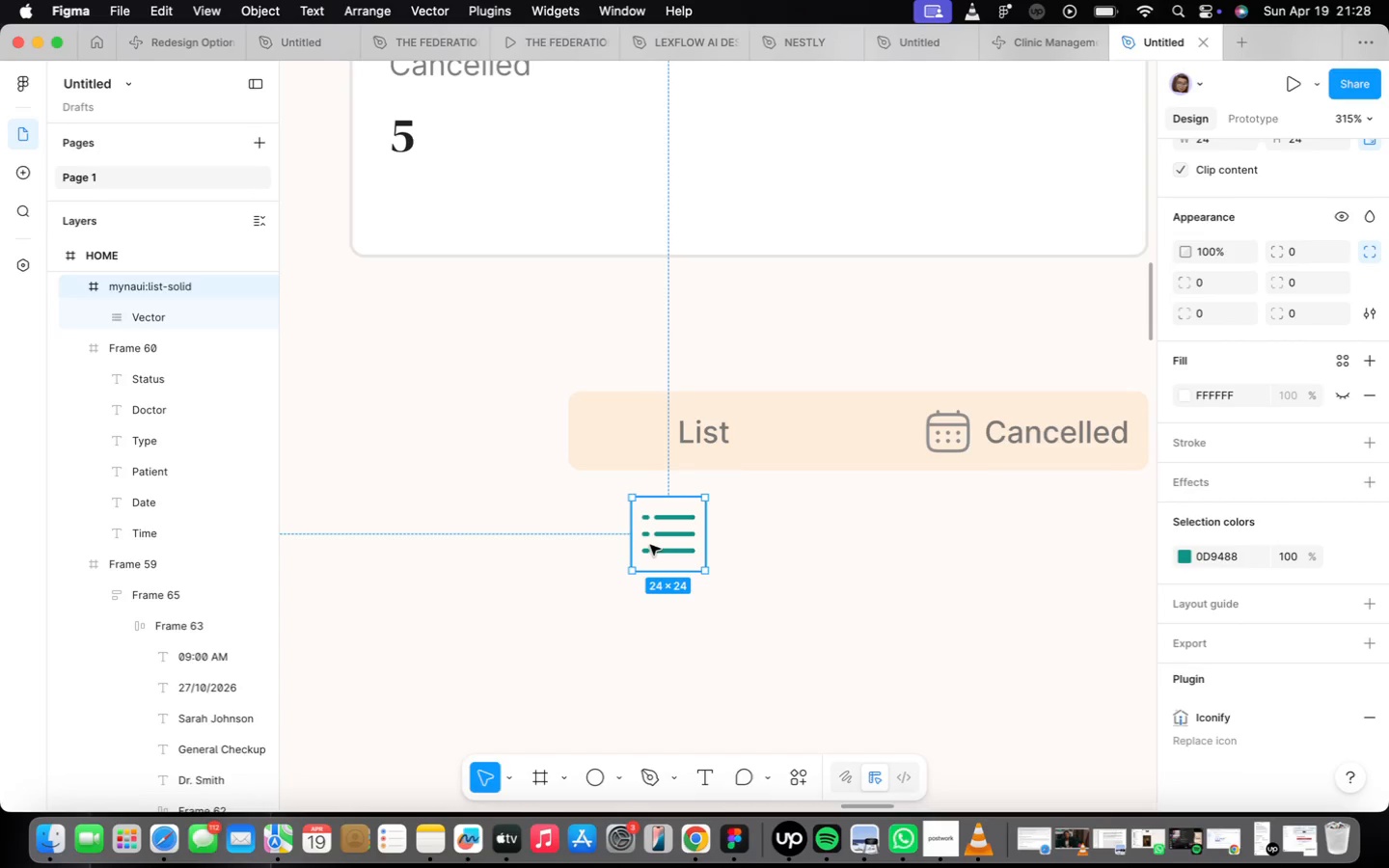 
wait(10.76)
 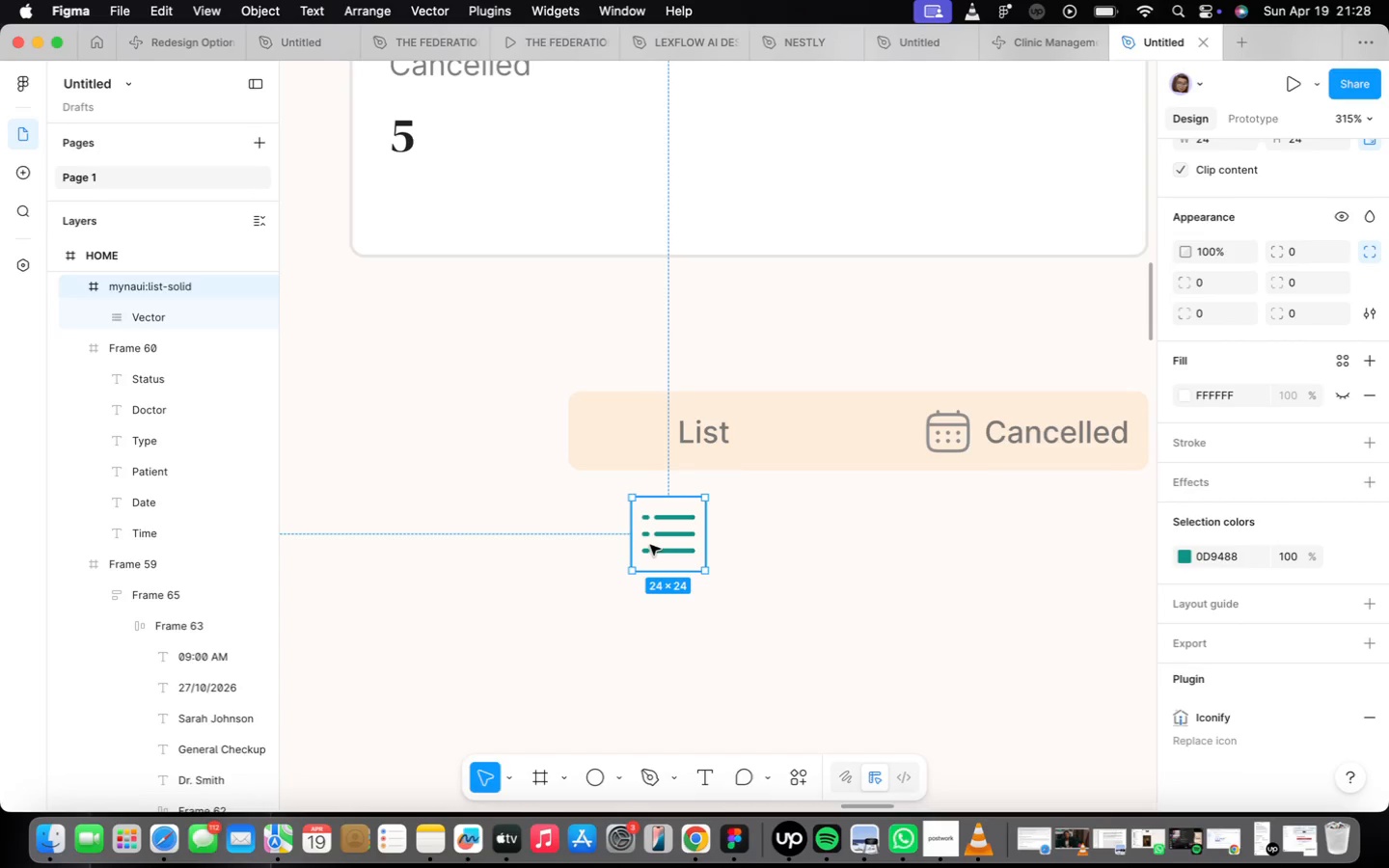 
left_click_drag(start_coordinate=[677, 532], to_coordinate=[640, 431])
 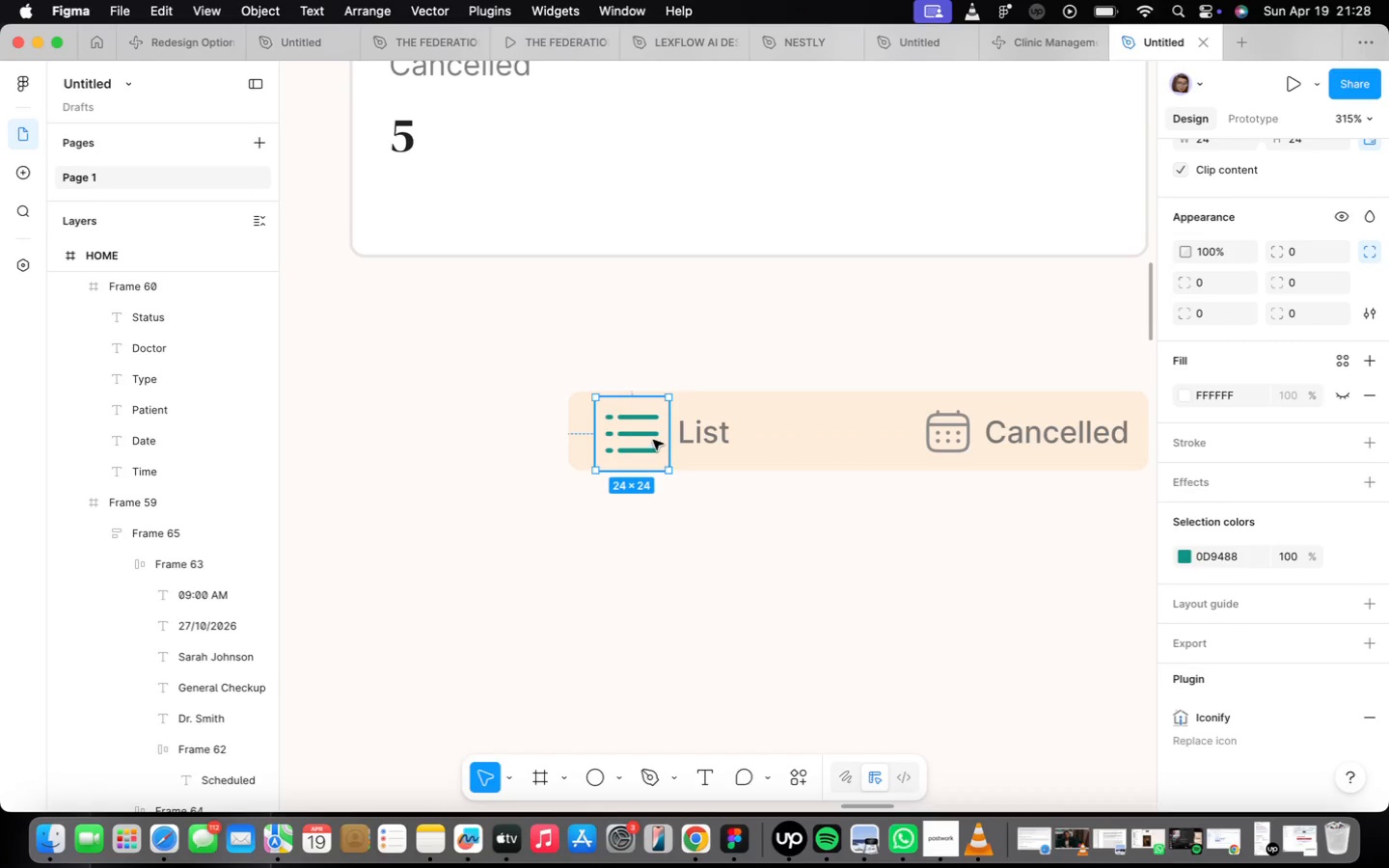 
double_click([653, 440])
 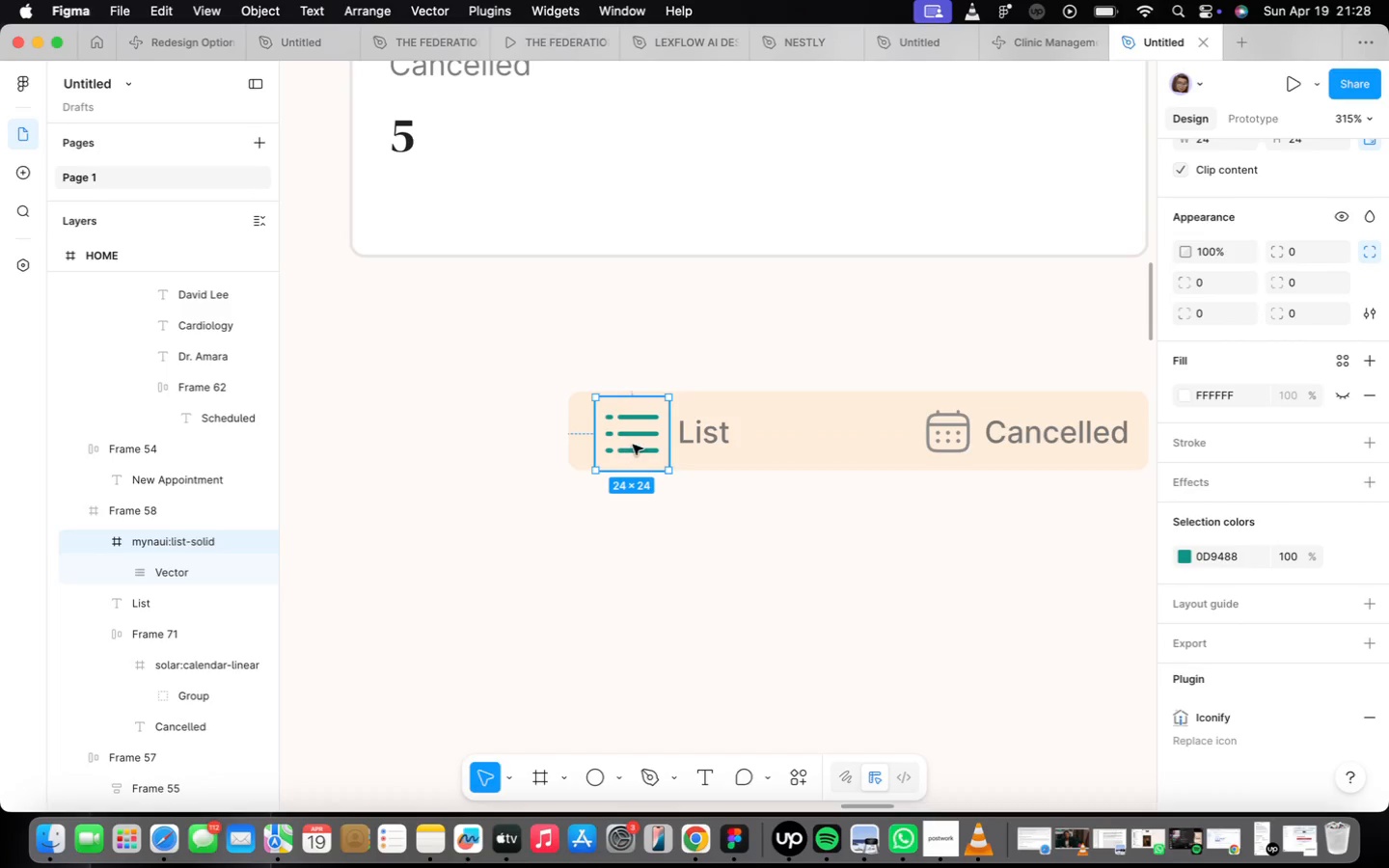 
double_click([633, 445])
 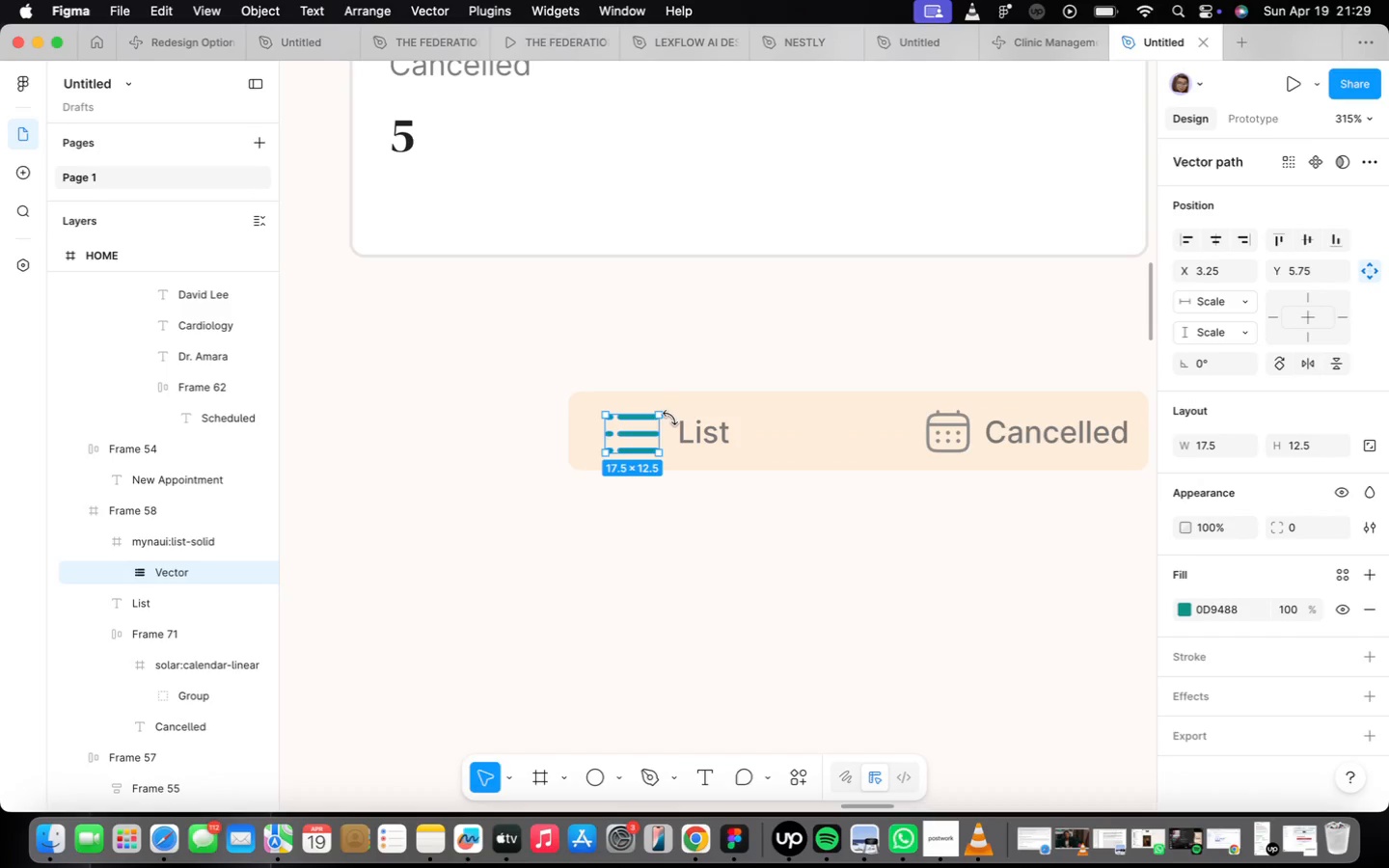 
left_click([687, 429])
 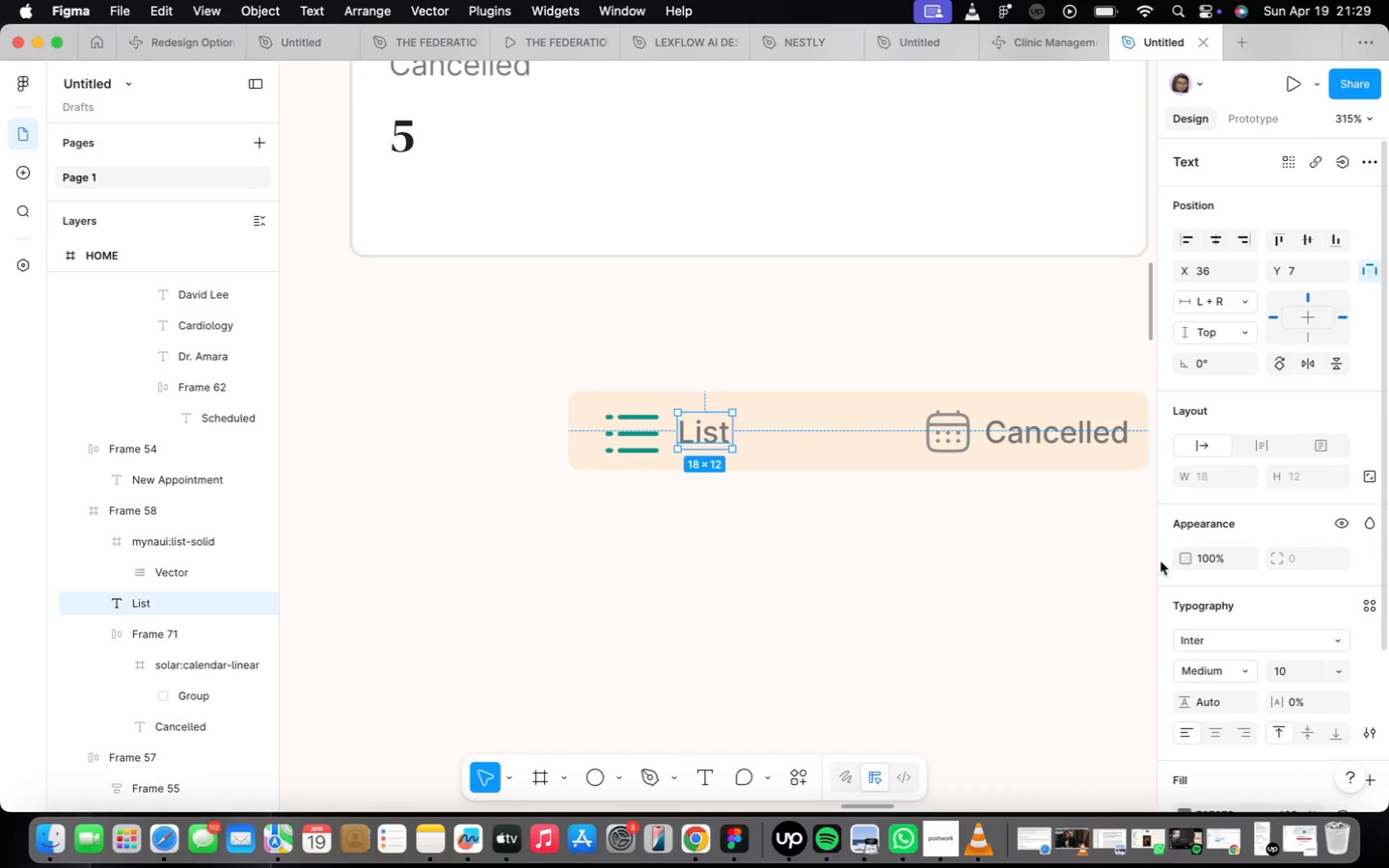 
scroll: coordinate [1225, 629], scroll_direction: down, amount: 10.0
 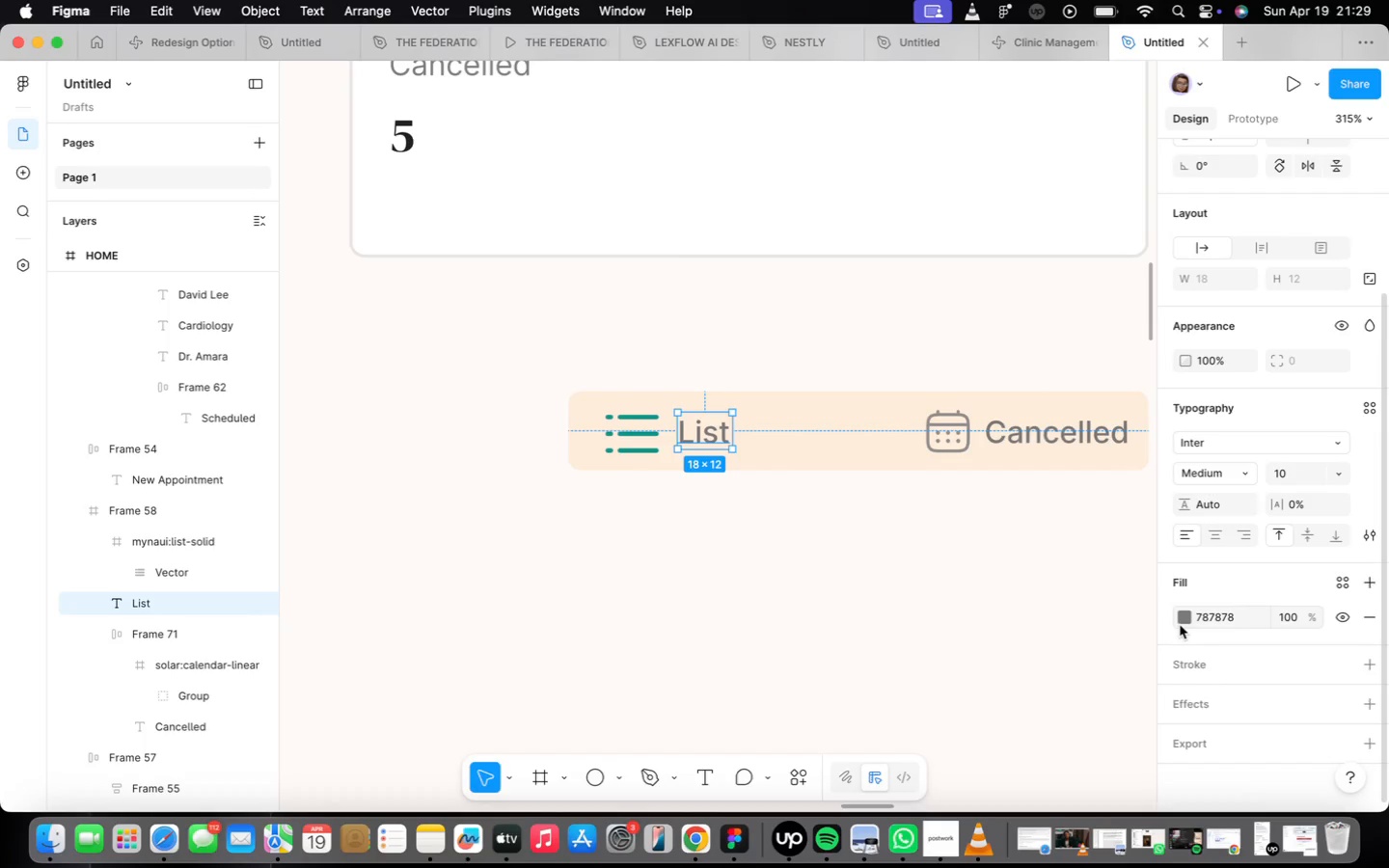 
left_click([1184, 619])
 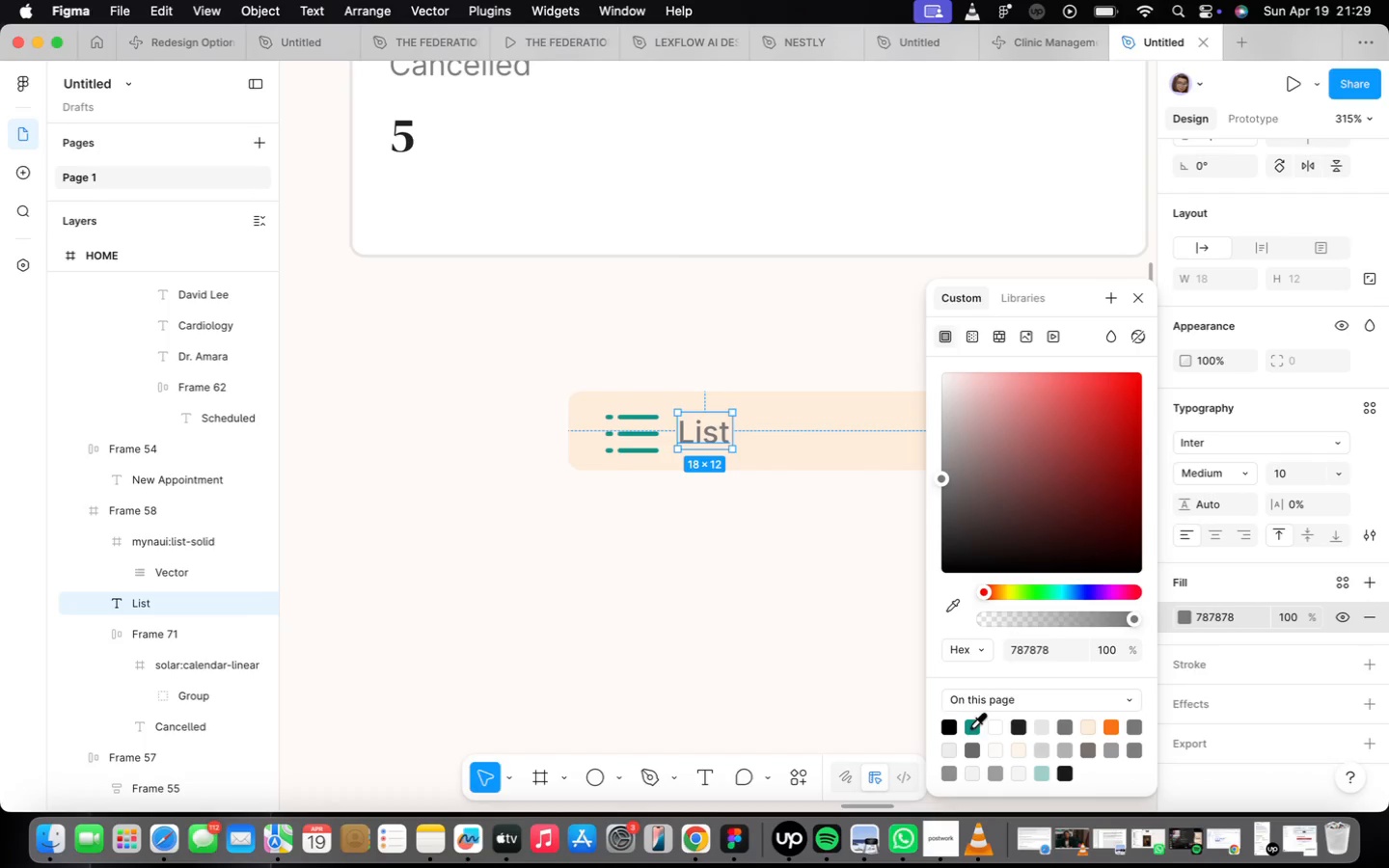 
wait(8.33)
 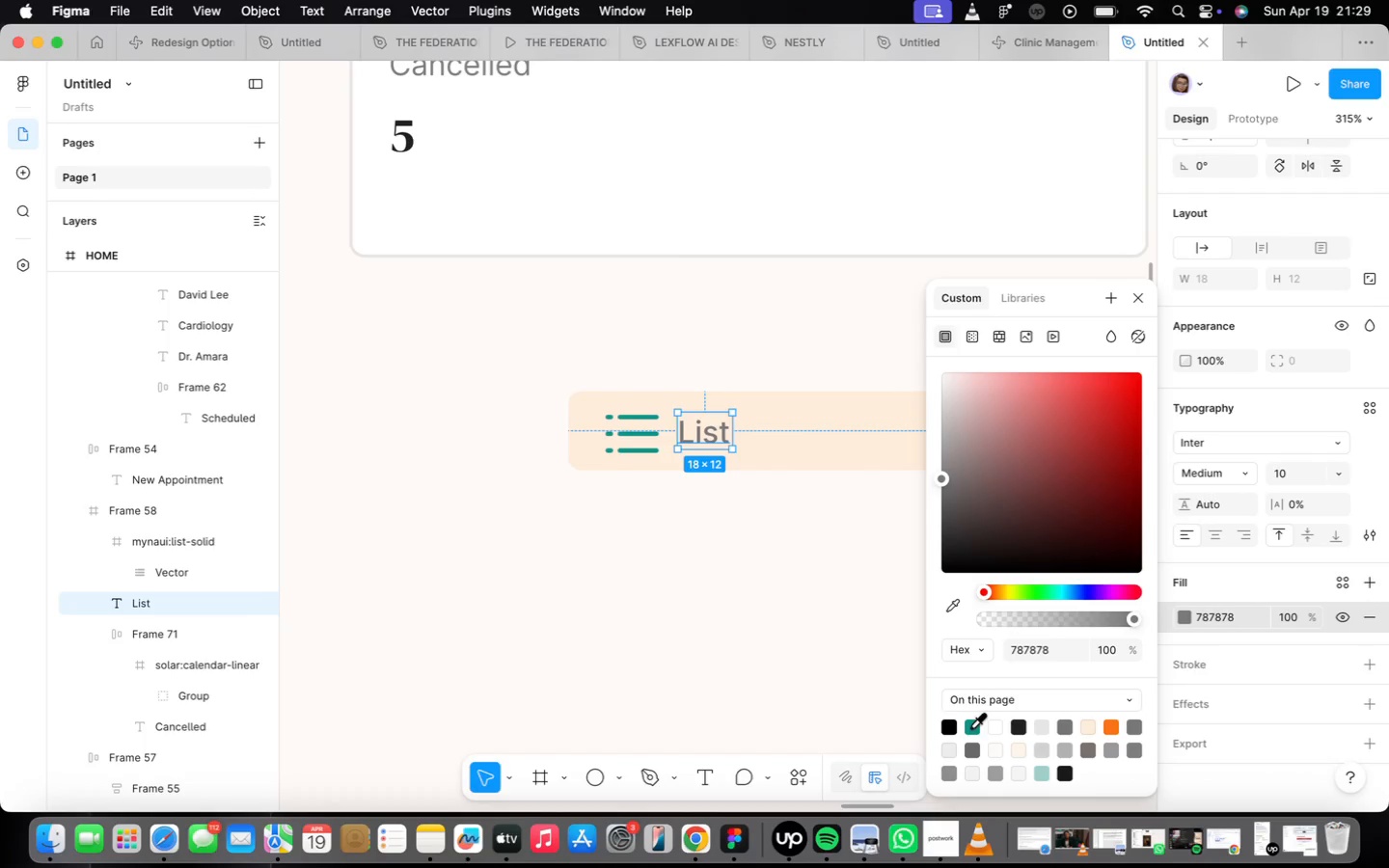 
left_click([975, 731])
 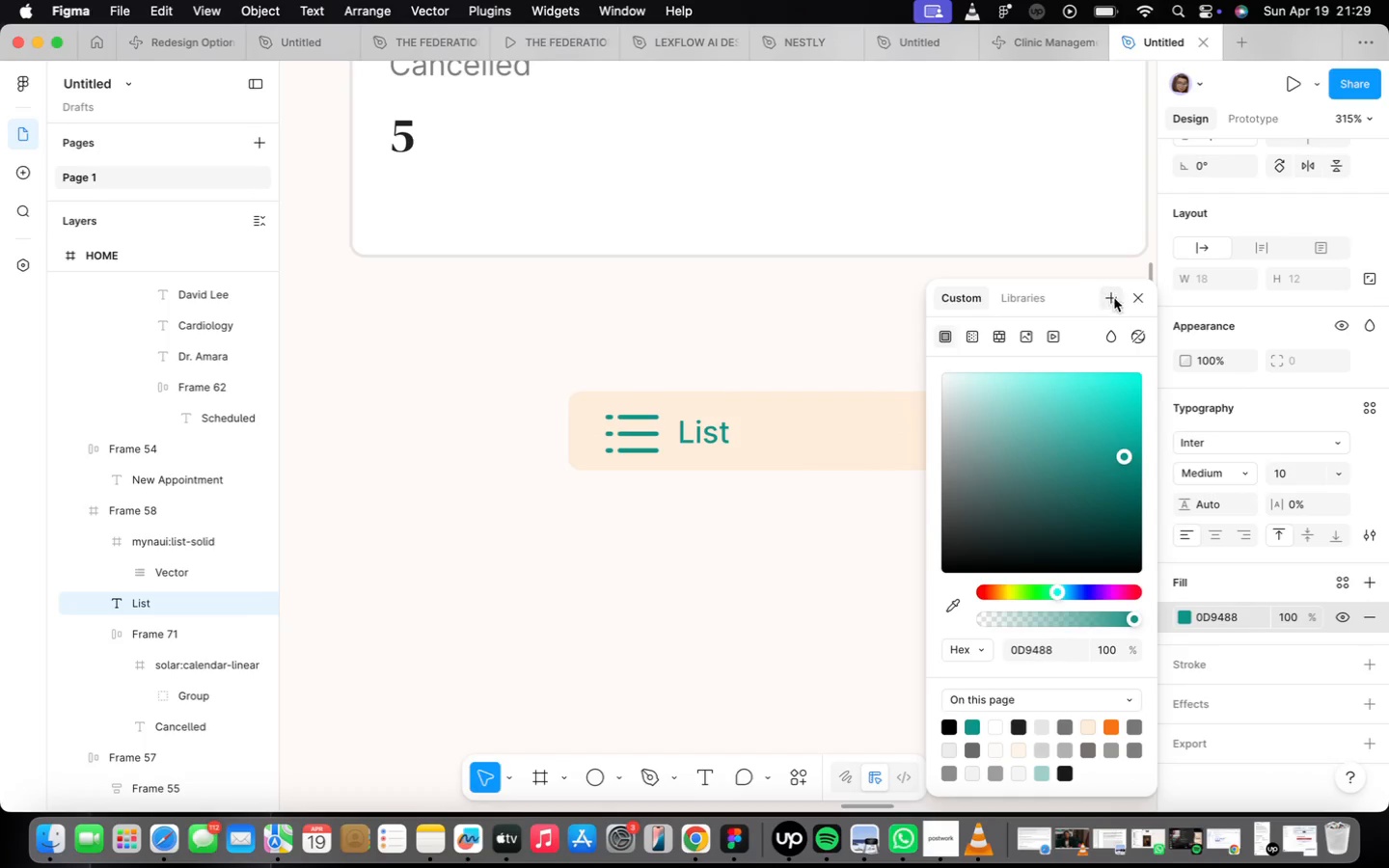 
left_click([1130, 298])
 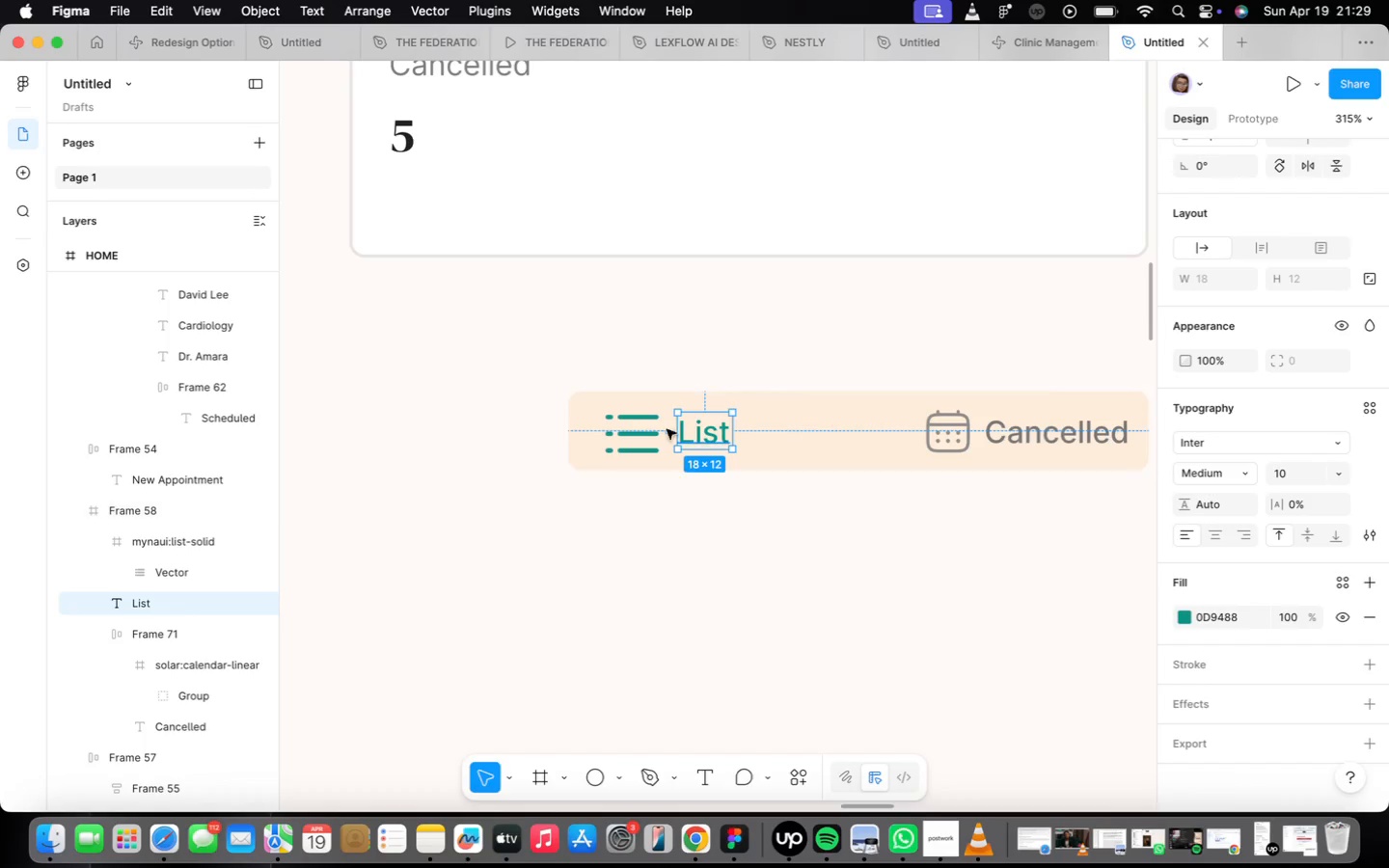 
left_click([637, 431])
 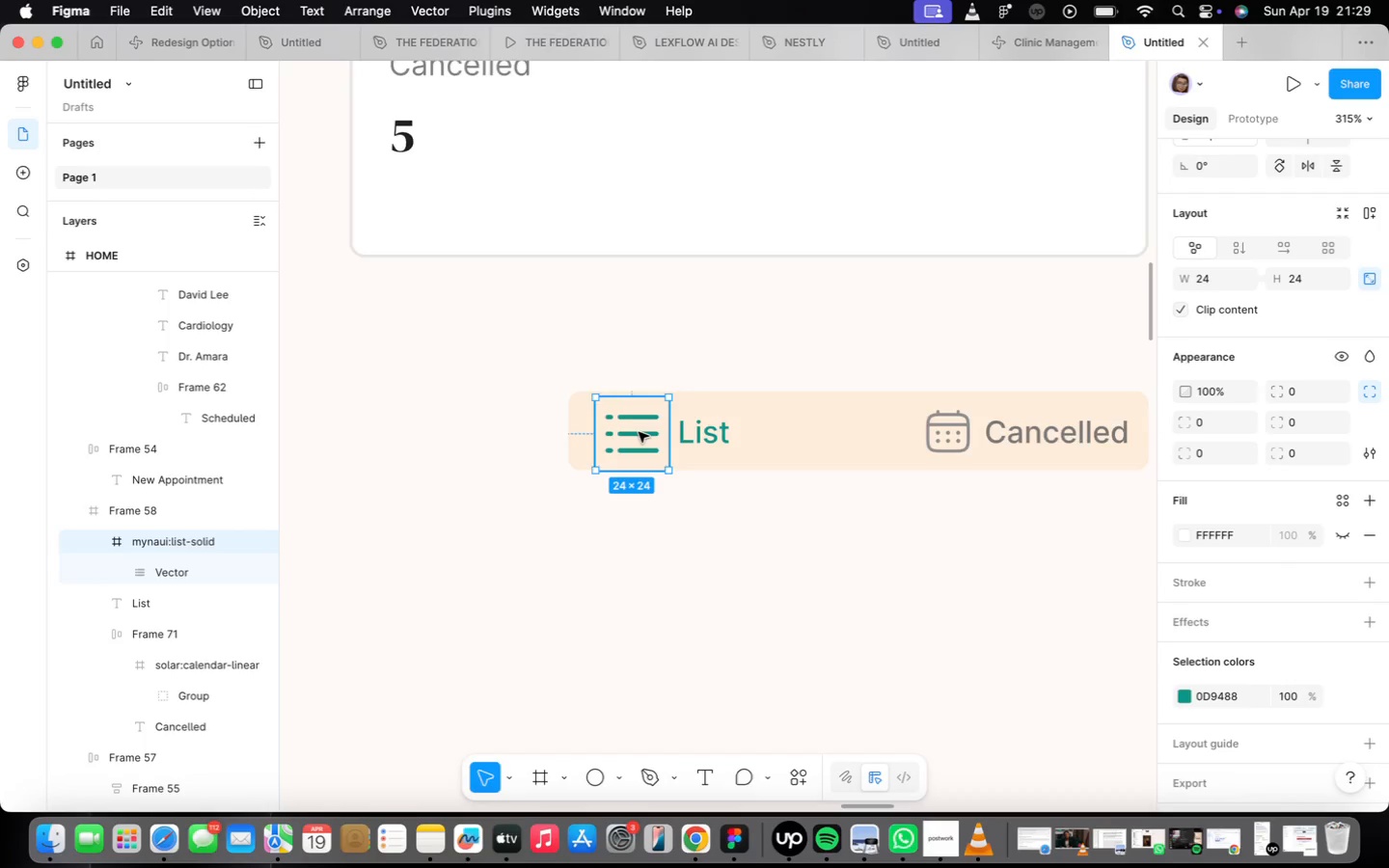 
left_click_drag(start_coordinate=[638, 432], to_coordinate=[672, 575])
 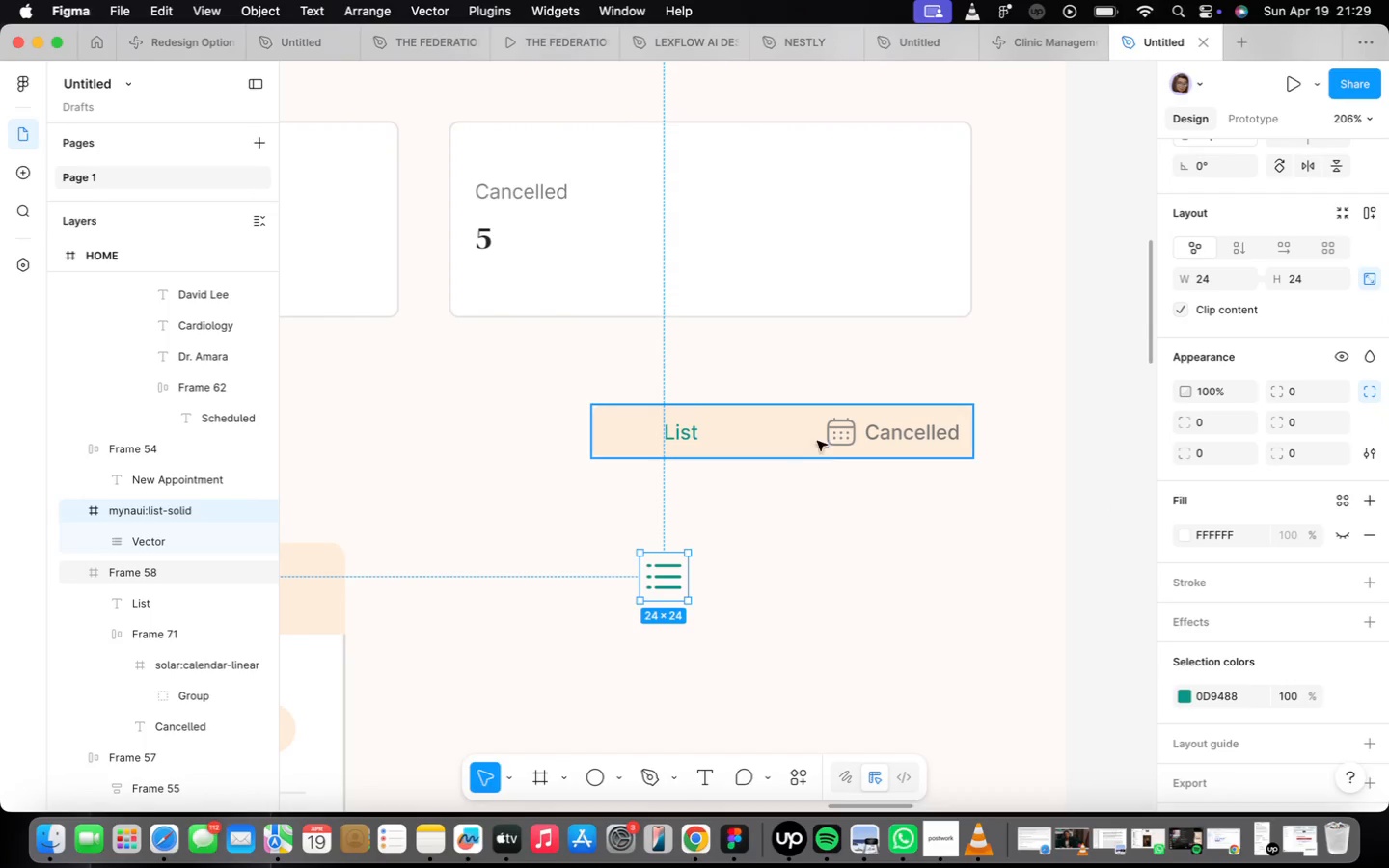 
scroll: coordinate [639, 432], scroll_direction: down, amount: 5.0
 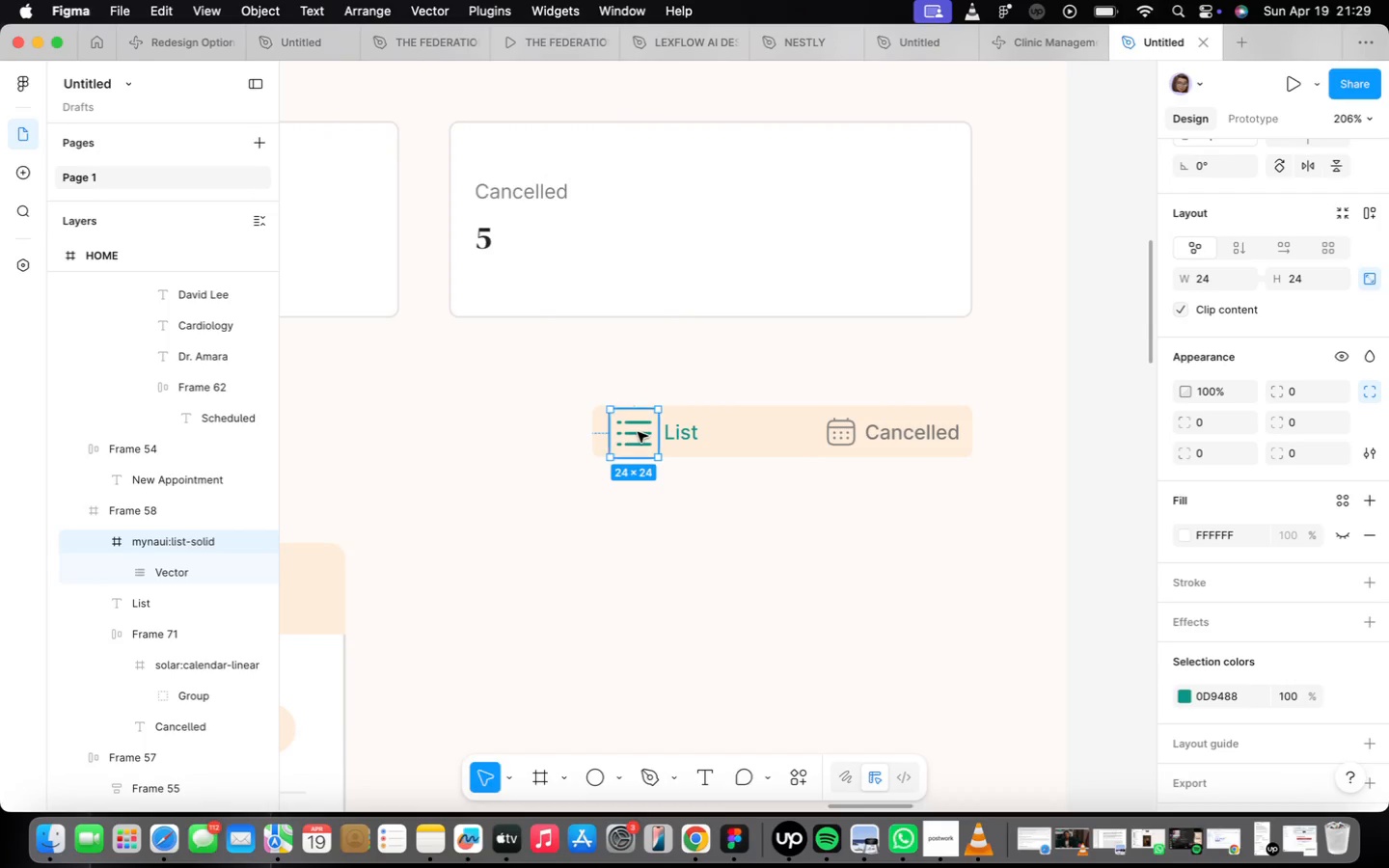 
double_click([842, 425])
 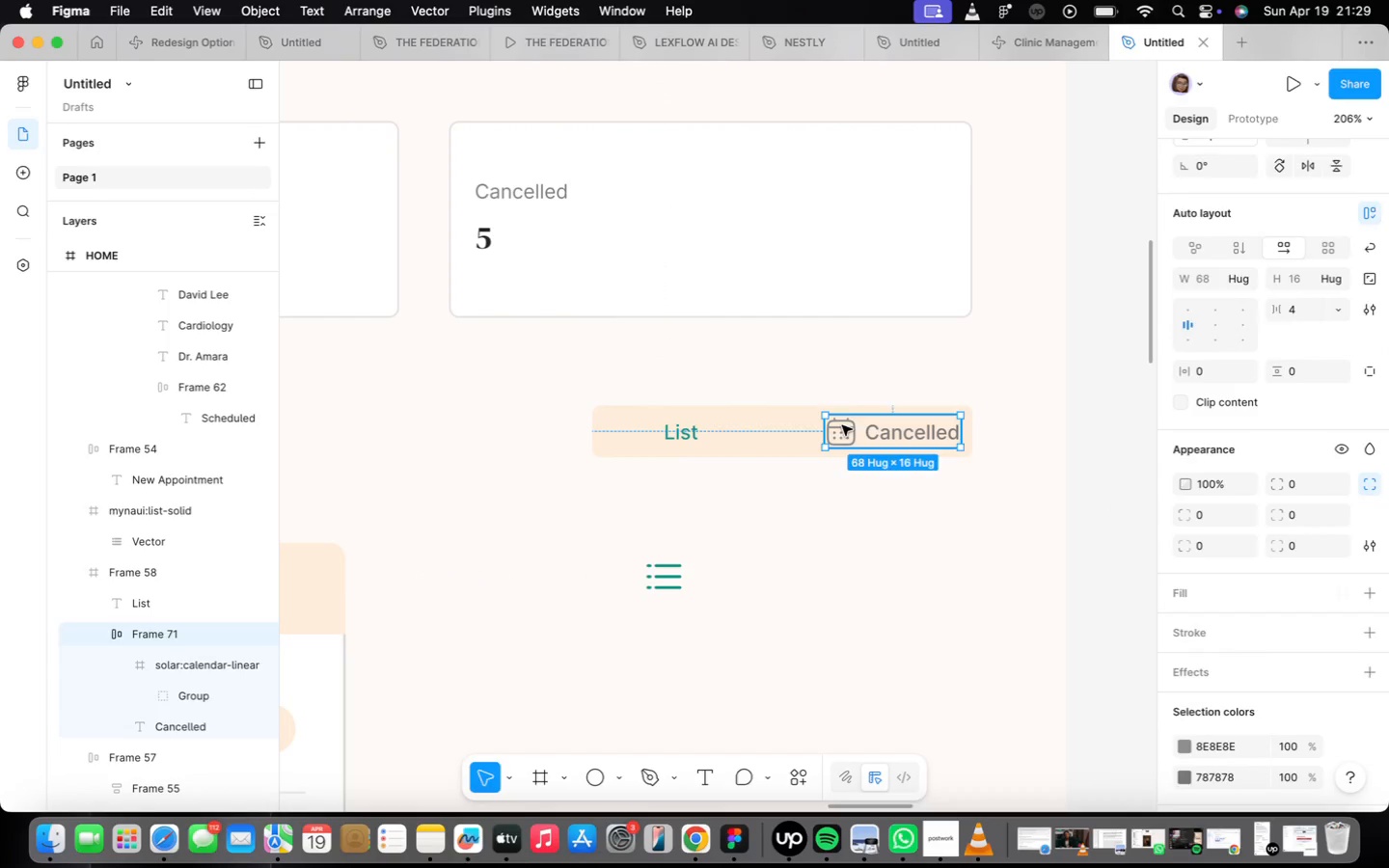 
triple_click([842, 425])
 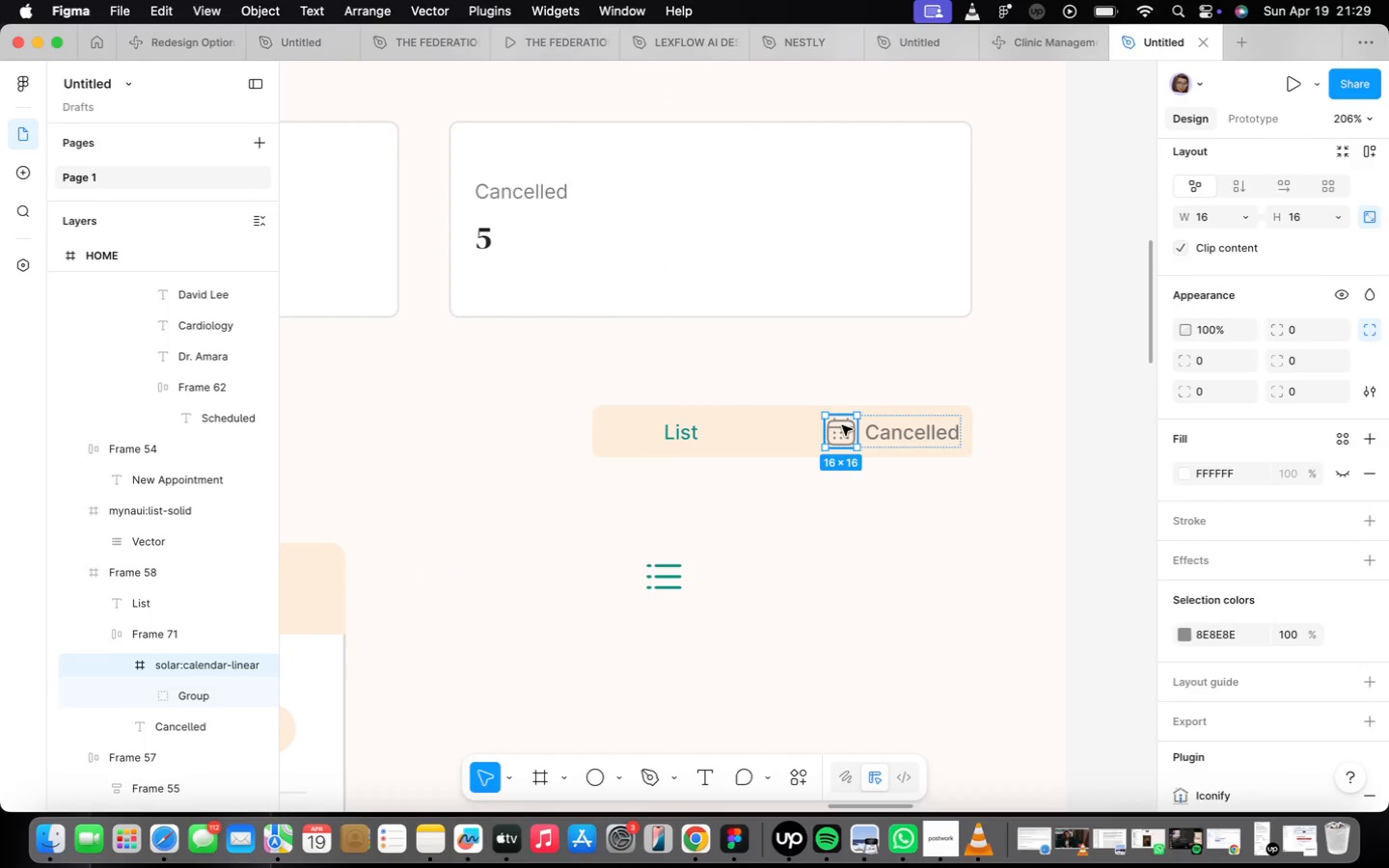 
triple_click([842, 425])
 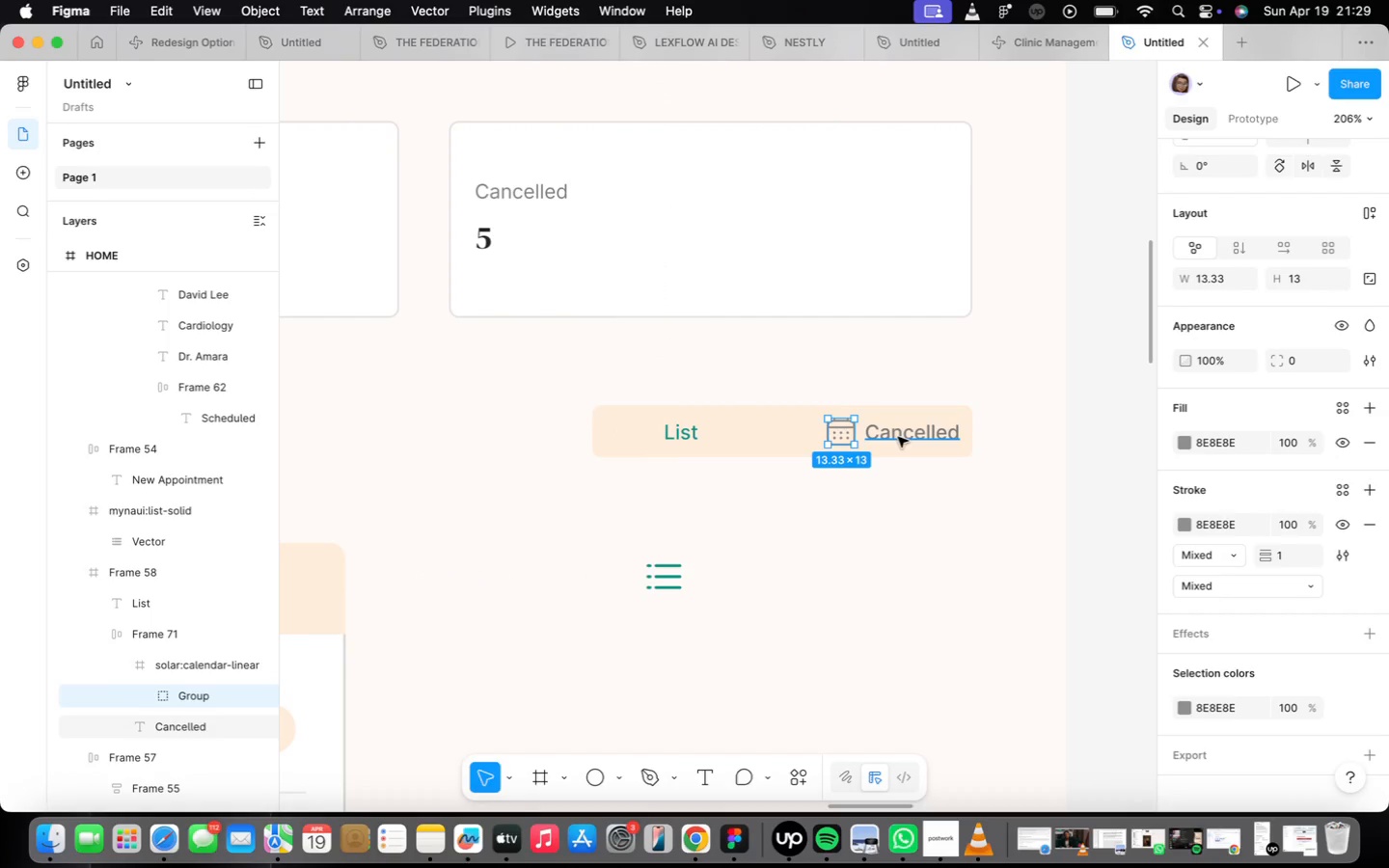 
left_click([900, 436])
 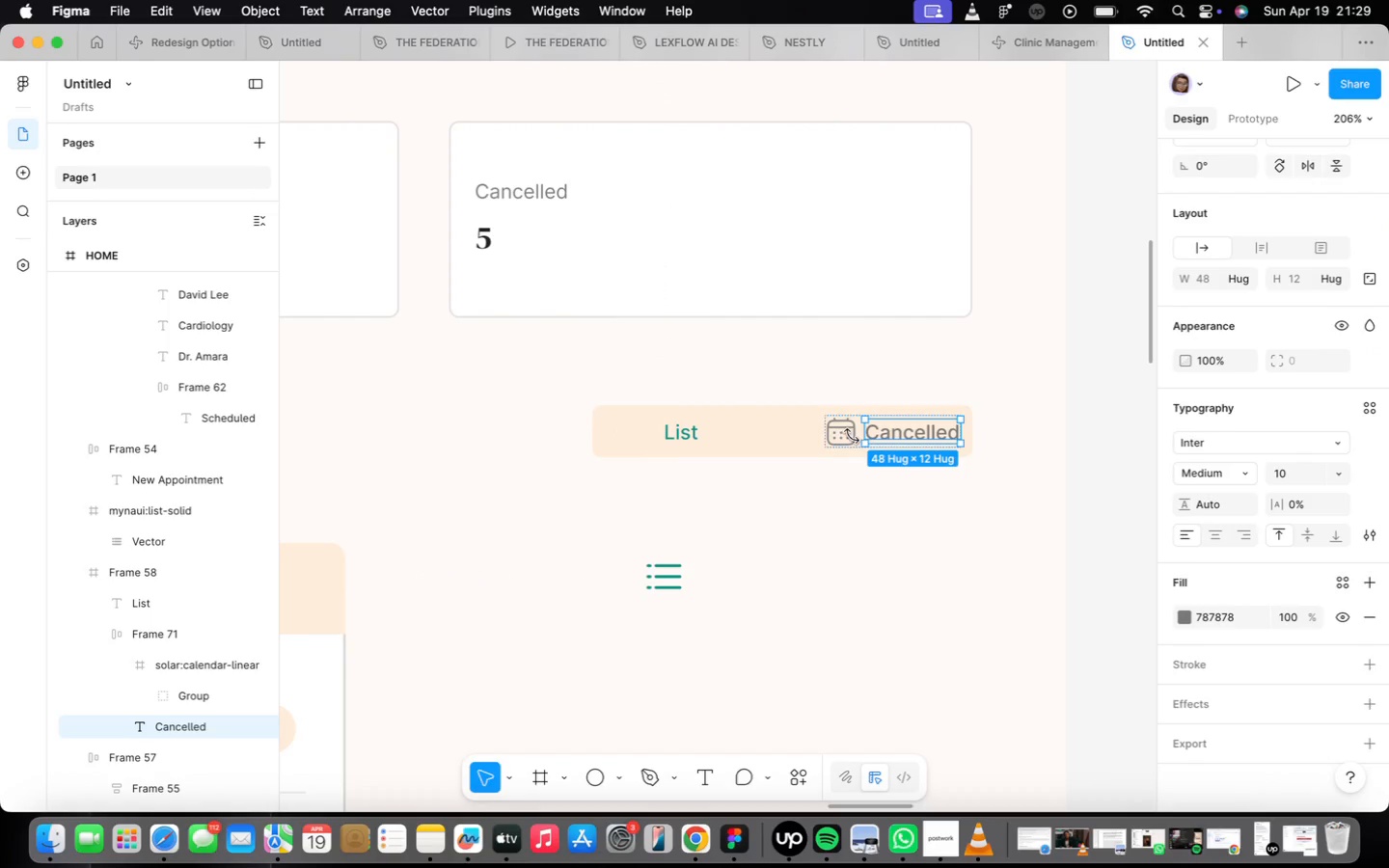 
left_click([845, 438])
 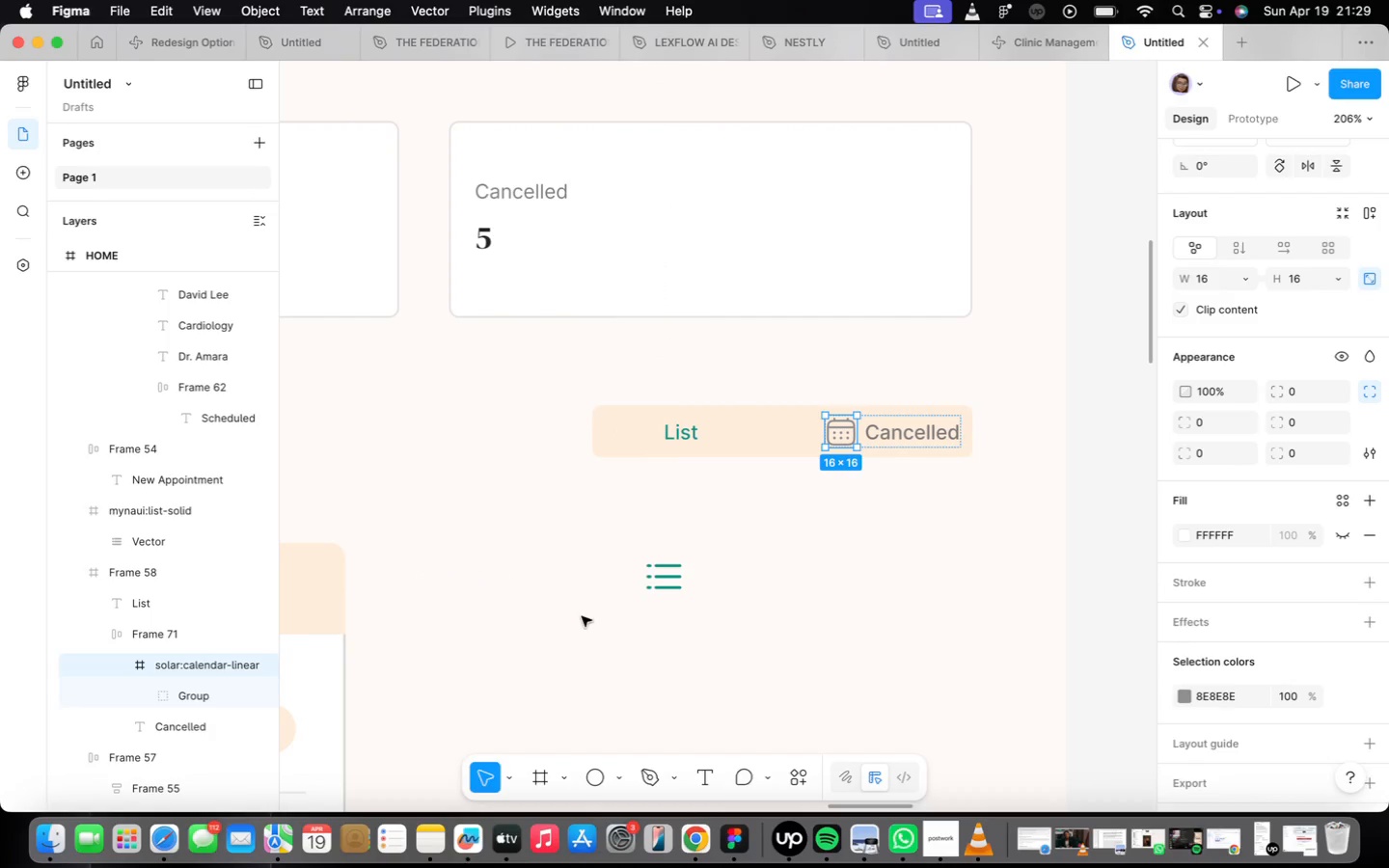 
left_click([679, 582])
 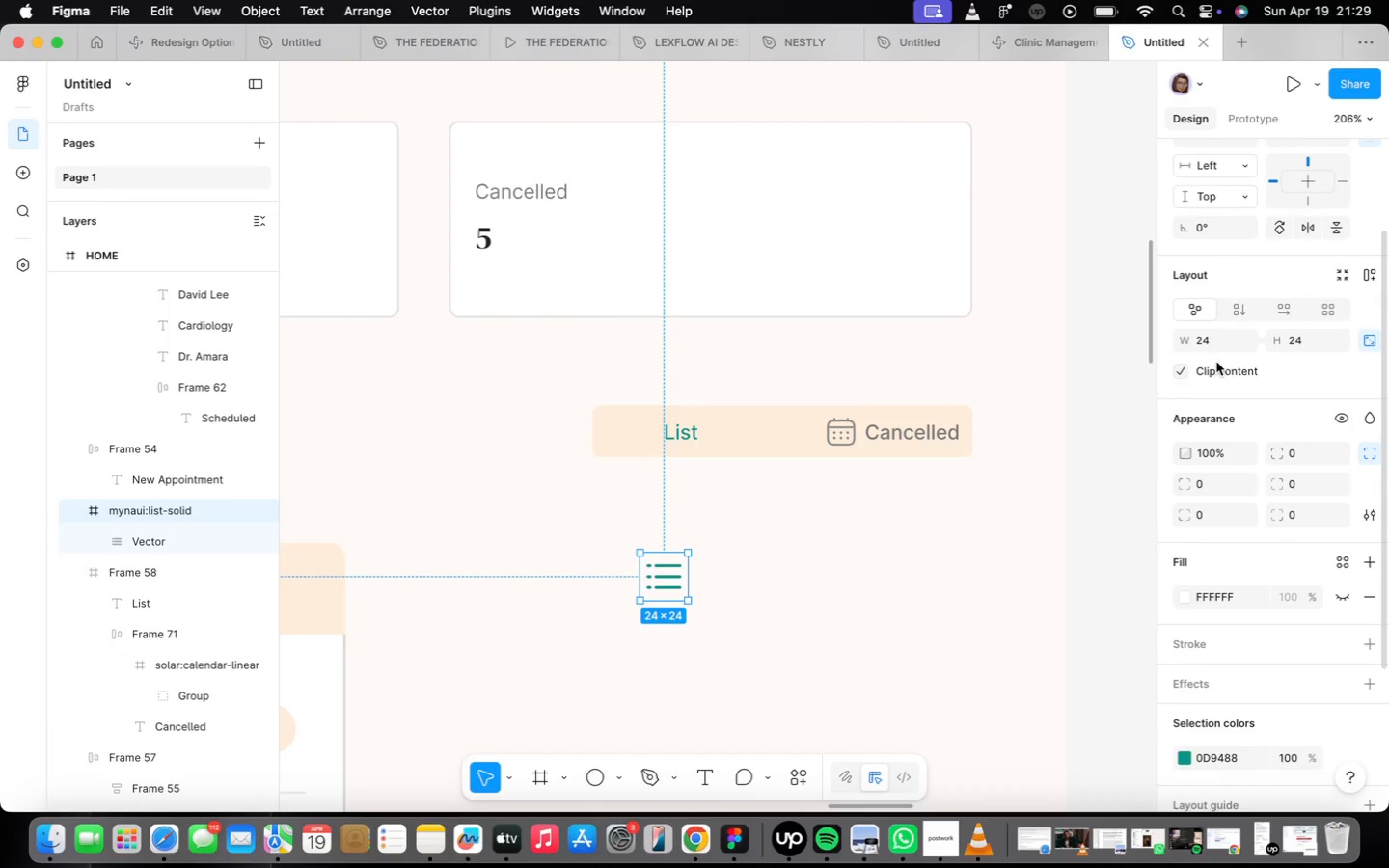 
left_click([1215, 341])
 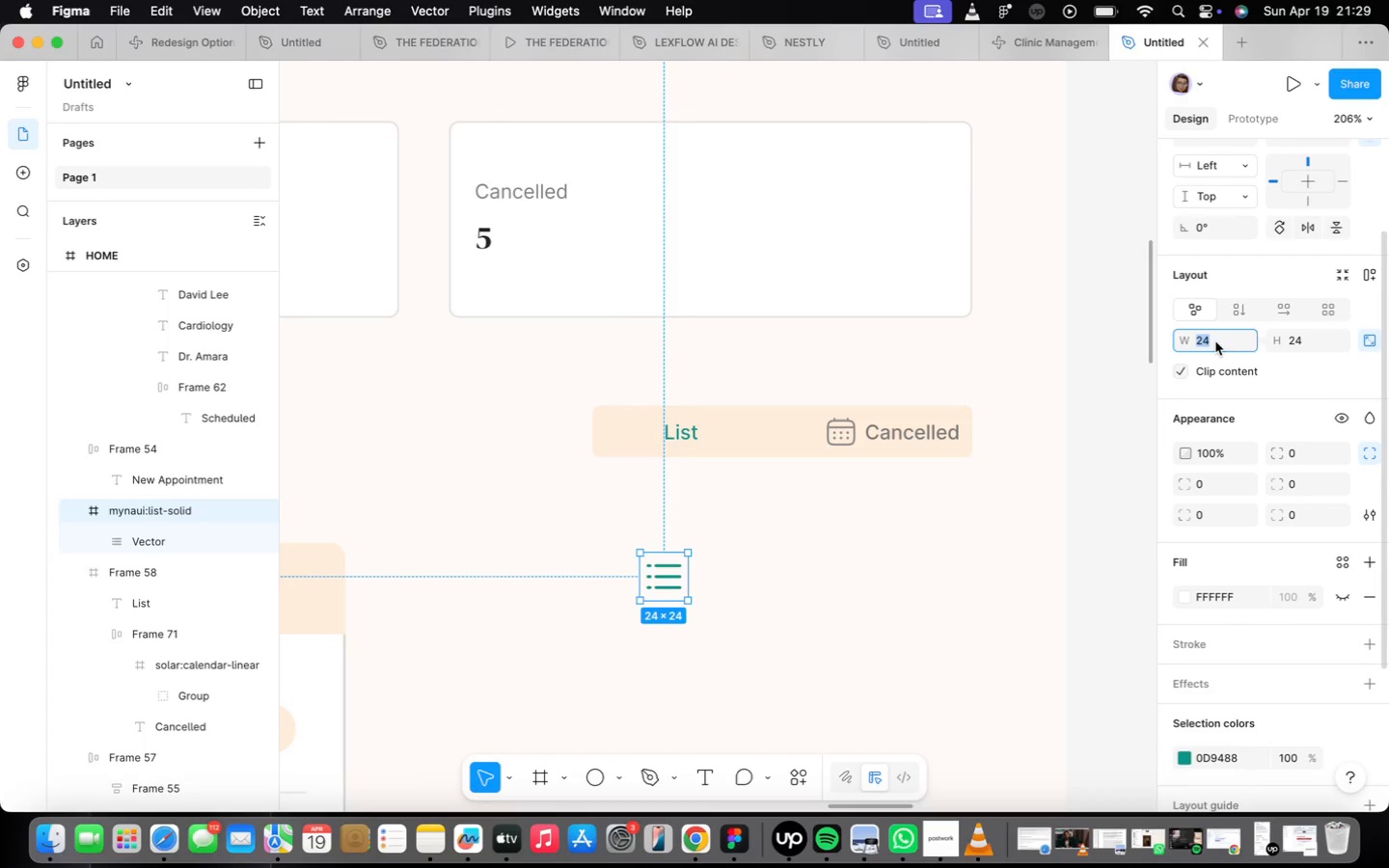 
type(16)
 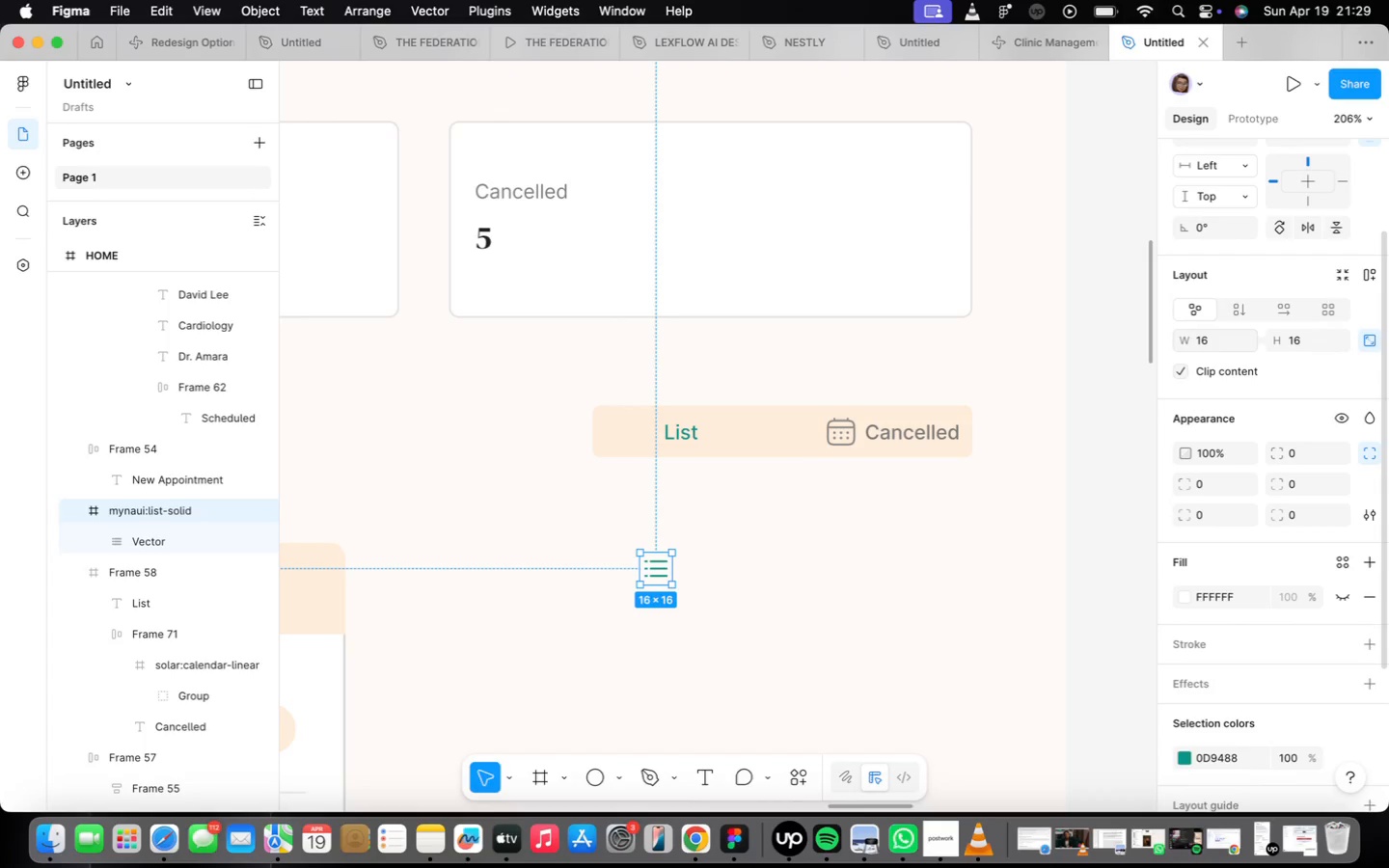 
key(Enter)
 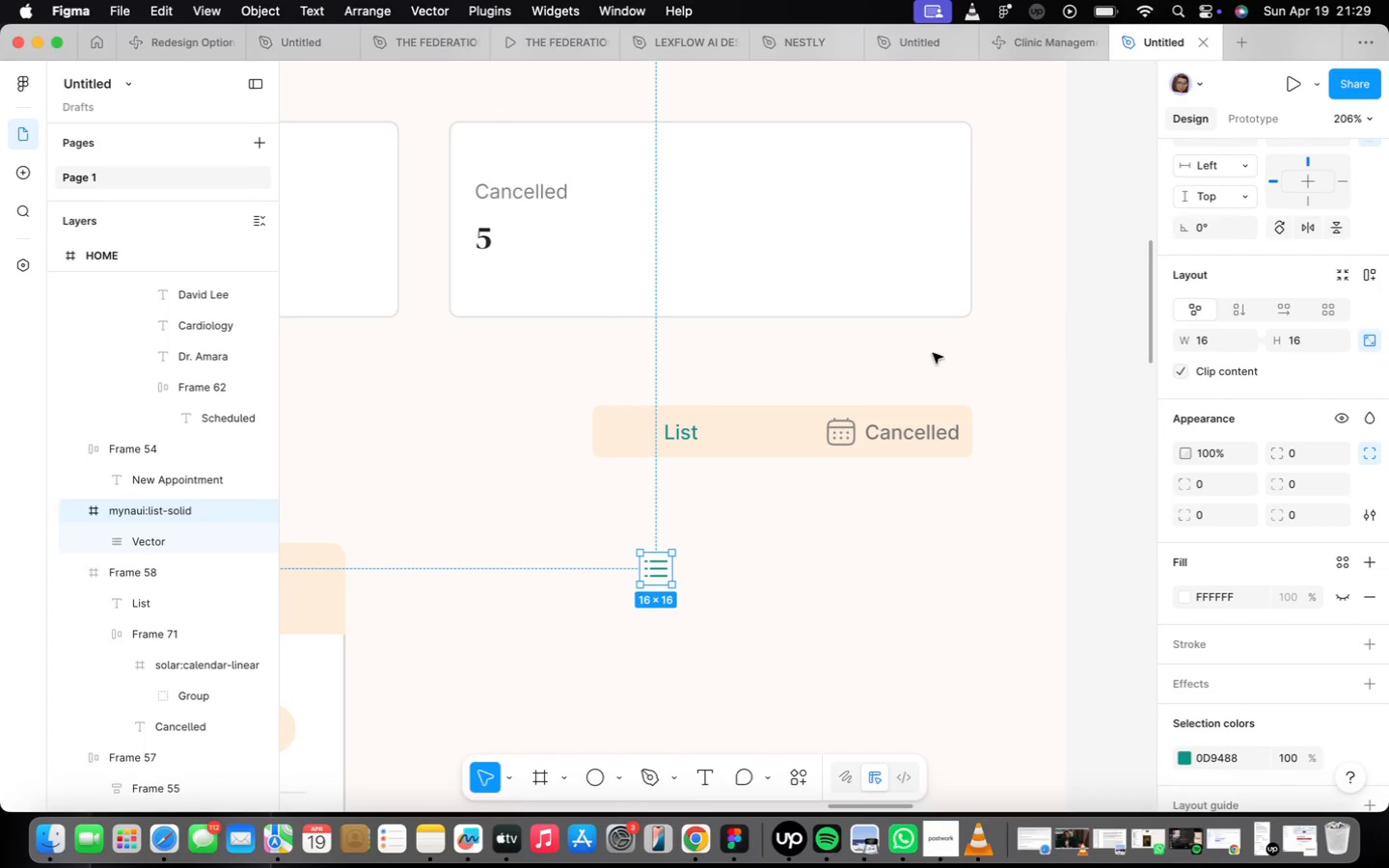 
left_click_drag(start_coordinate=[902, 515], to_coordinate=[904, 528])
 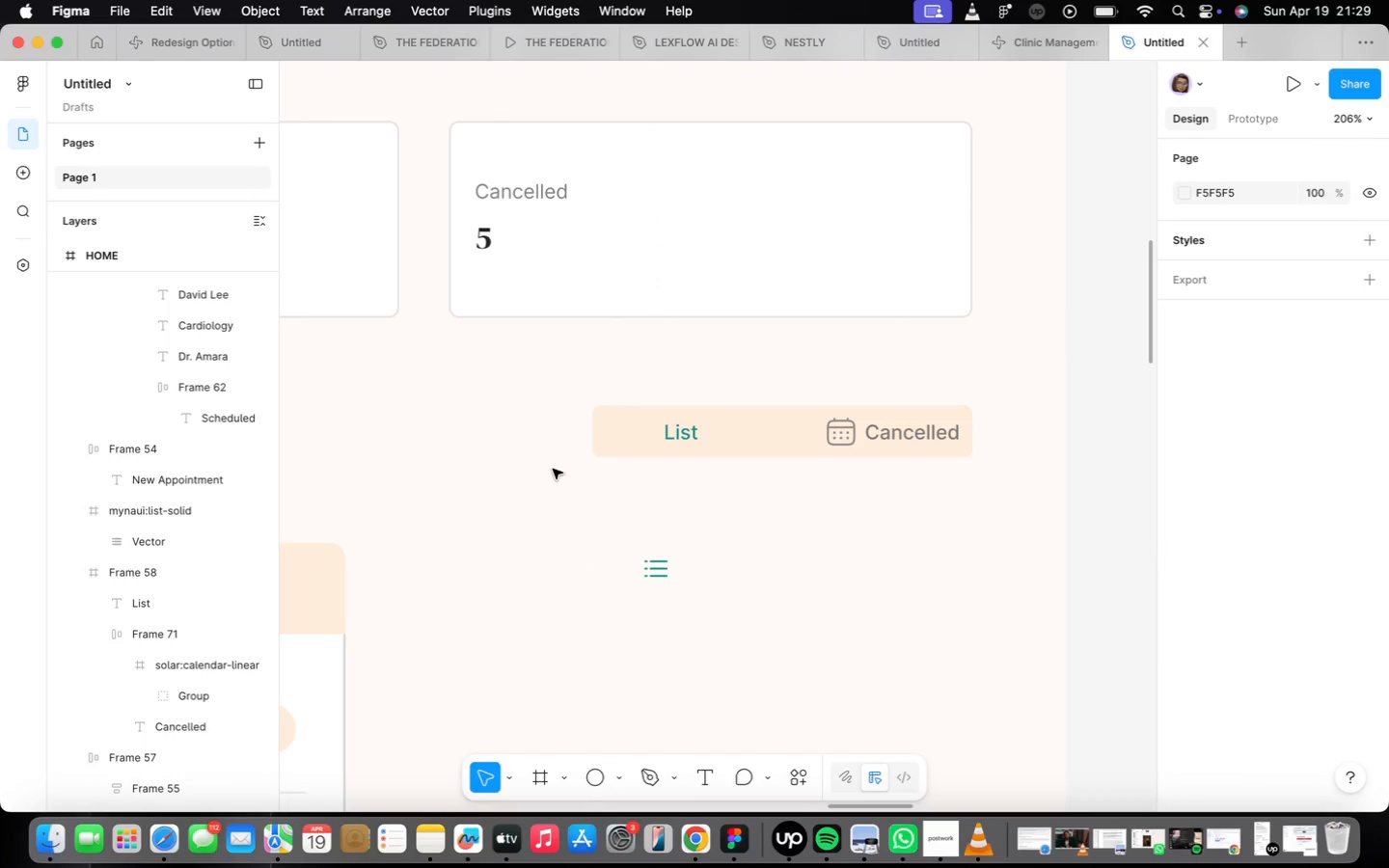 
wait(6.57)
 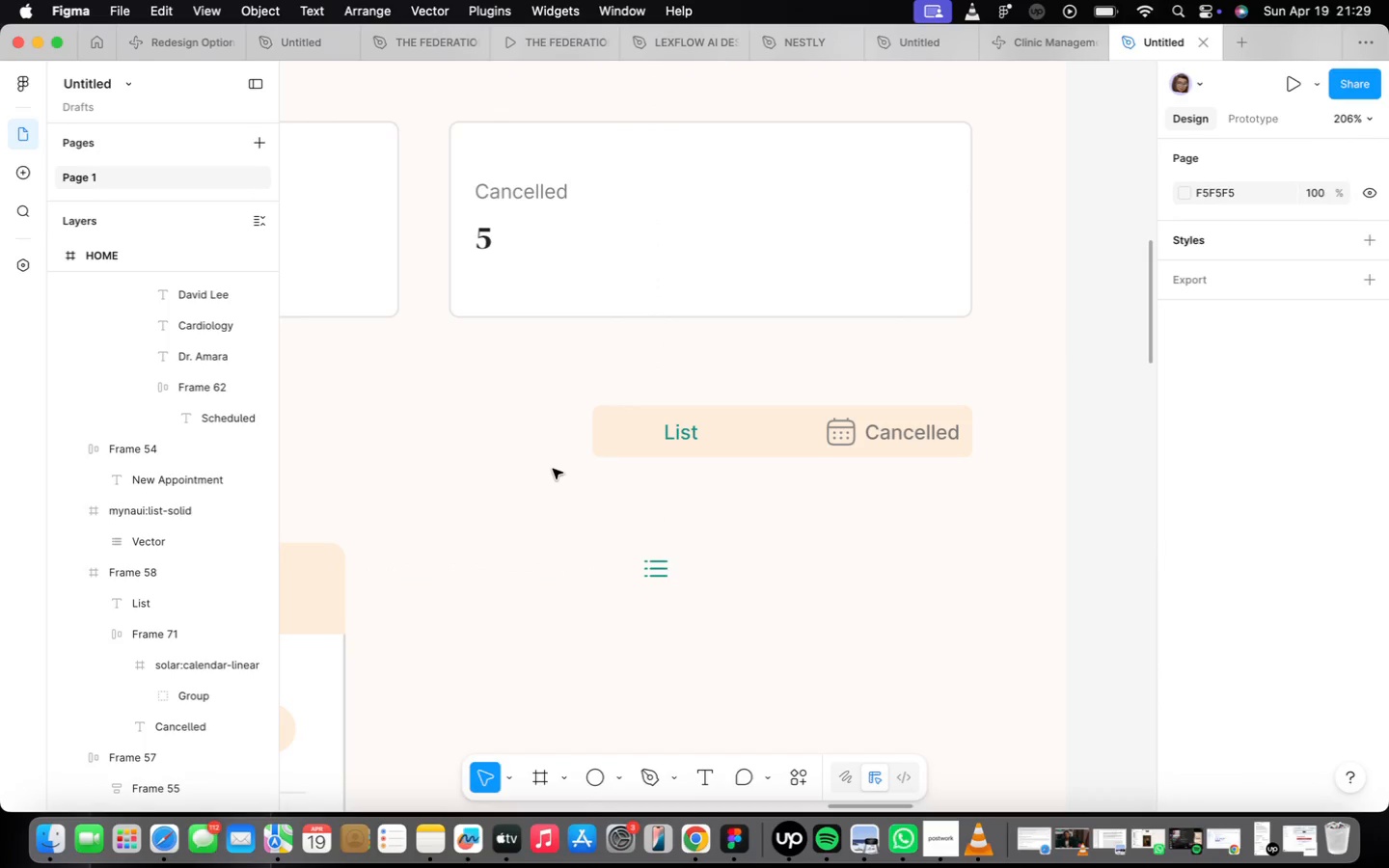 
left_click([654, 575])
 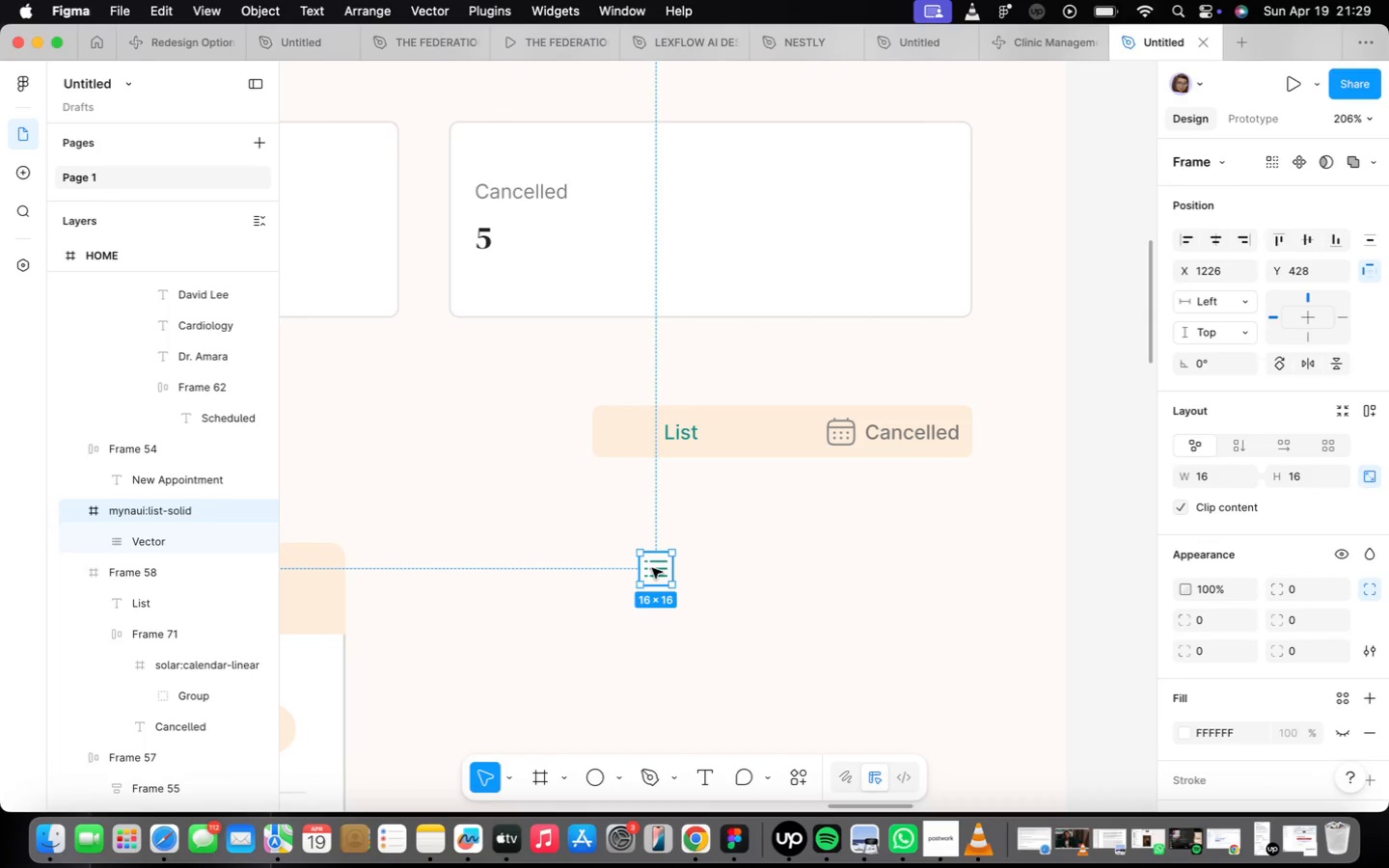 
scroll: coordinate [651, 568], scroll_direction: up, amount: 5.0
 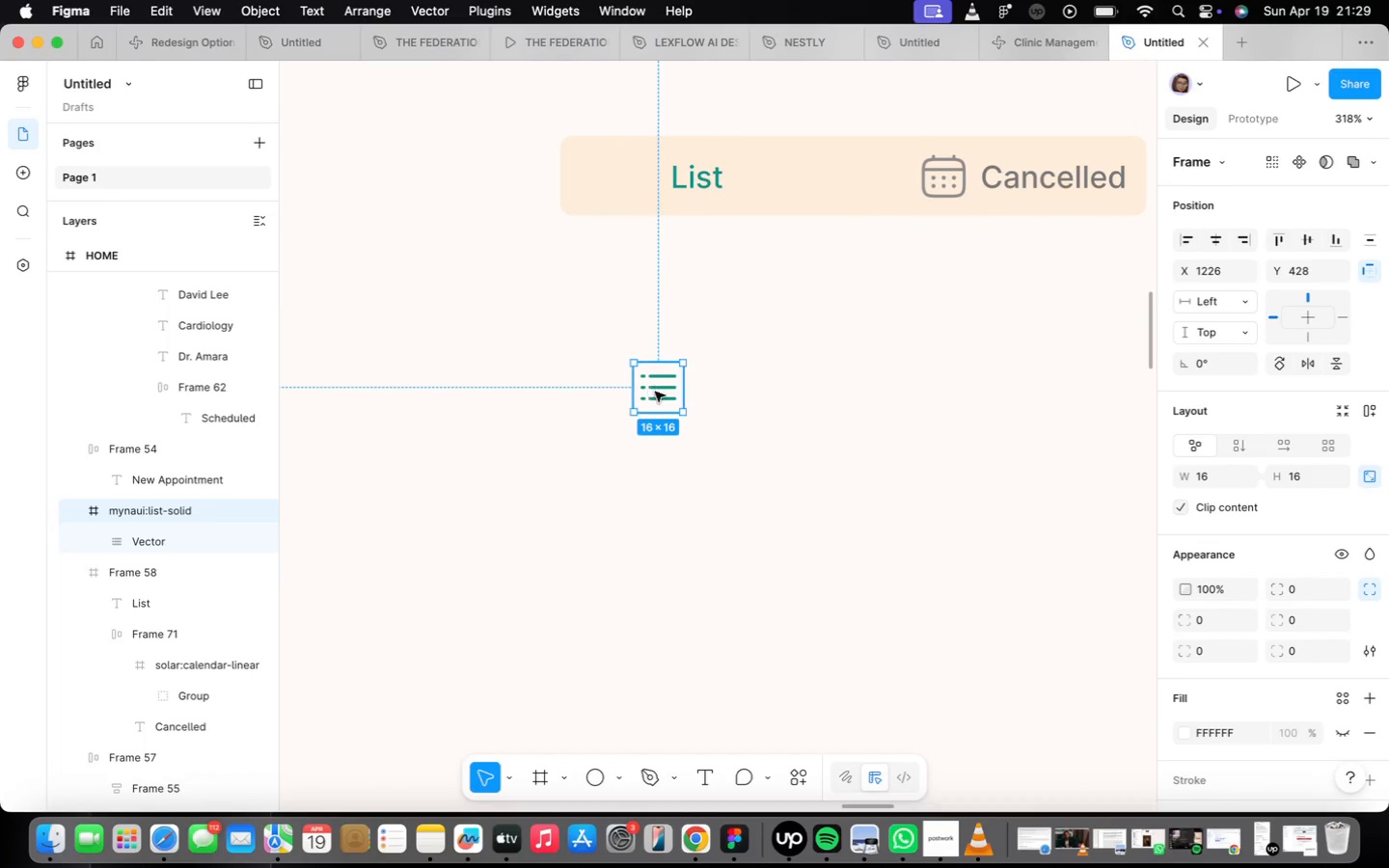 
scroll: coordinate [640, 373], scroll_direction: down, amount: 23.0
 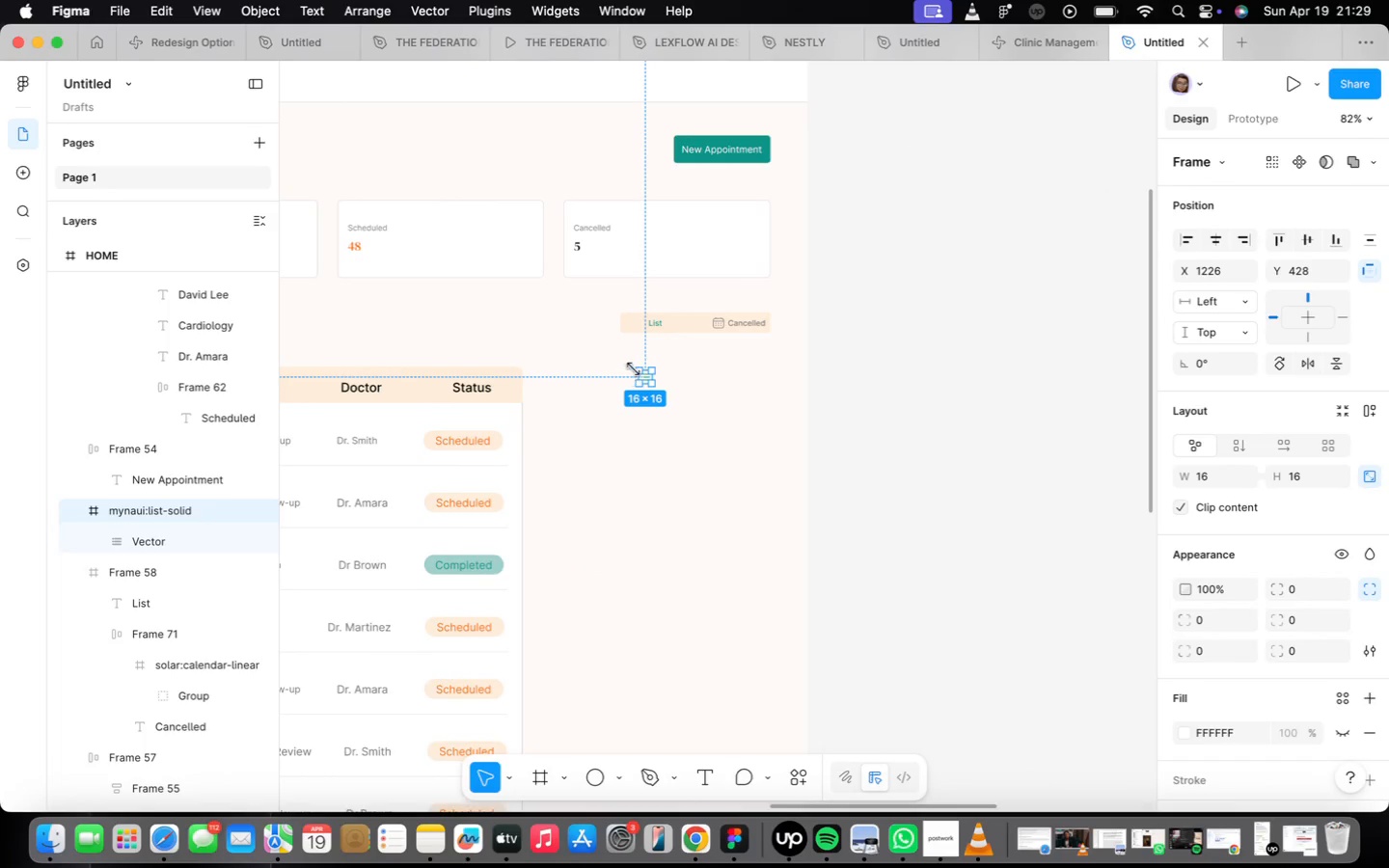 
scroll: coordinate [670, 540], scroll_direction: up, amount: 14.0
 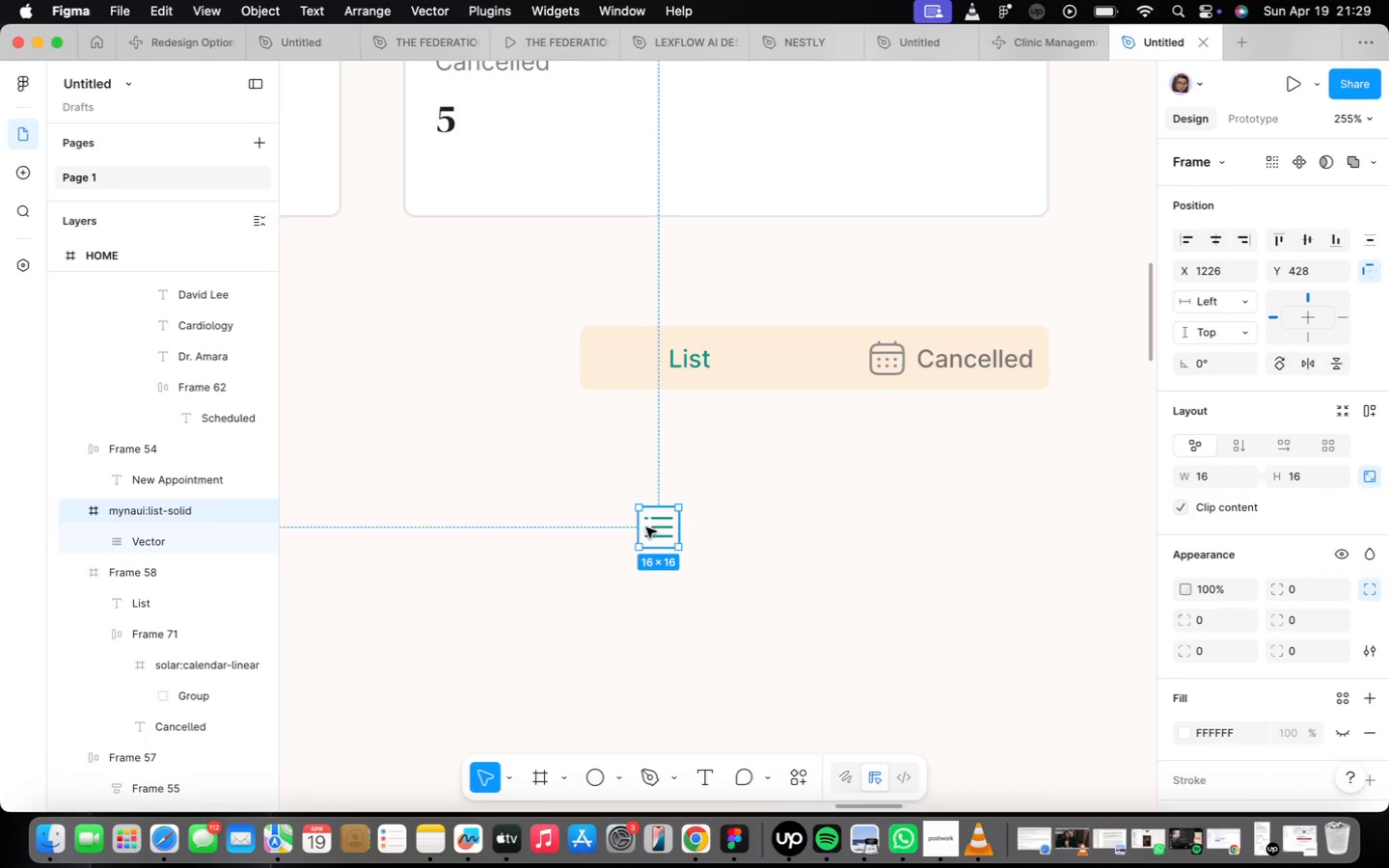 
left_click_drag(start_coordinate=[649, 529], to_coordinate=[623, 360])
 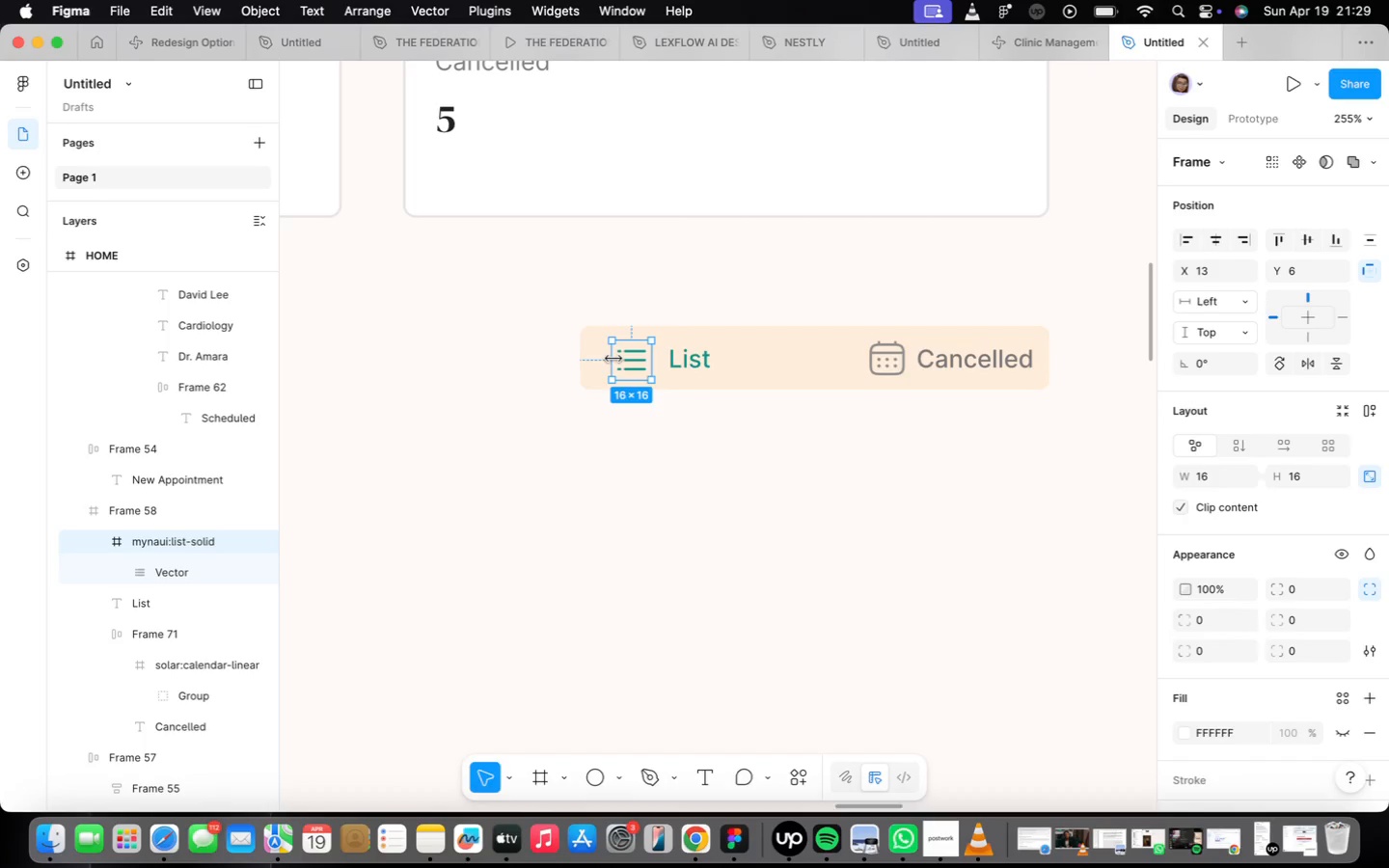 
scroll: coordinate [616, 358], scroll_direction: up, amount: 4.0
 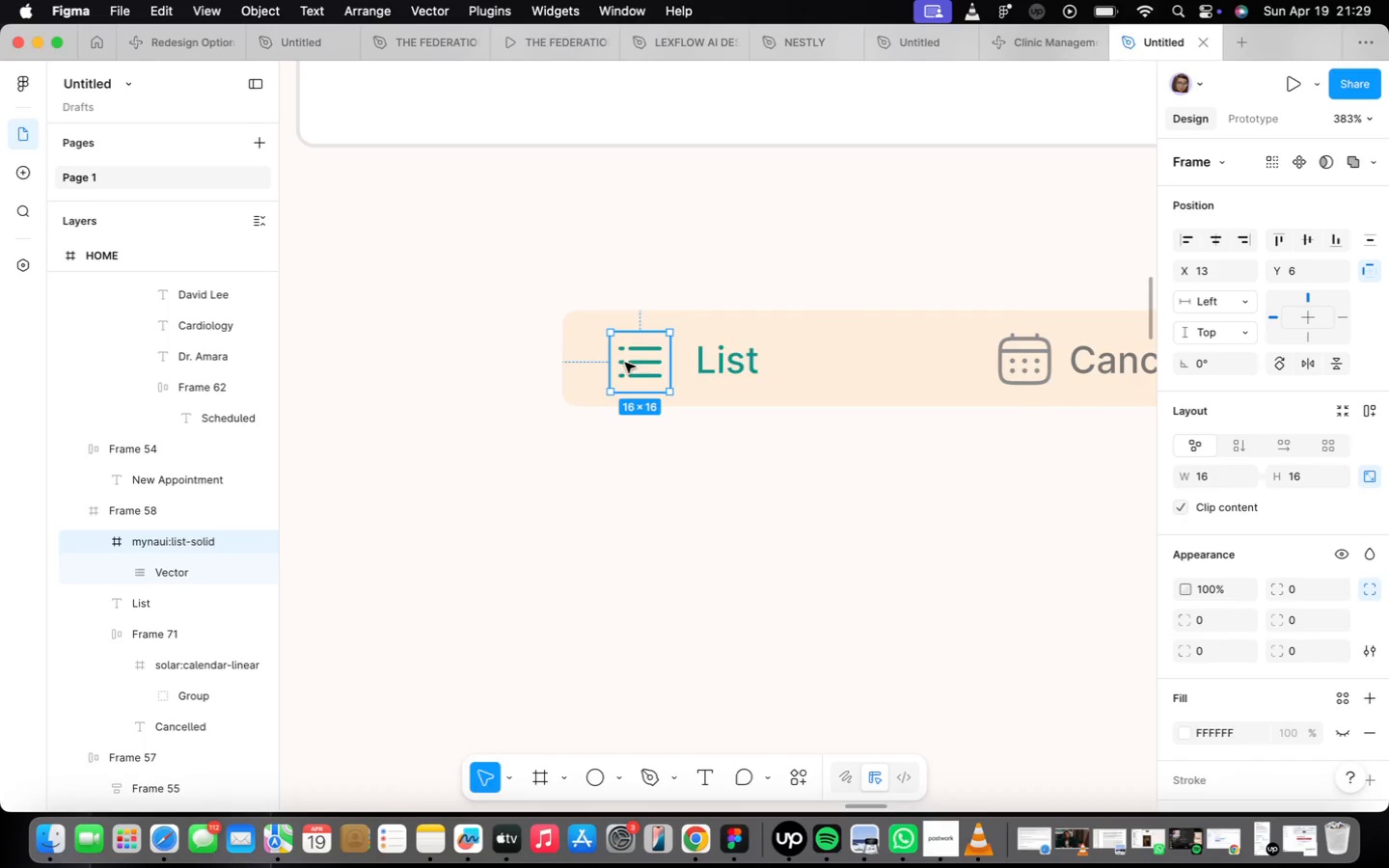 
left_click_drag(start_coordinate=[645, 368], to_coordinate=[661, 366])
 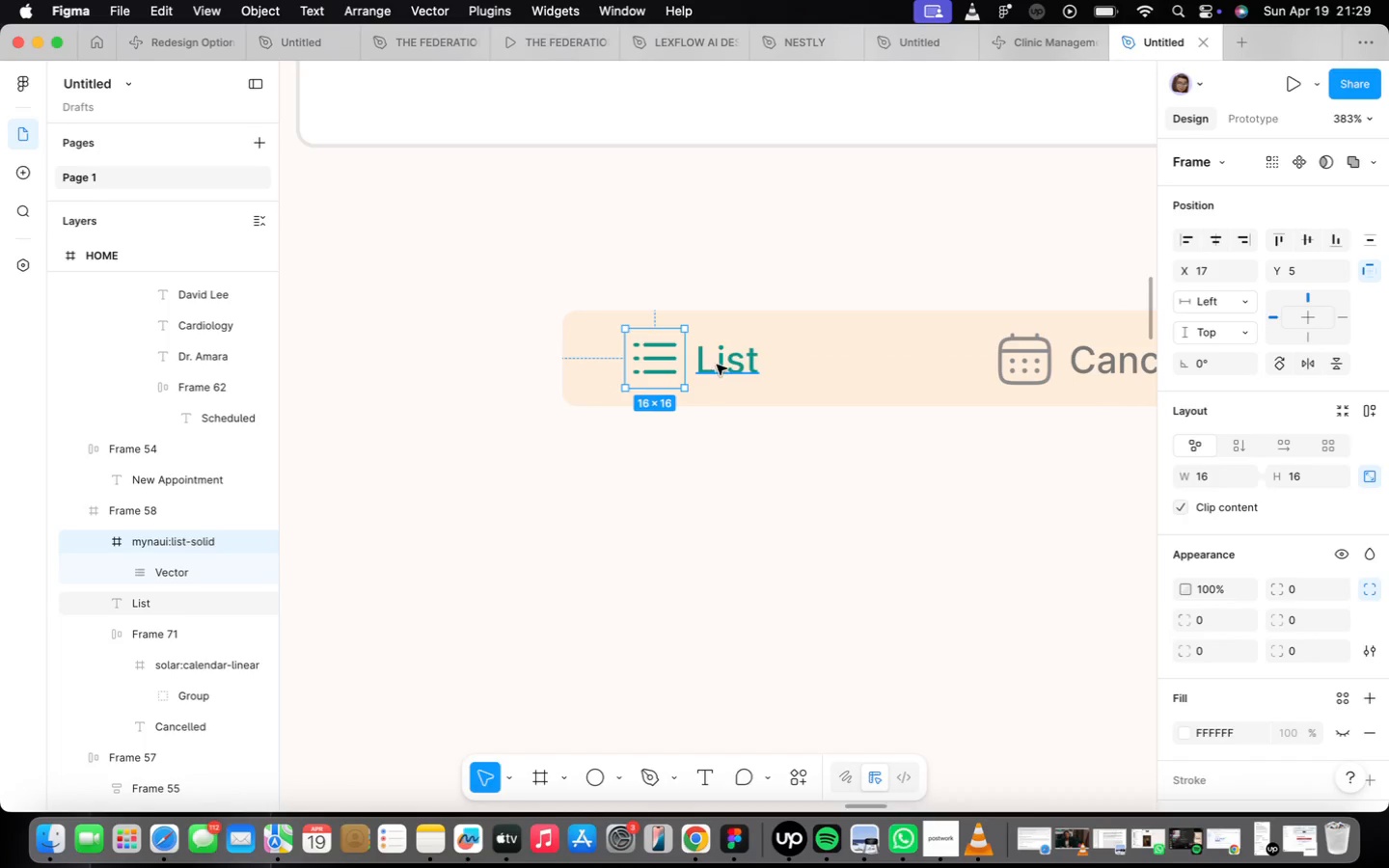 
hold_key(key=ShiftLeft, duration=0.39)
left_click([719, 364])
 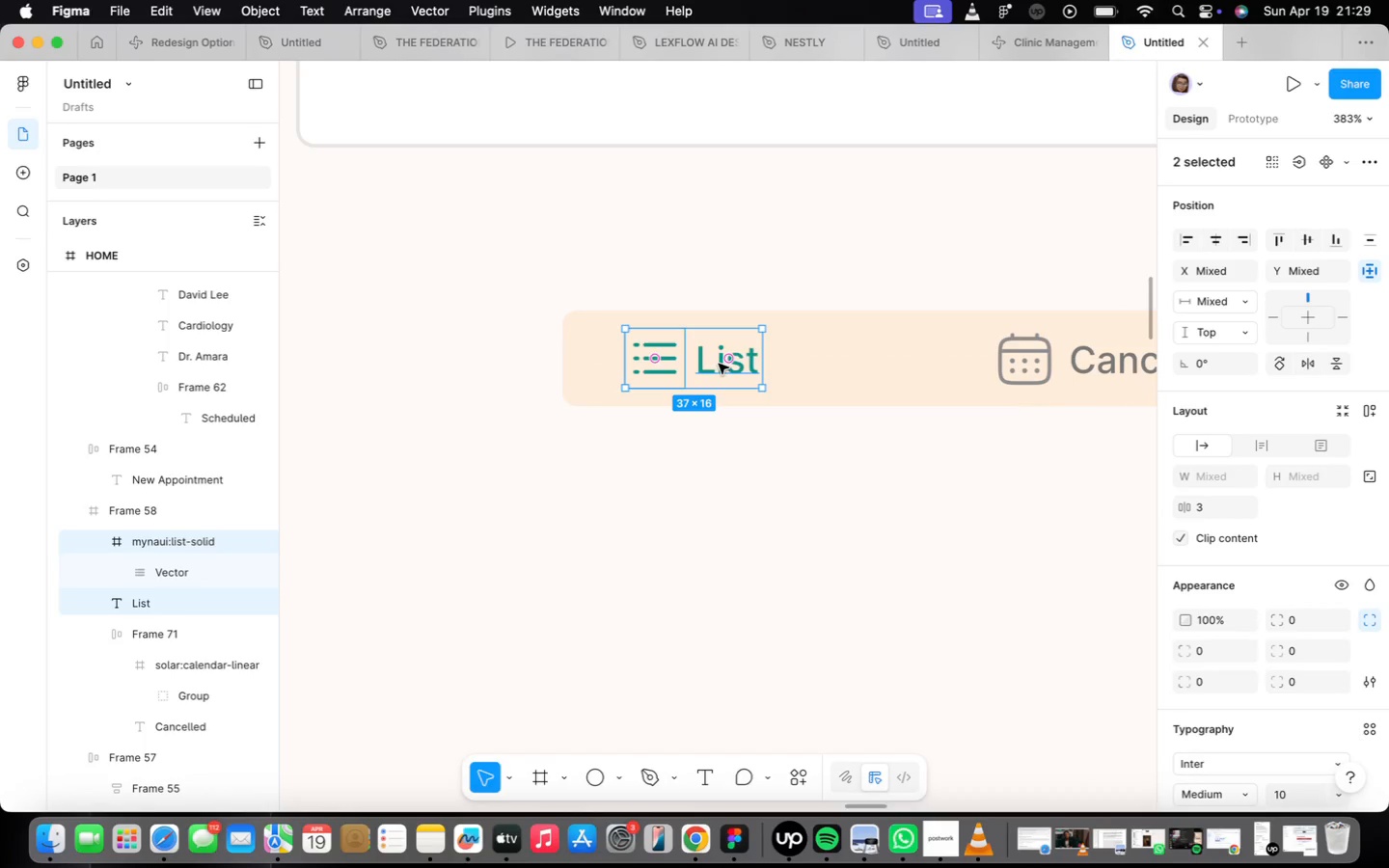 
key(Shift+A)
 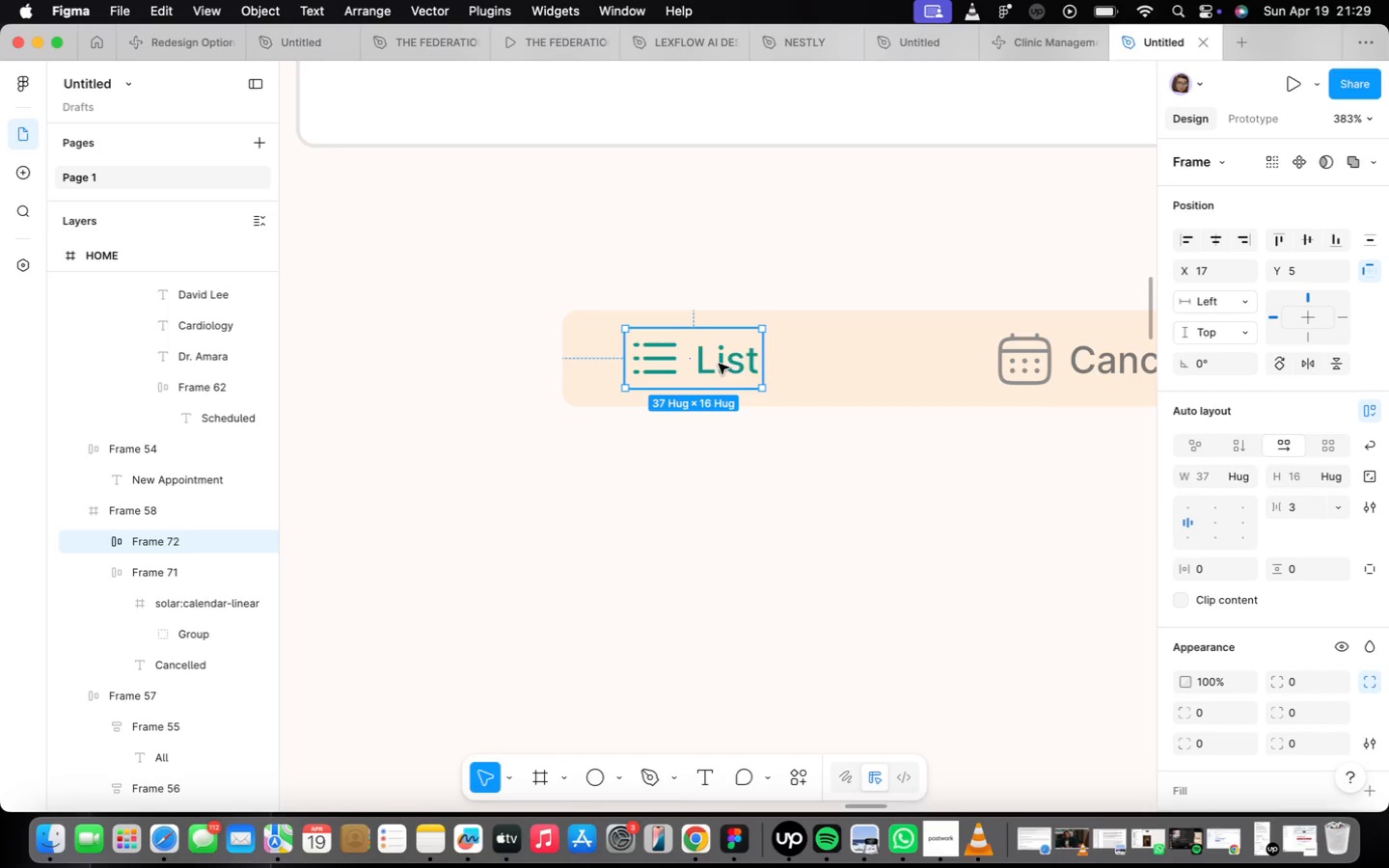 
scroll: coordinate [768, 377], scroll_direction: down, amount: 10.0
 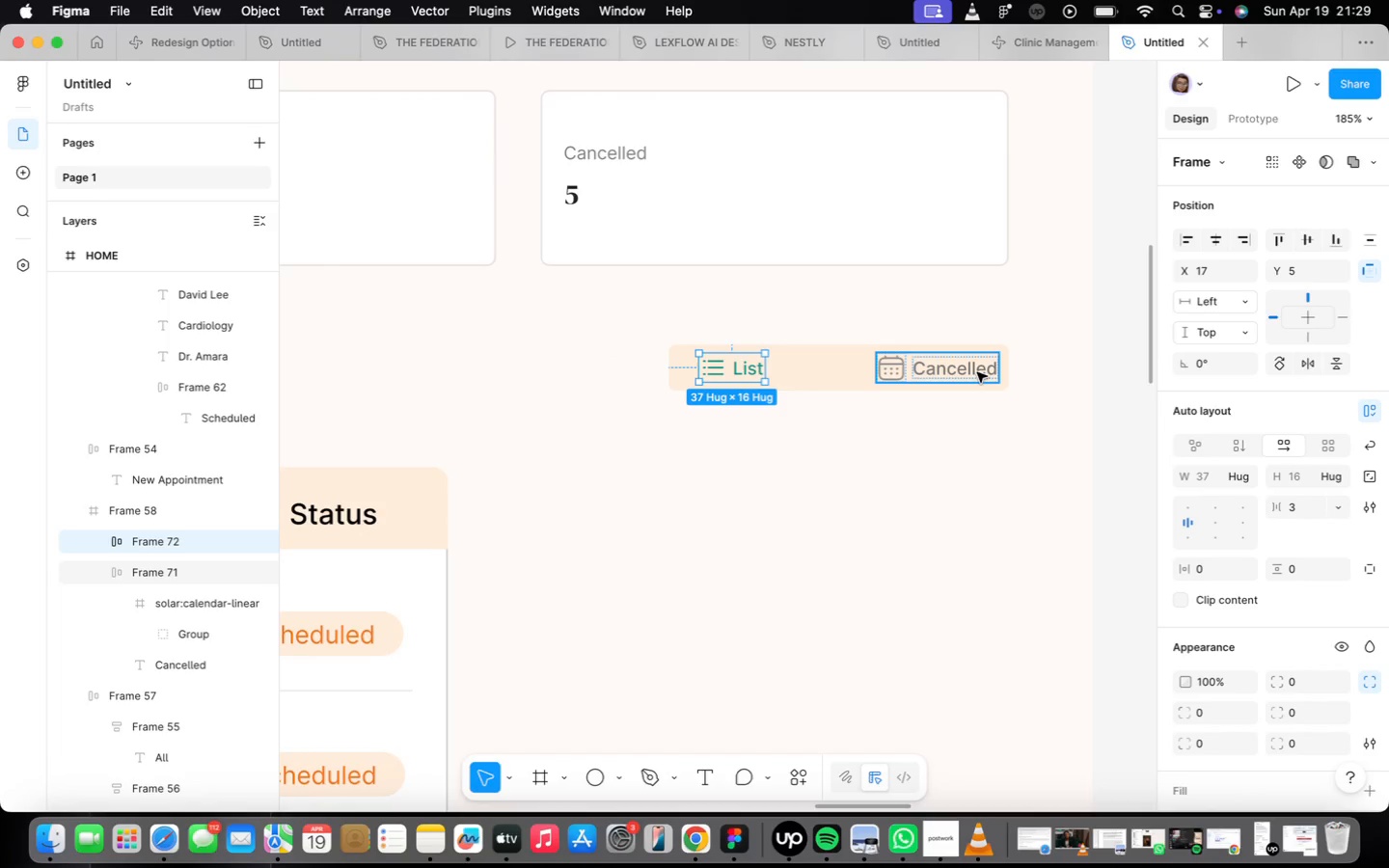 
double_click([978, 373])
 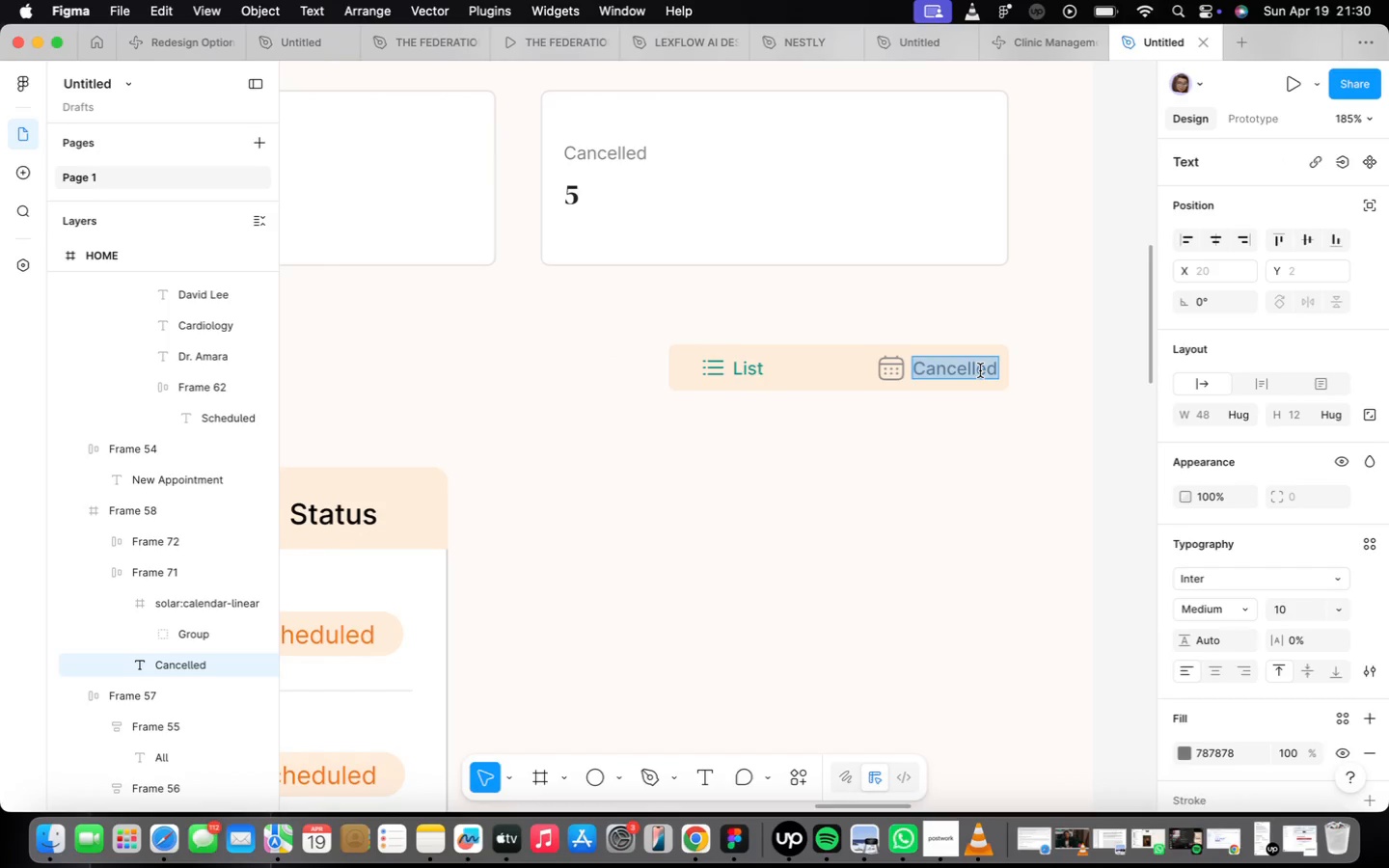 
type(Calendar)
 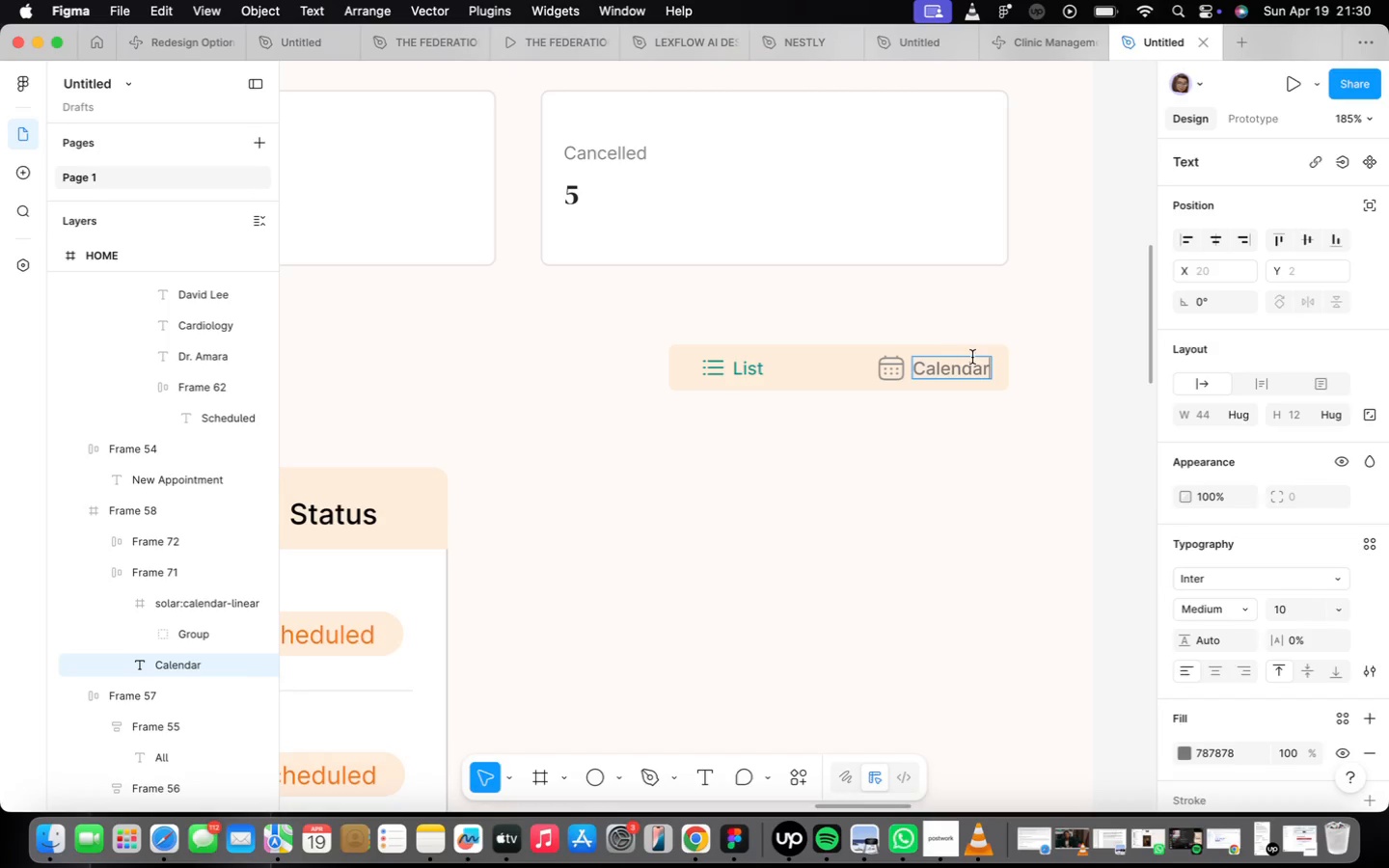 
double_click([974, 419])
 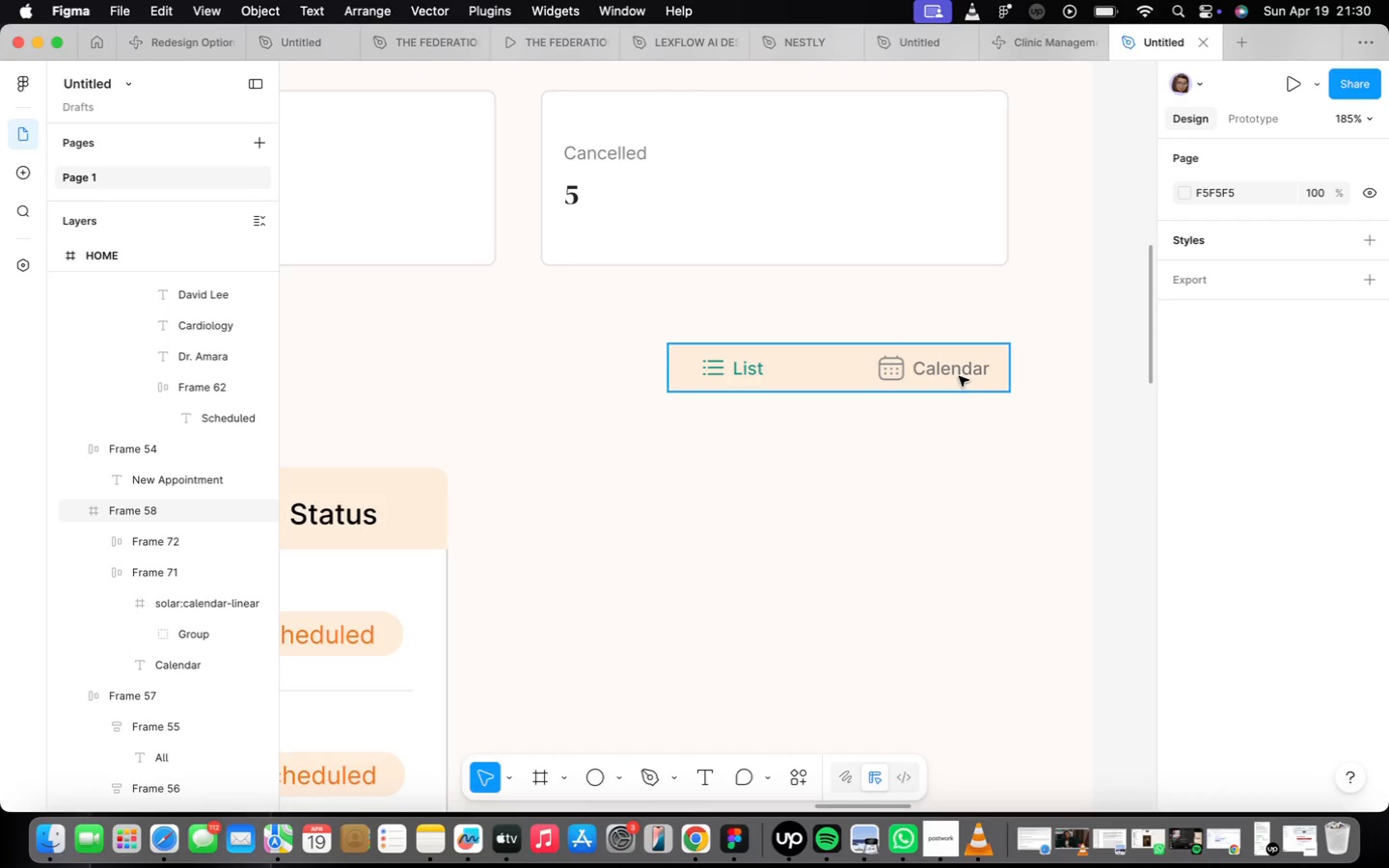 
double_click([959, 375])
 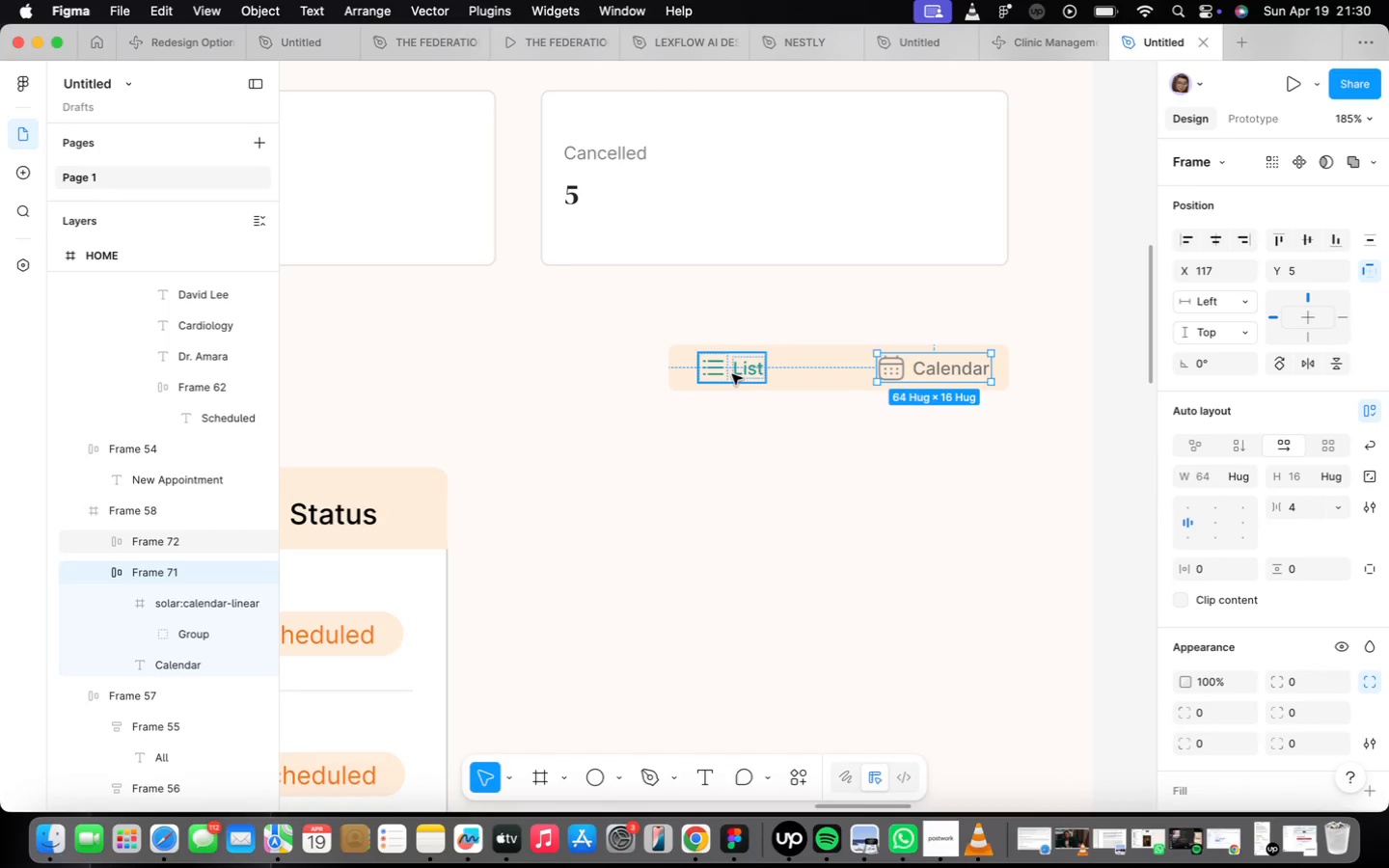 
left_click([733, 373])
 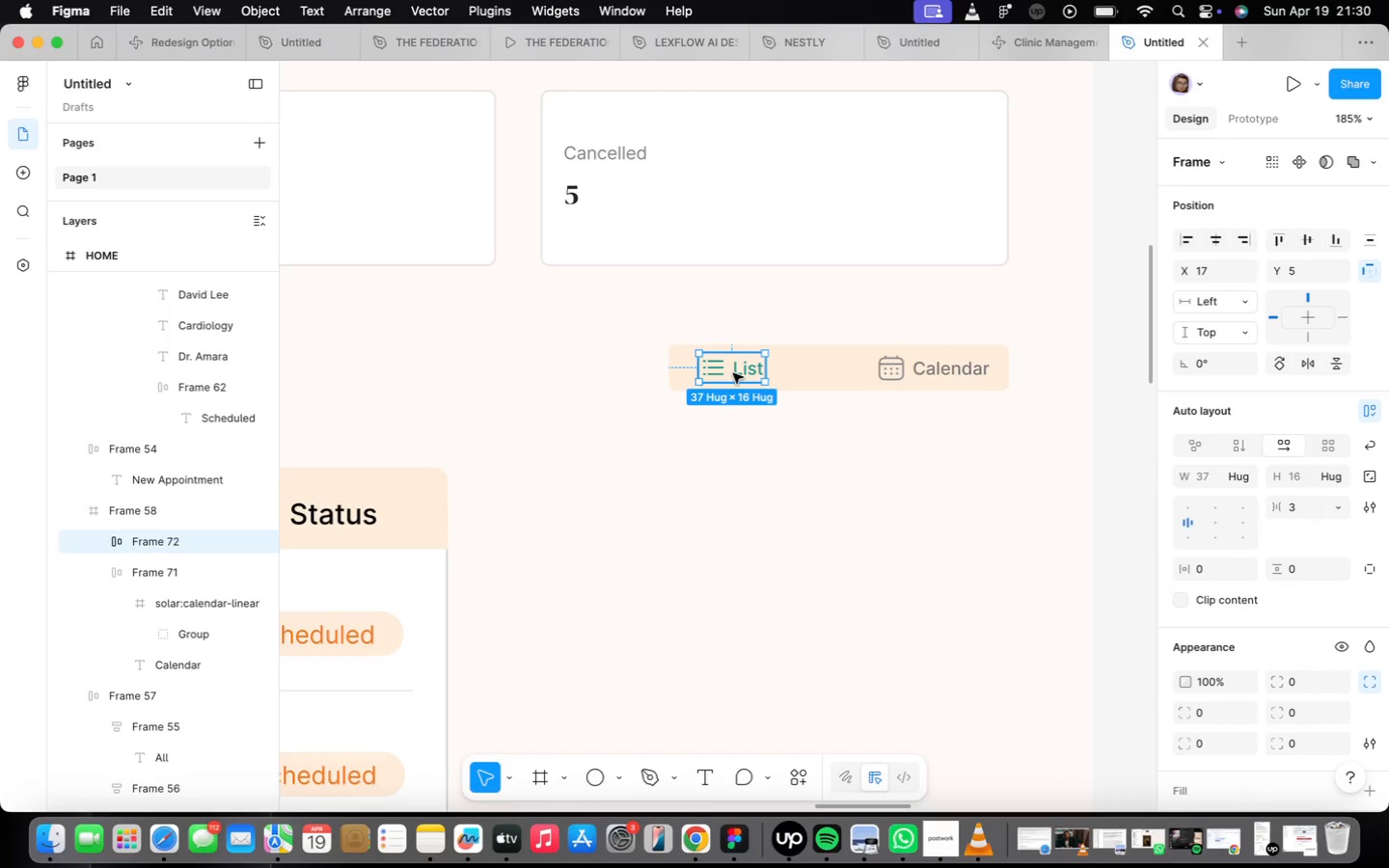 
scroll: coordinate [733, 373], scroll_direction: up, amount: 5.0
 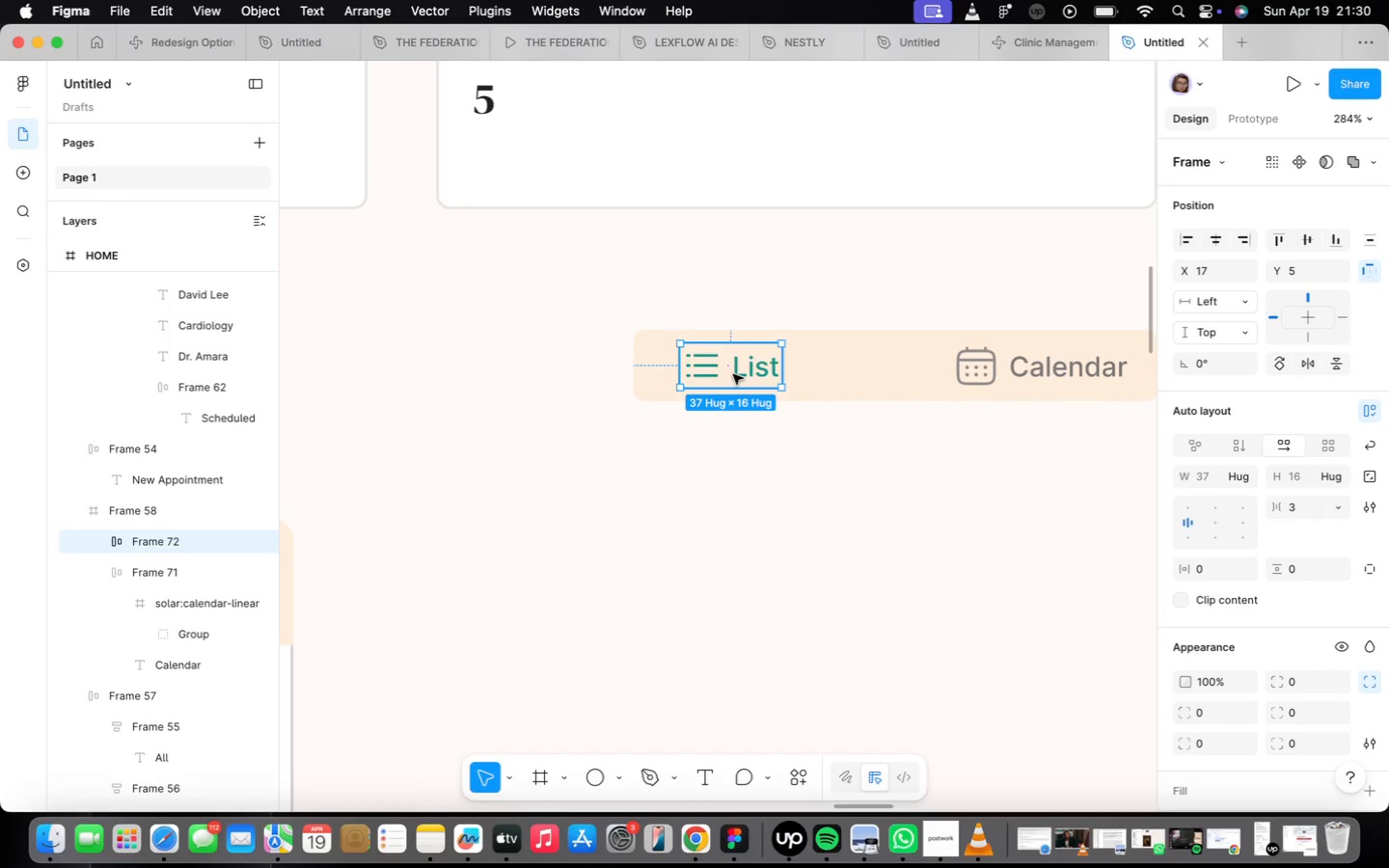 
key(Shift+ShiftLeft)
 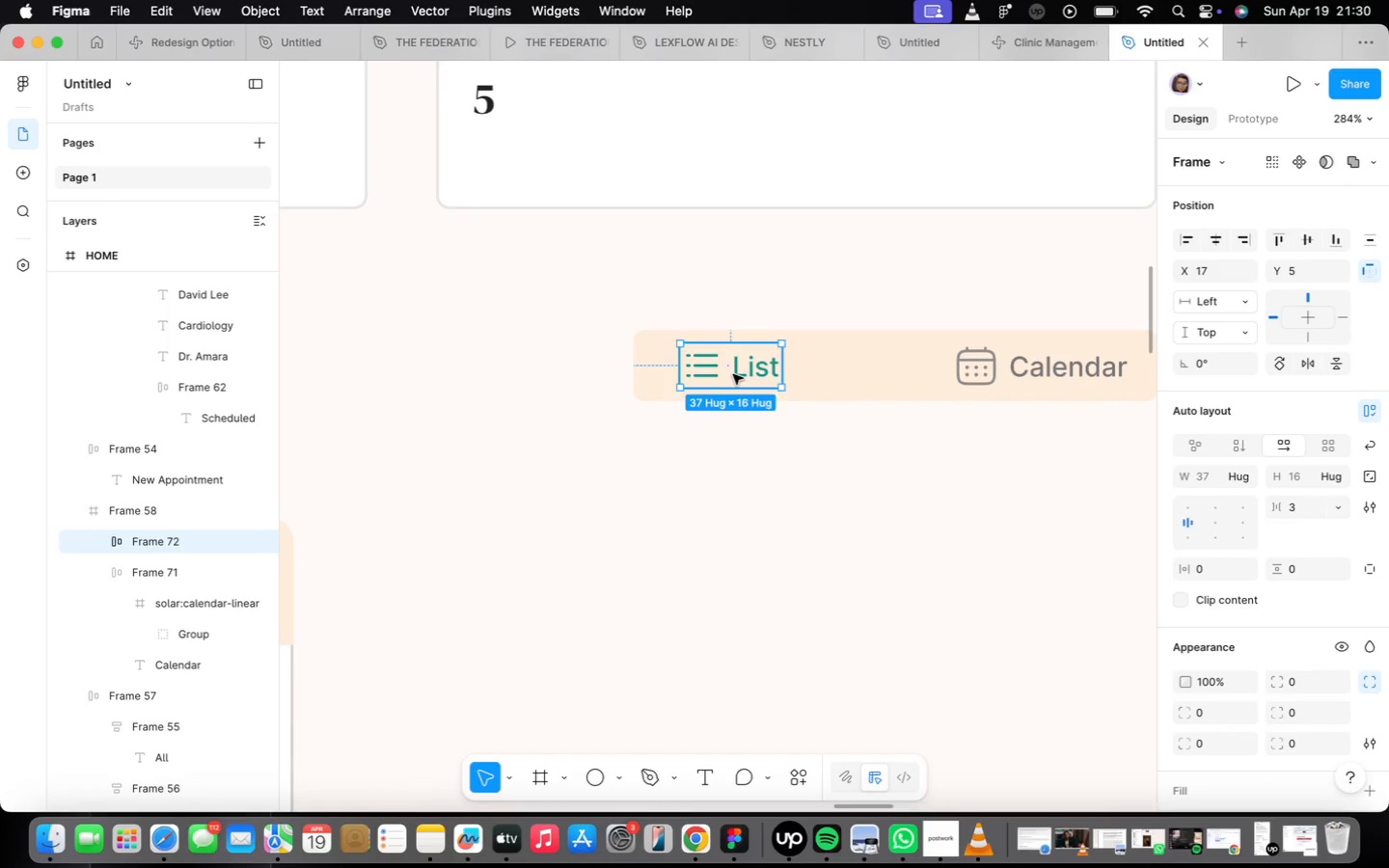 
key(Shift+A)
 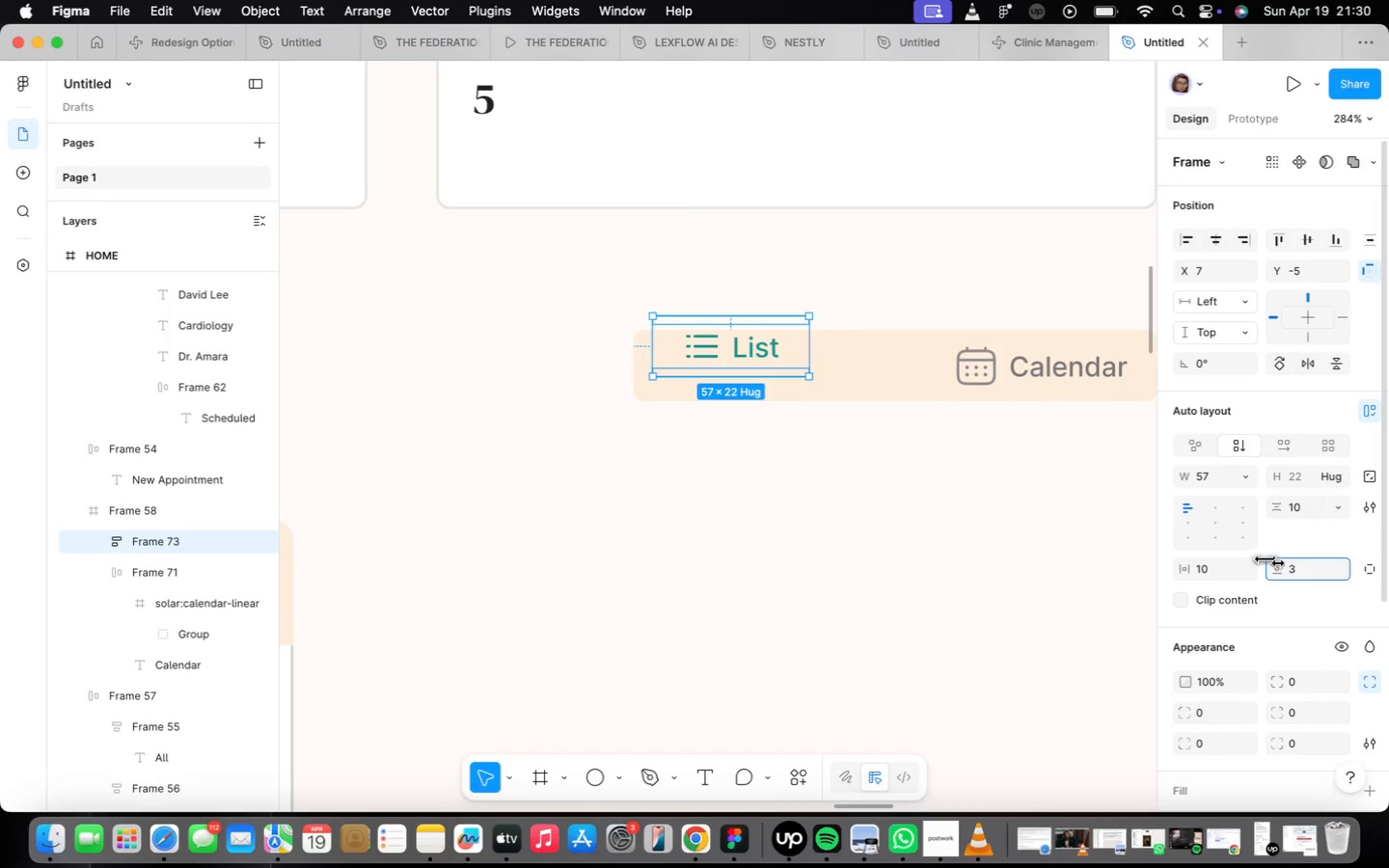 
wait(5.31)
 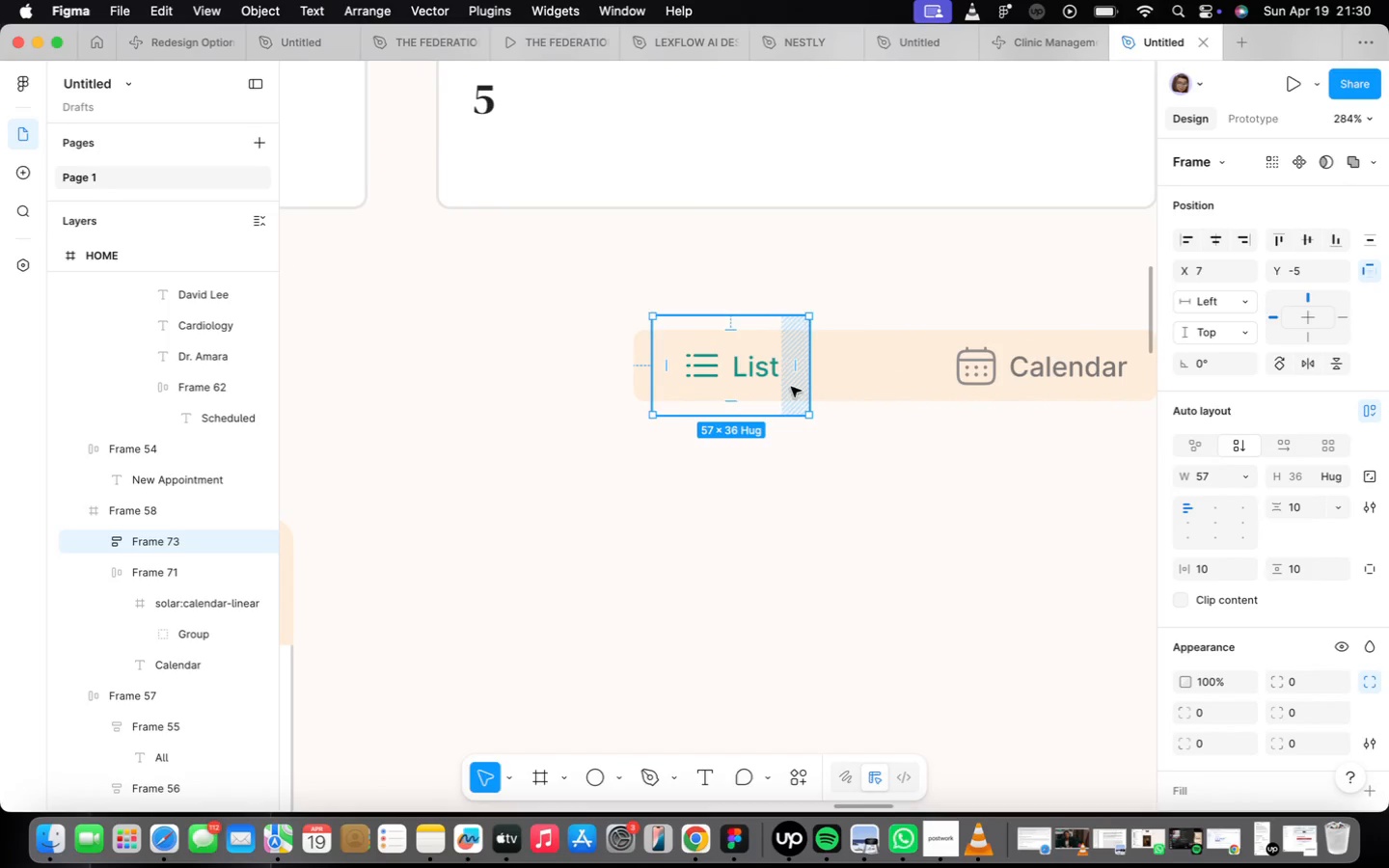 
left_click_drag(start_coordinate=[733, 339], to_coordinate=[739, 360])
 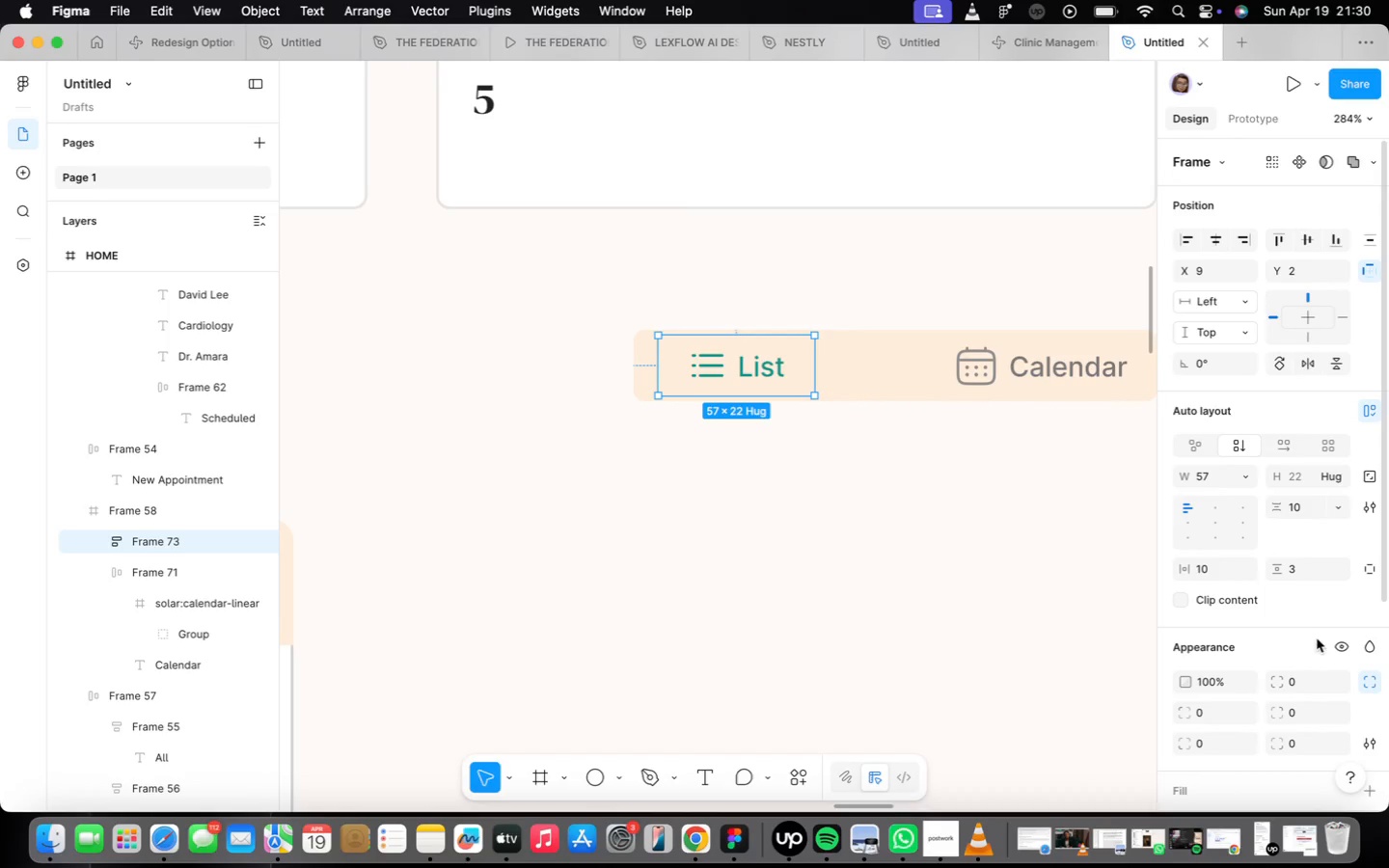 
scroll: coordinate [1315, 627], scroll_direction: down, amount: 16.0
 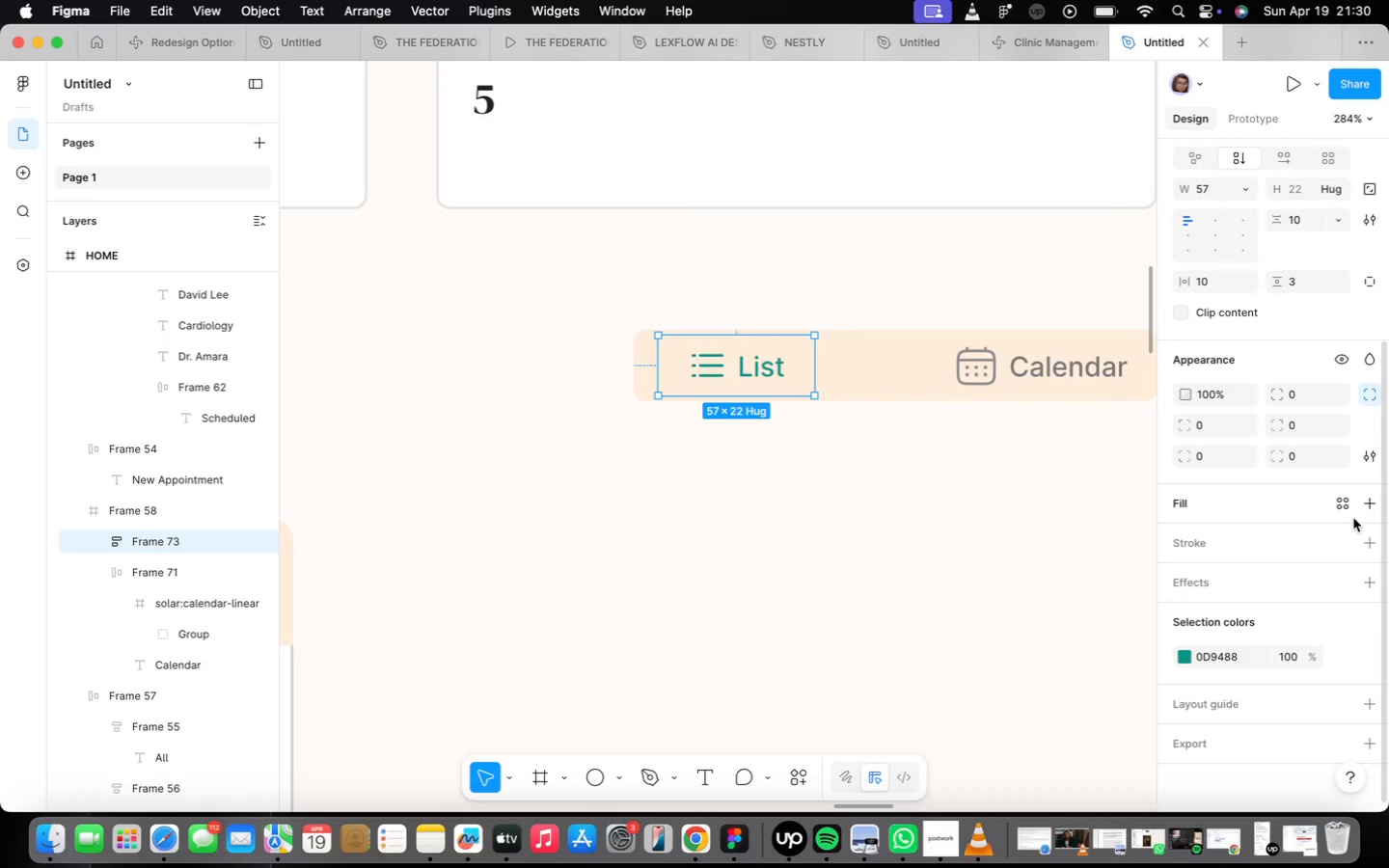 
left_click([1380, 502])
 